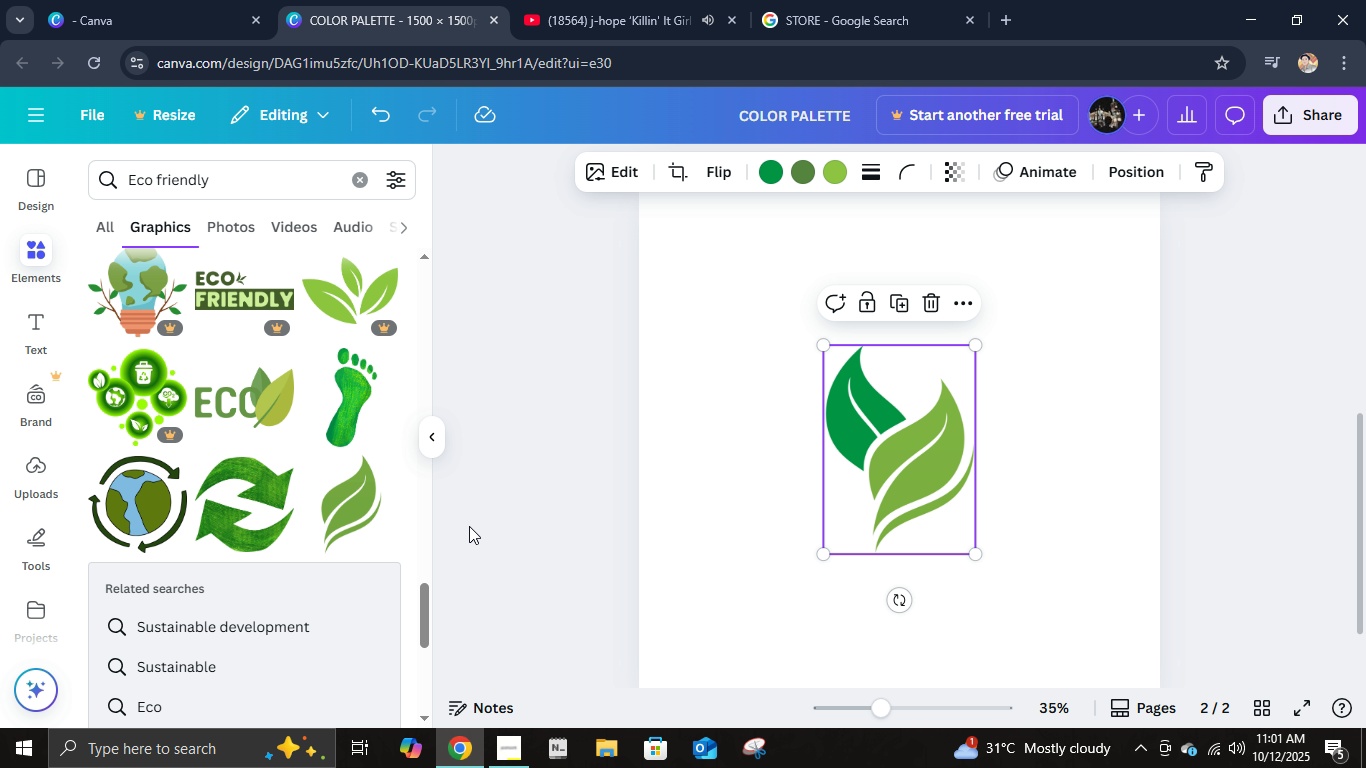 
left_click([316, 527])
 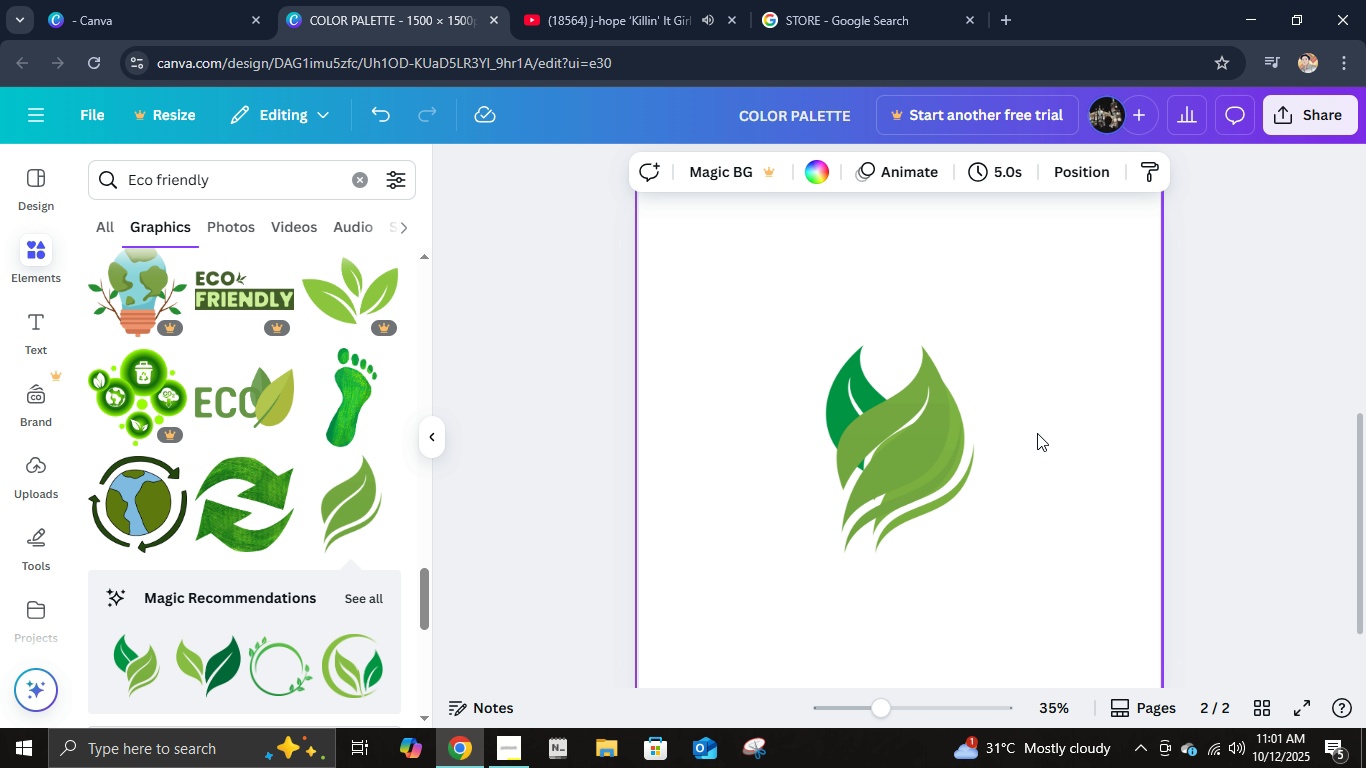 
left_click([1037, 433])
 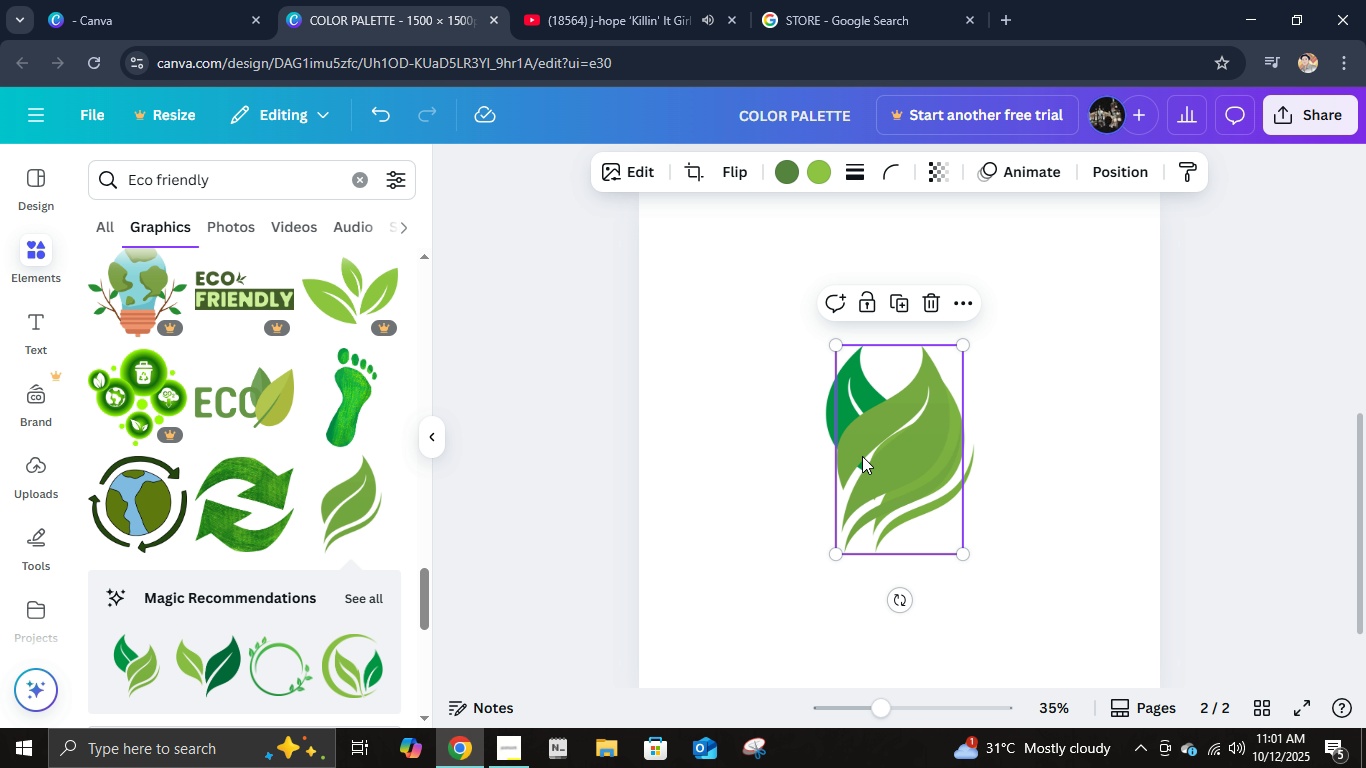 
left_click_drag(start_coordinate=[862, 456], to_coordinate=[1005, 425])
 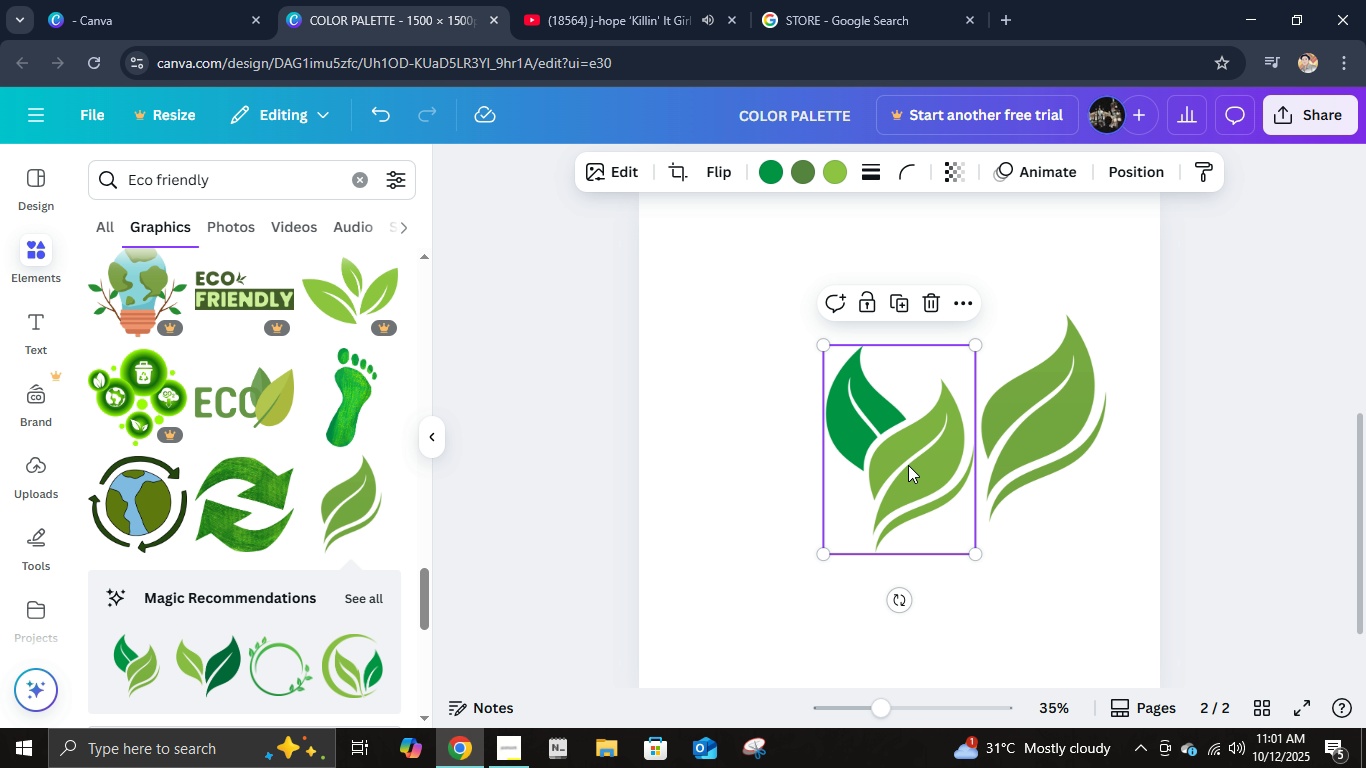 
left_click([908, 465])
 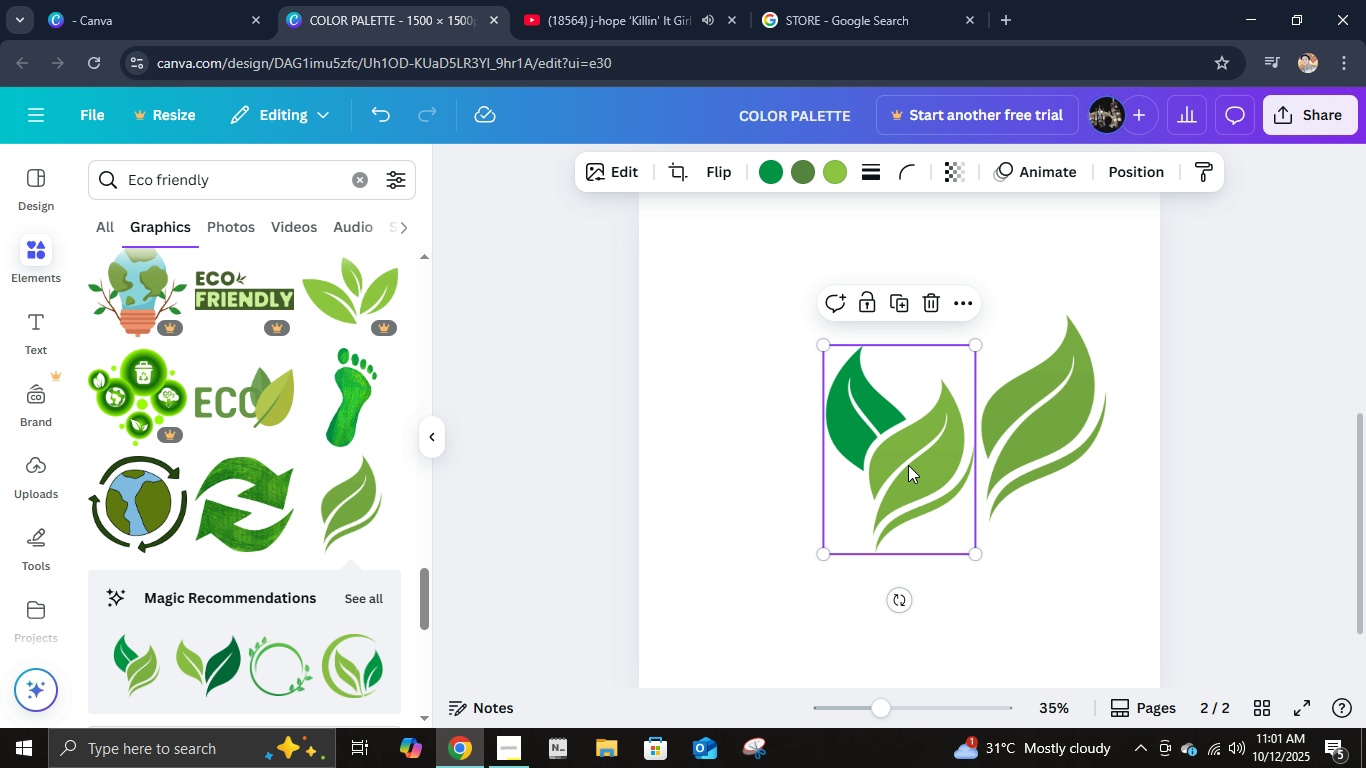 
key(Delete)
 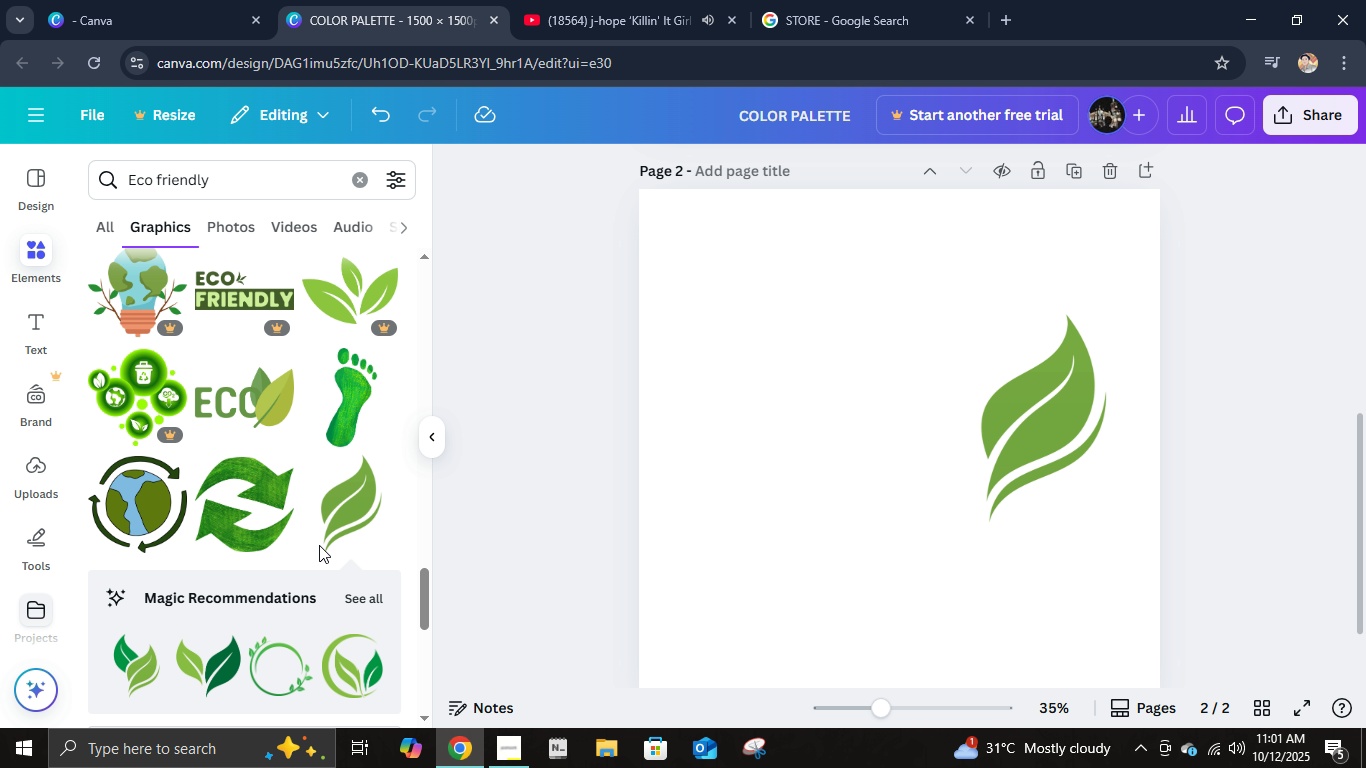 
scroll: coordinate [332, 601], scroll_direction: down, amount: 10.0
 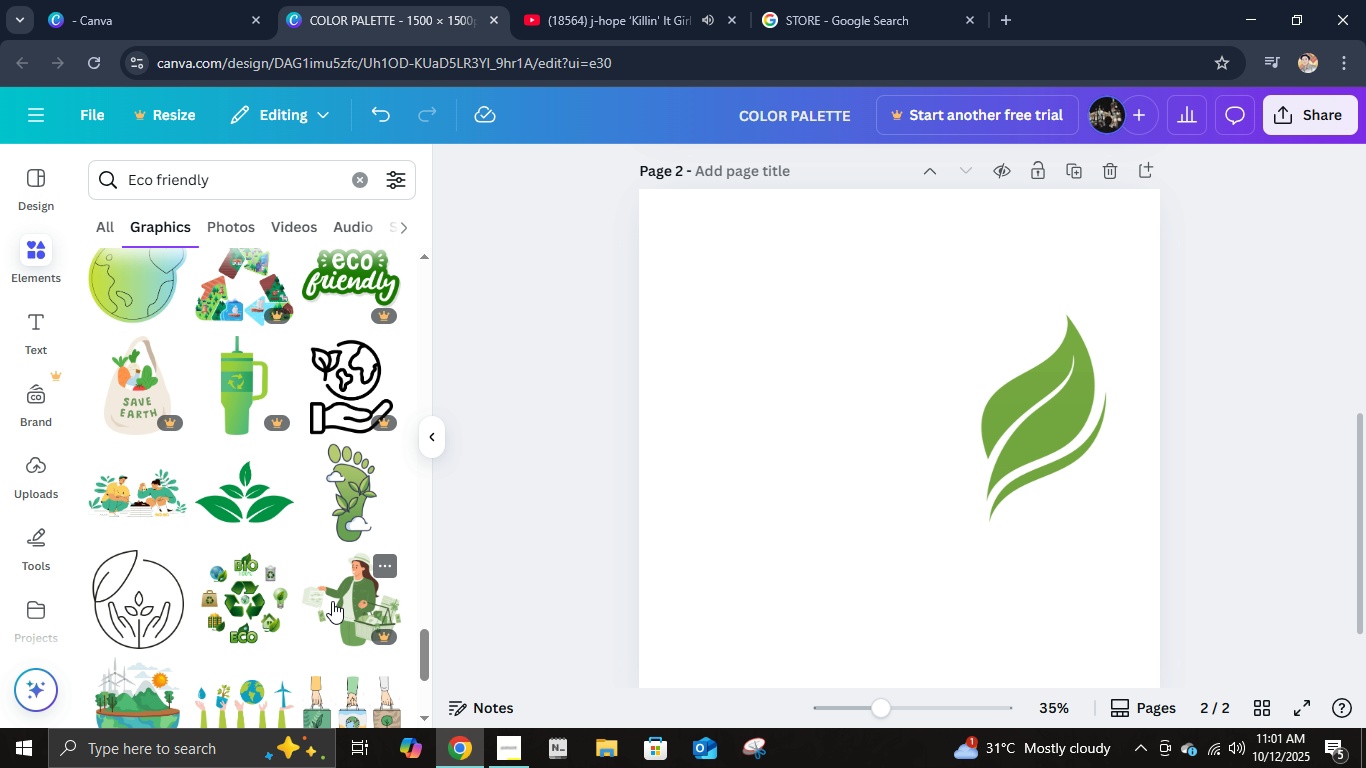 
scroll: coordinate [332, 601], scroll_direction: up, amount: 1.0
 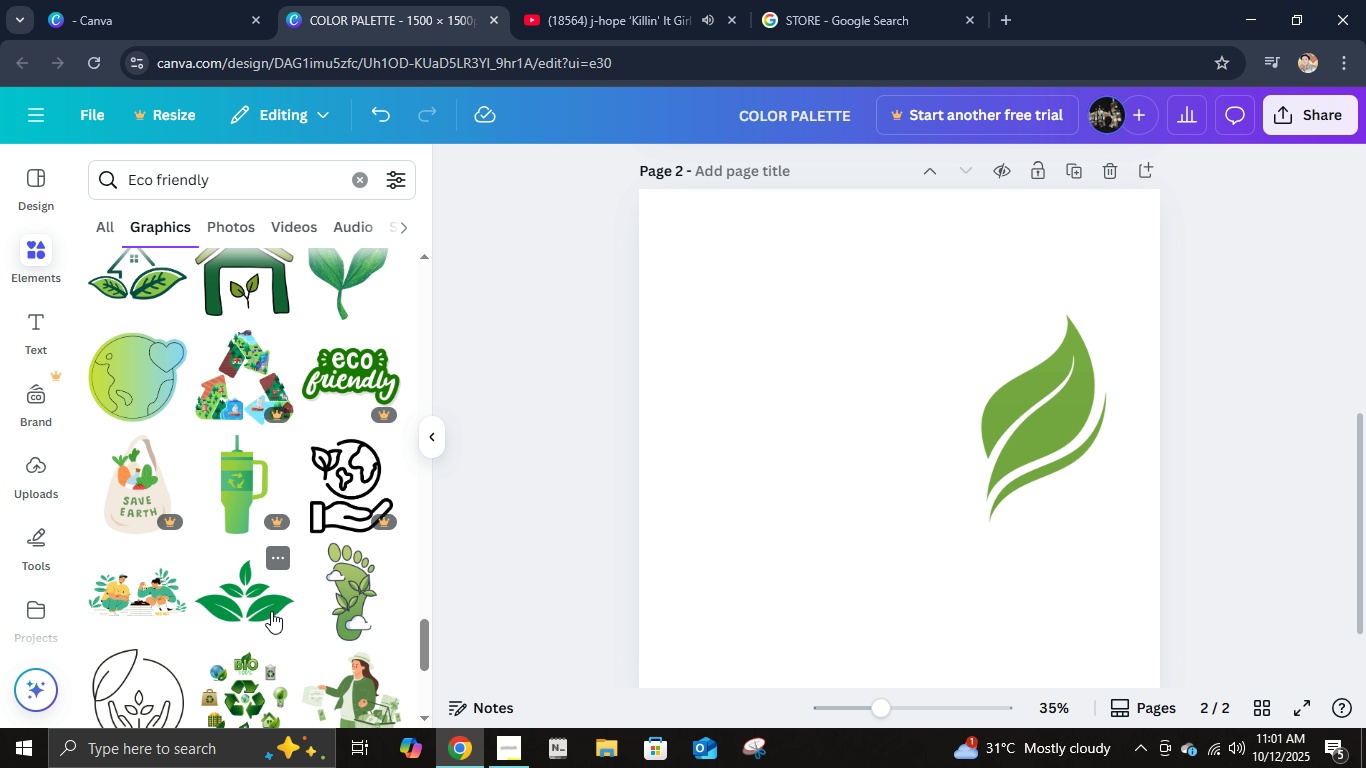 
scroll: coordinate [271, 611], scroll_direction: down, amount: 1.0
 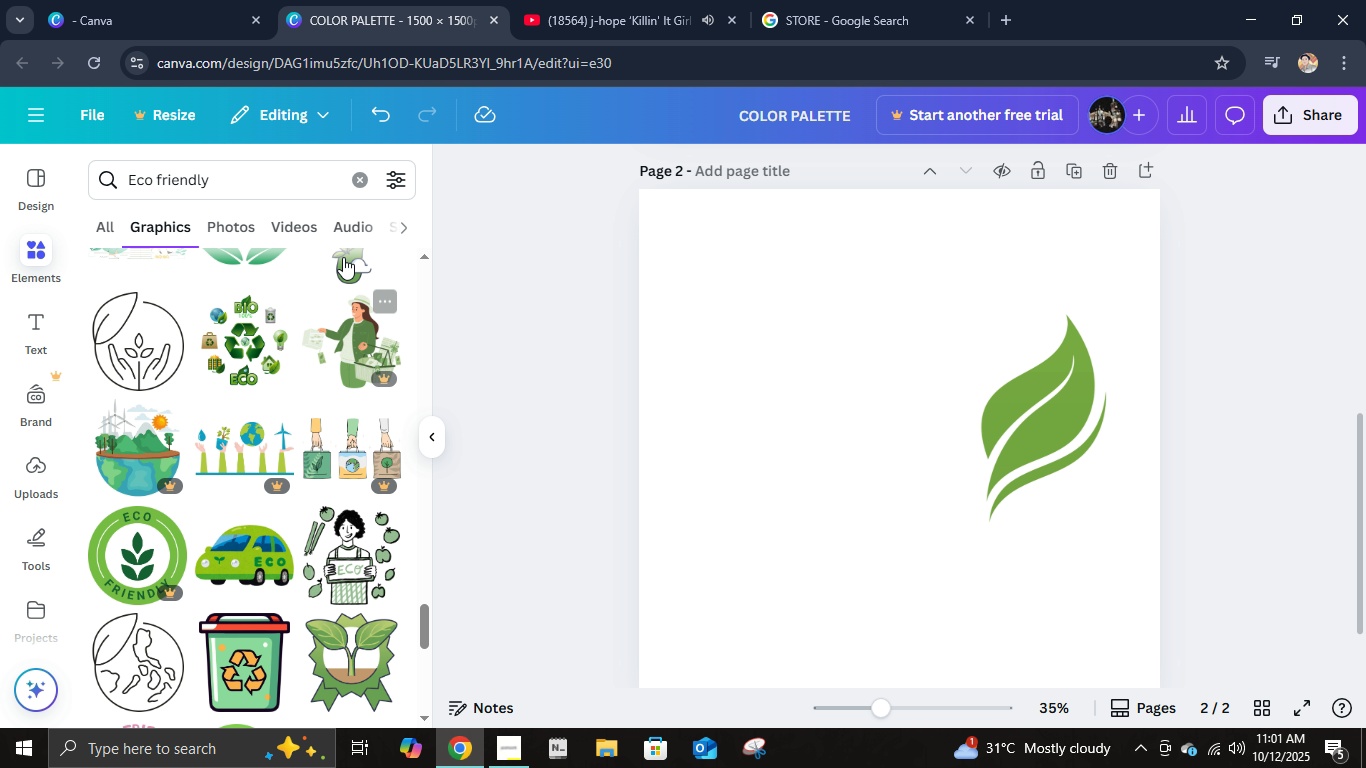 
double_click([352, 178])
 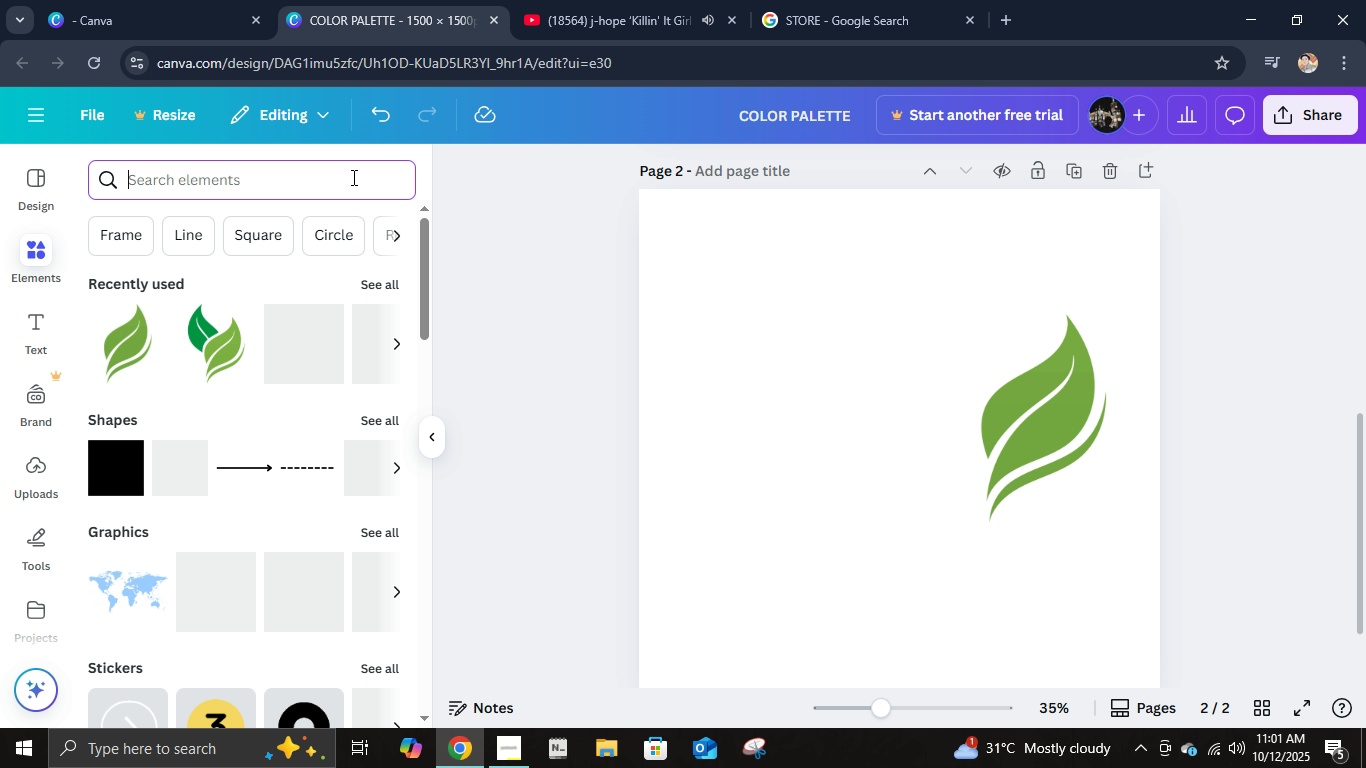 
type(circle)
 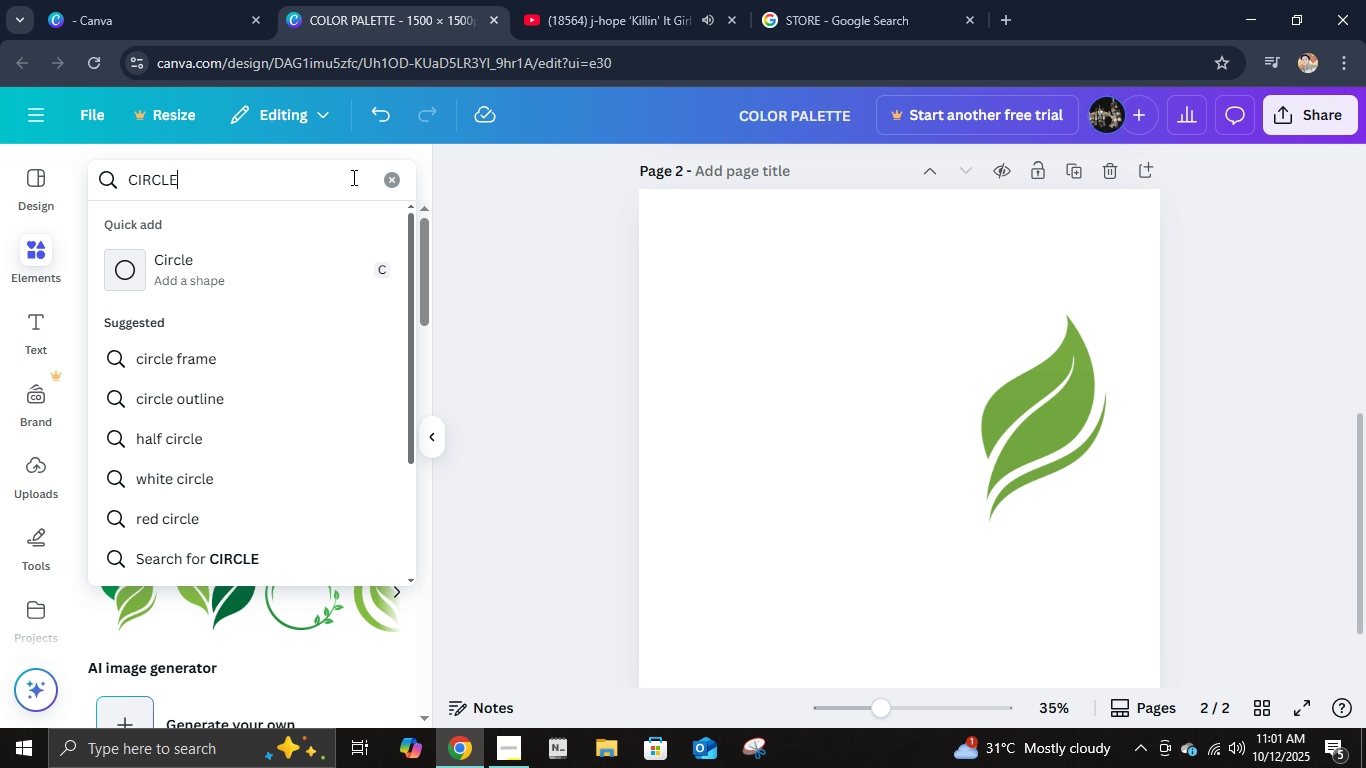 
key(Enter)
 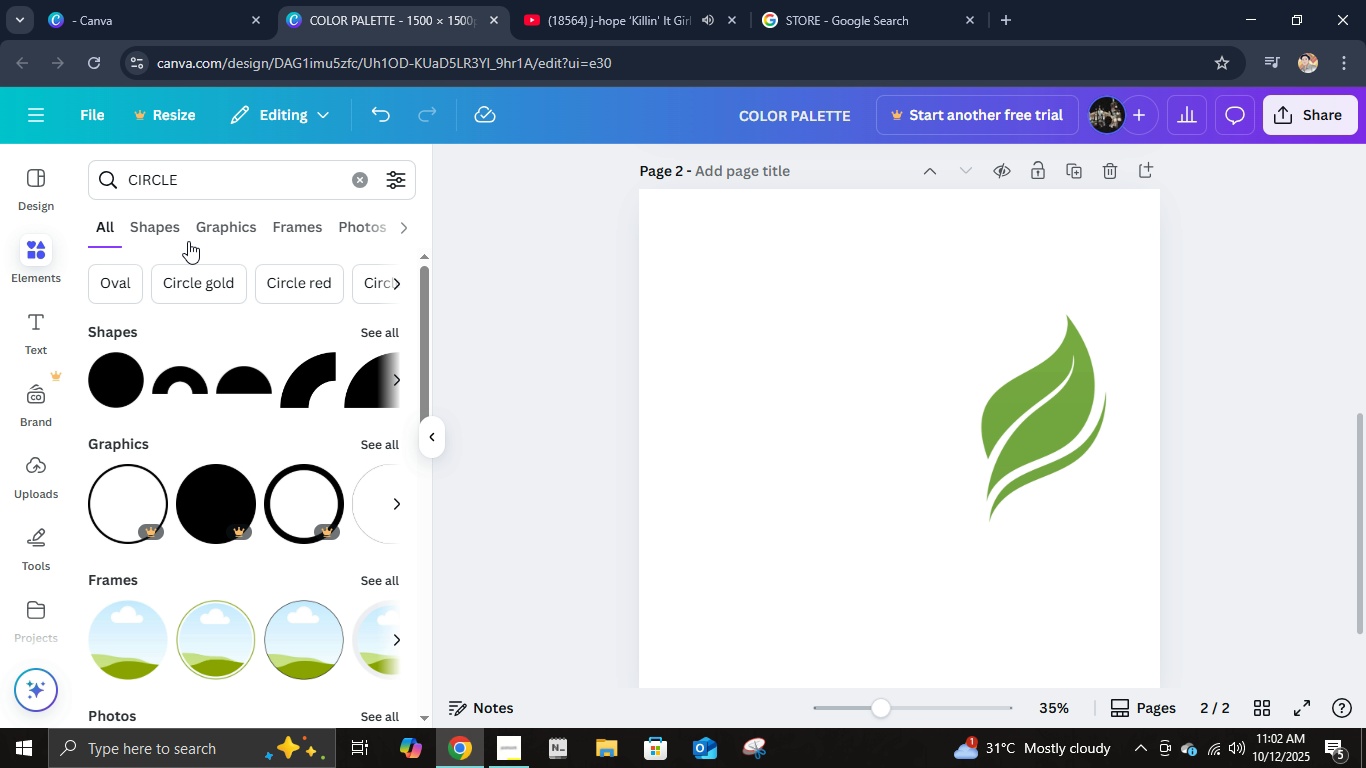 
left_click([179, 237])
 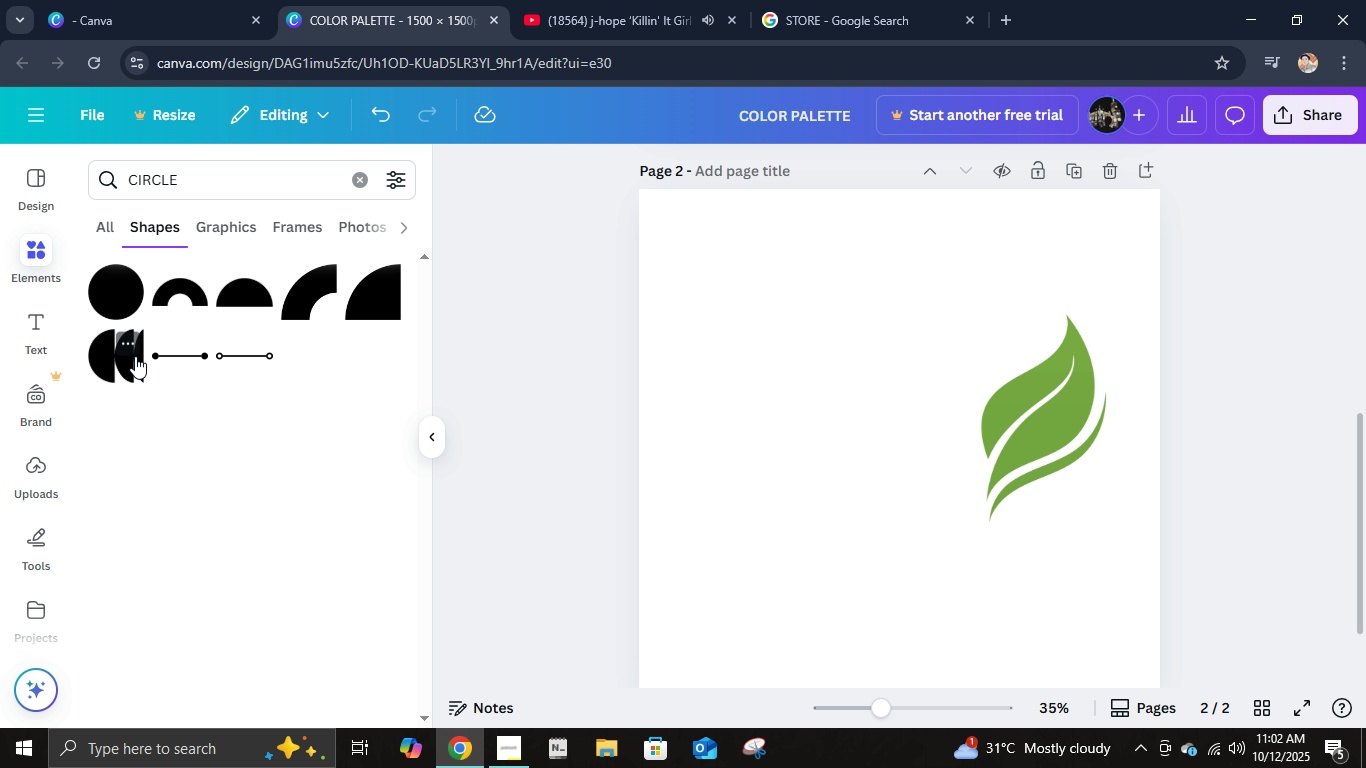 
left_click([218, 238])
 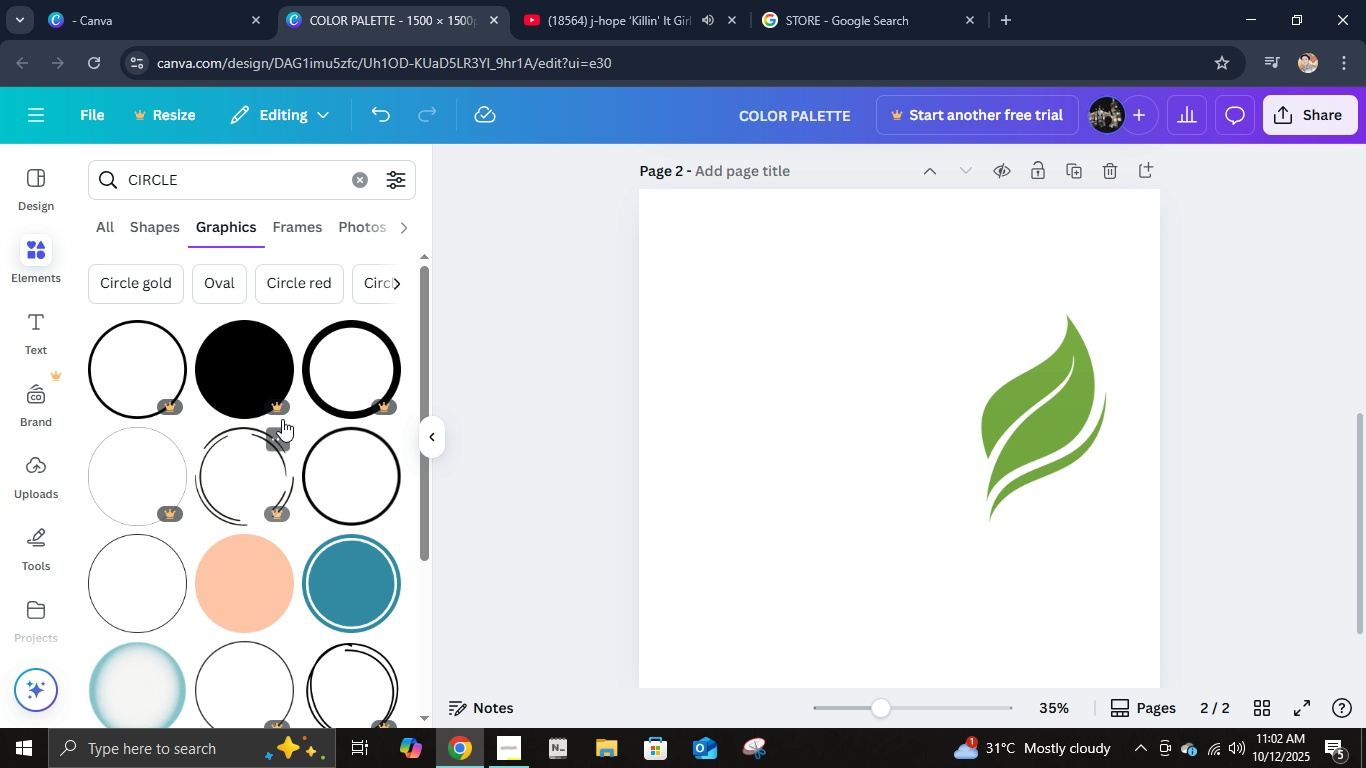 
scroll: coordinate [195, 587], scroll_direction: down, amount: 12.0
 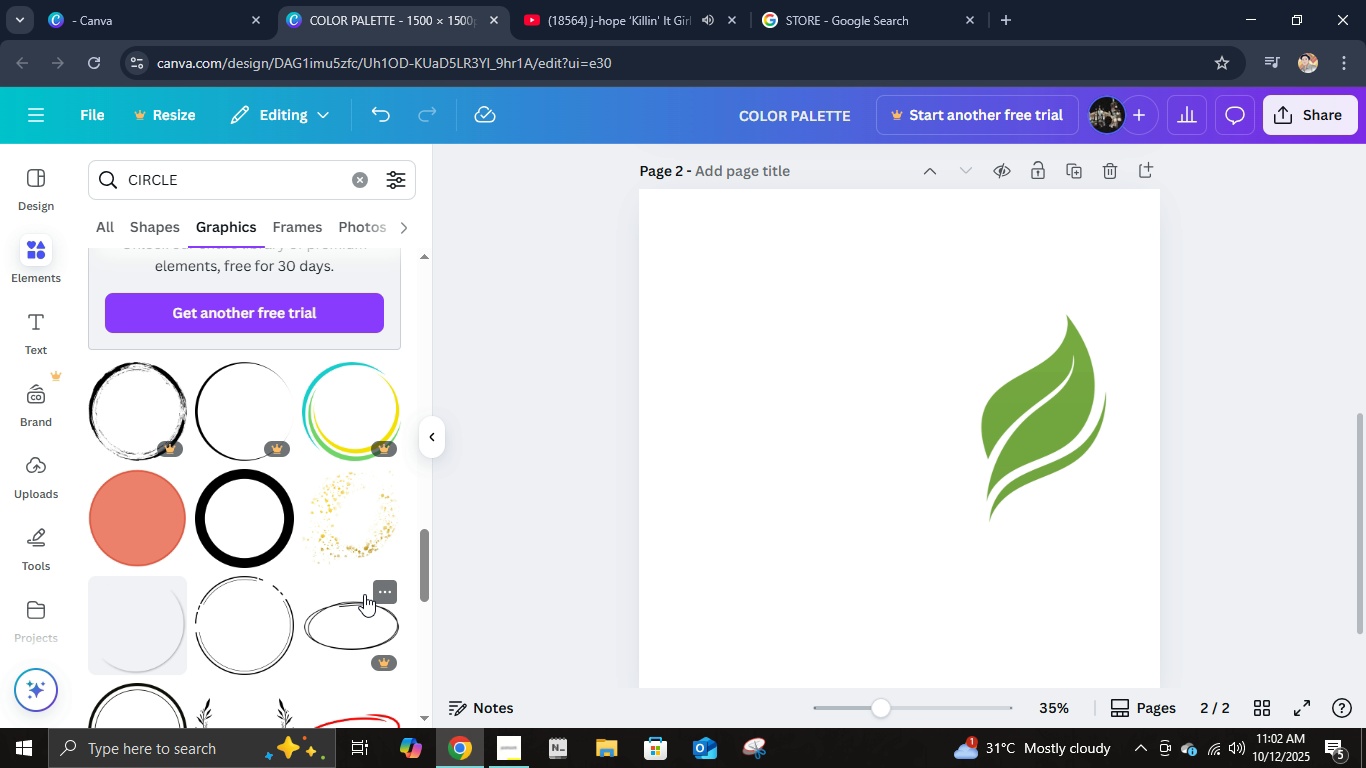 
left_click([348, 516])
 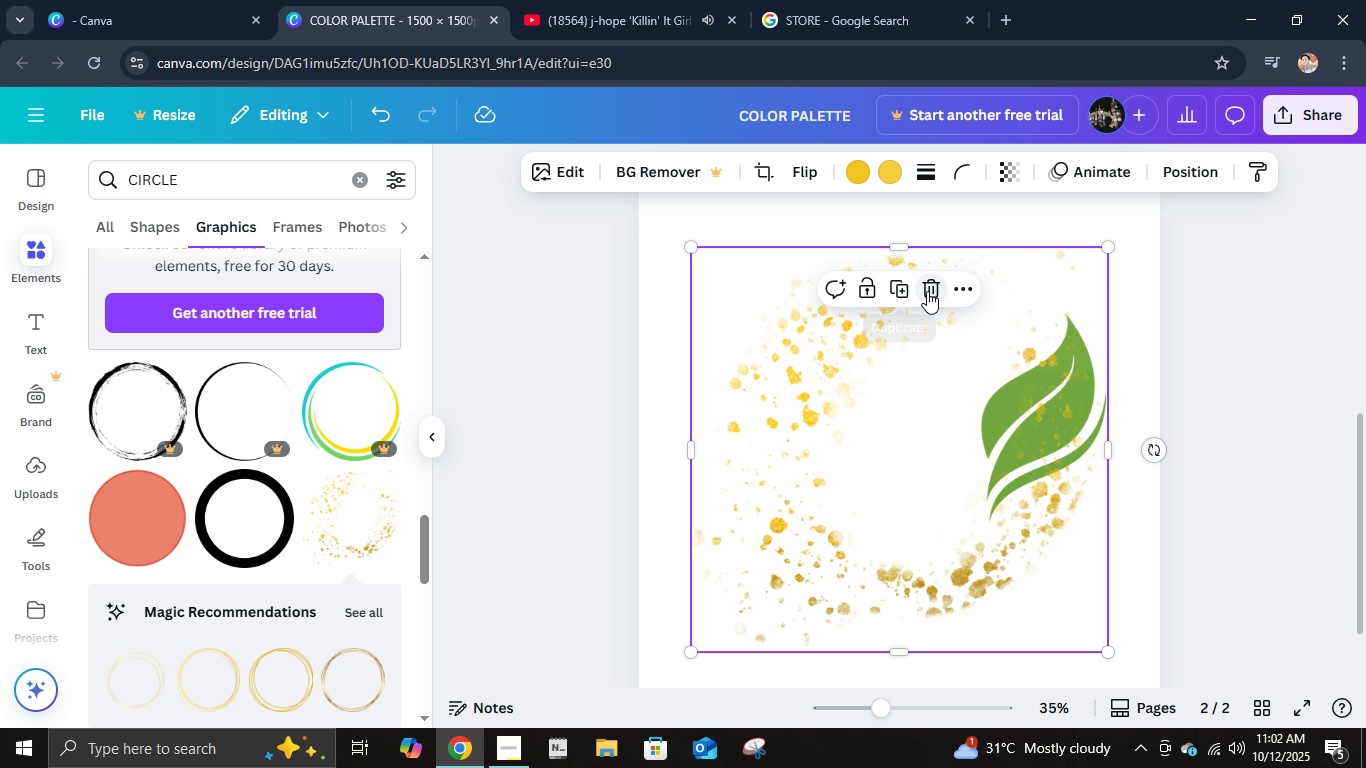 
left_click([927, 291])
 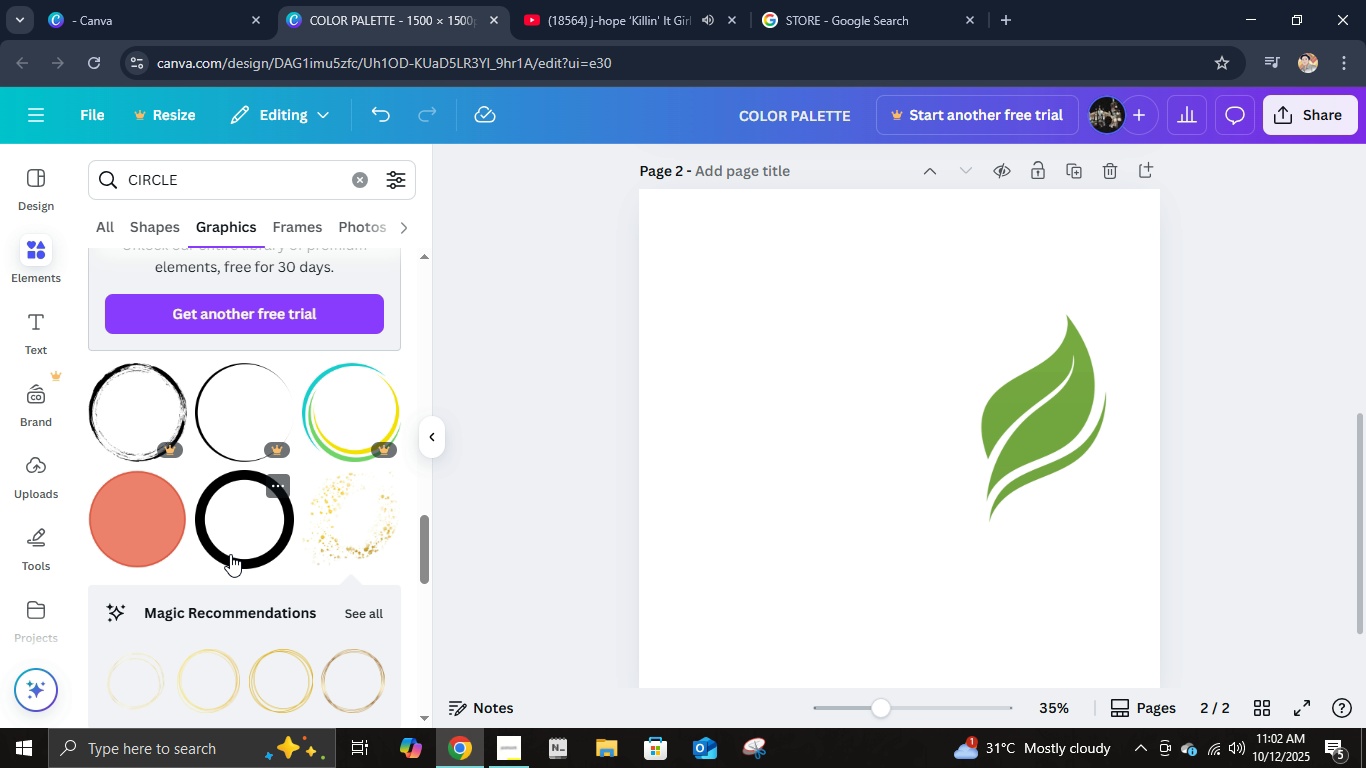 
scroll: coordinate [230, 554], scroll_direction: up, amount: 4.0
 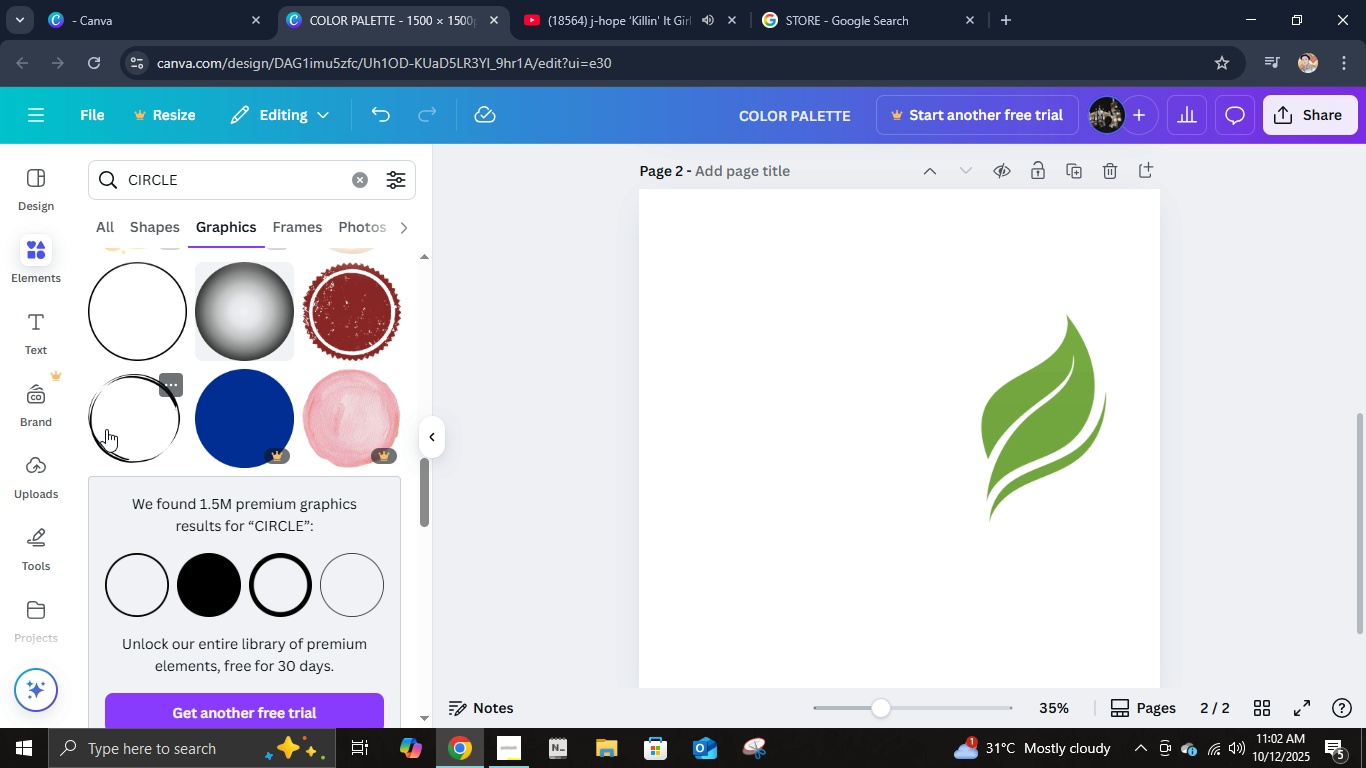 
left_click([107, 427])
 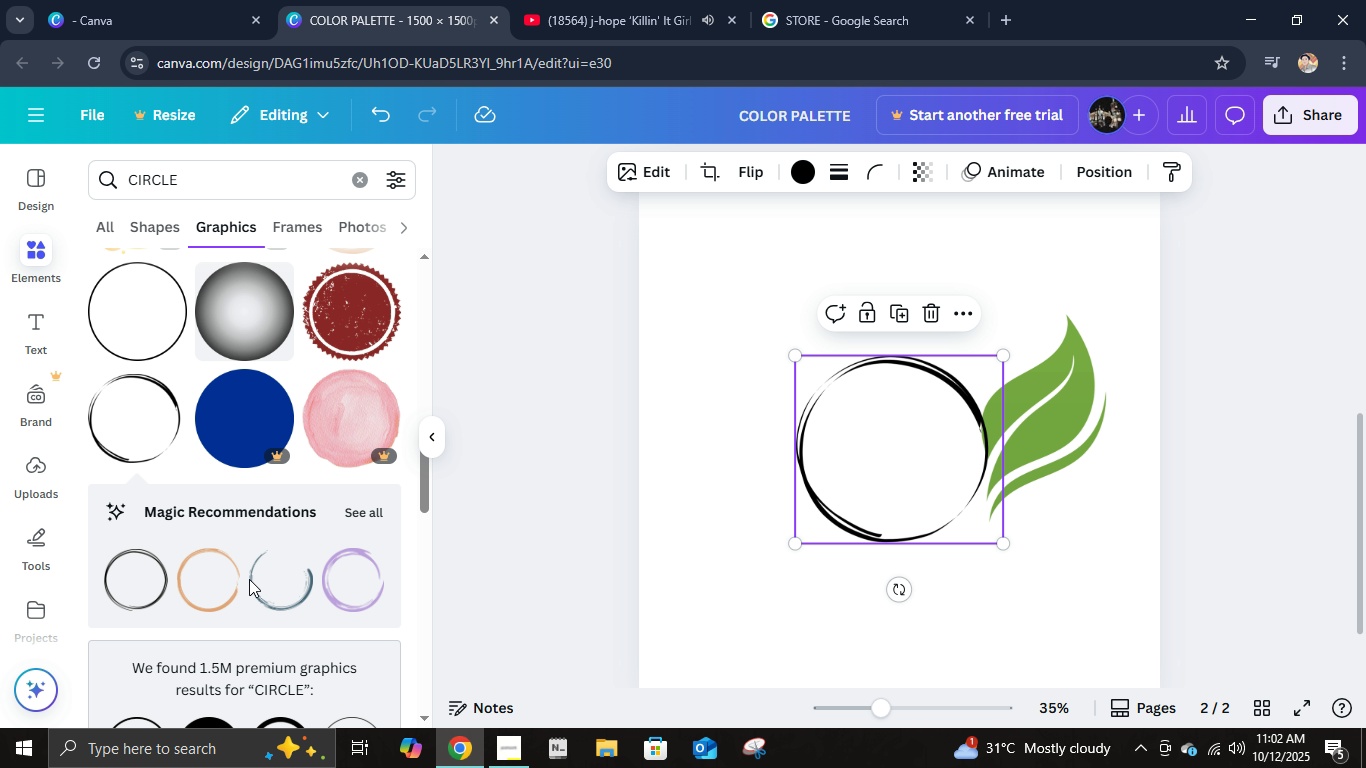 
left_click([261, 584])
 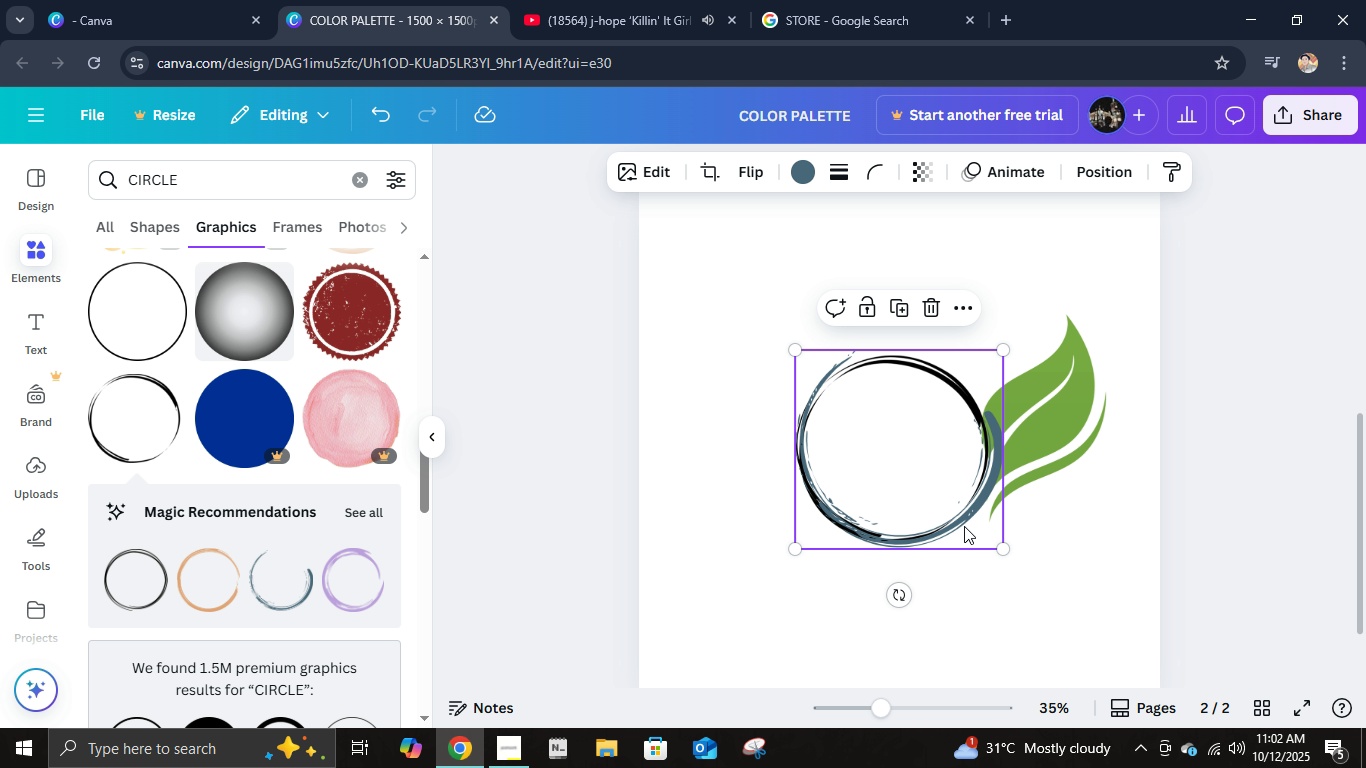 
left_click_drag(start_coordinate=[964, 525], to_coordinate=[838, 510])
 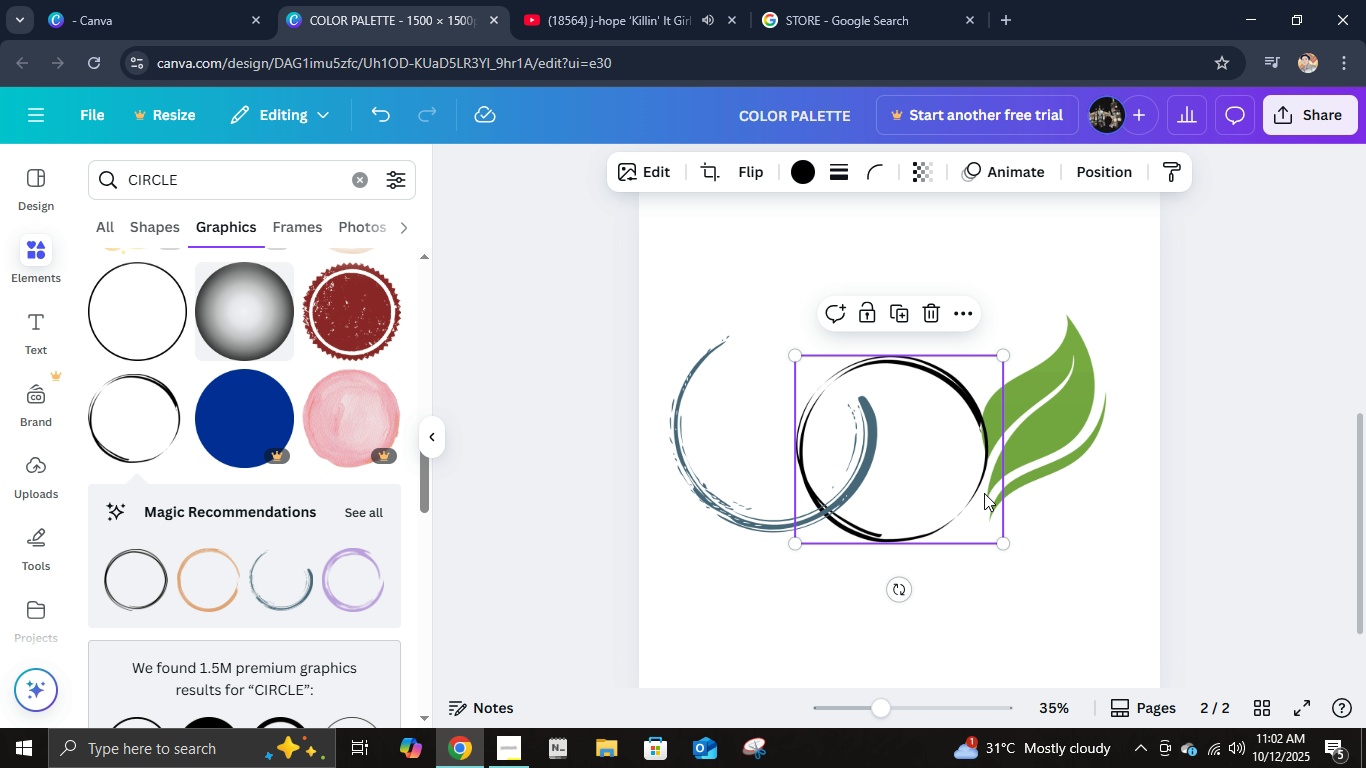 
left_click([984, 493])
 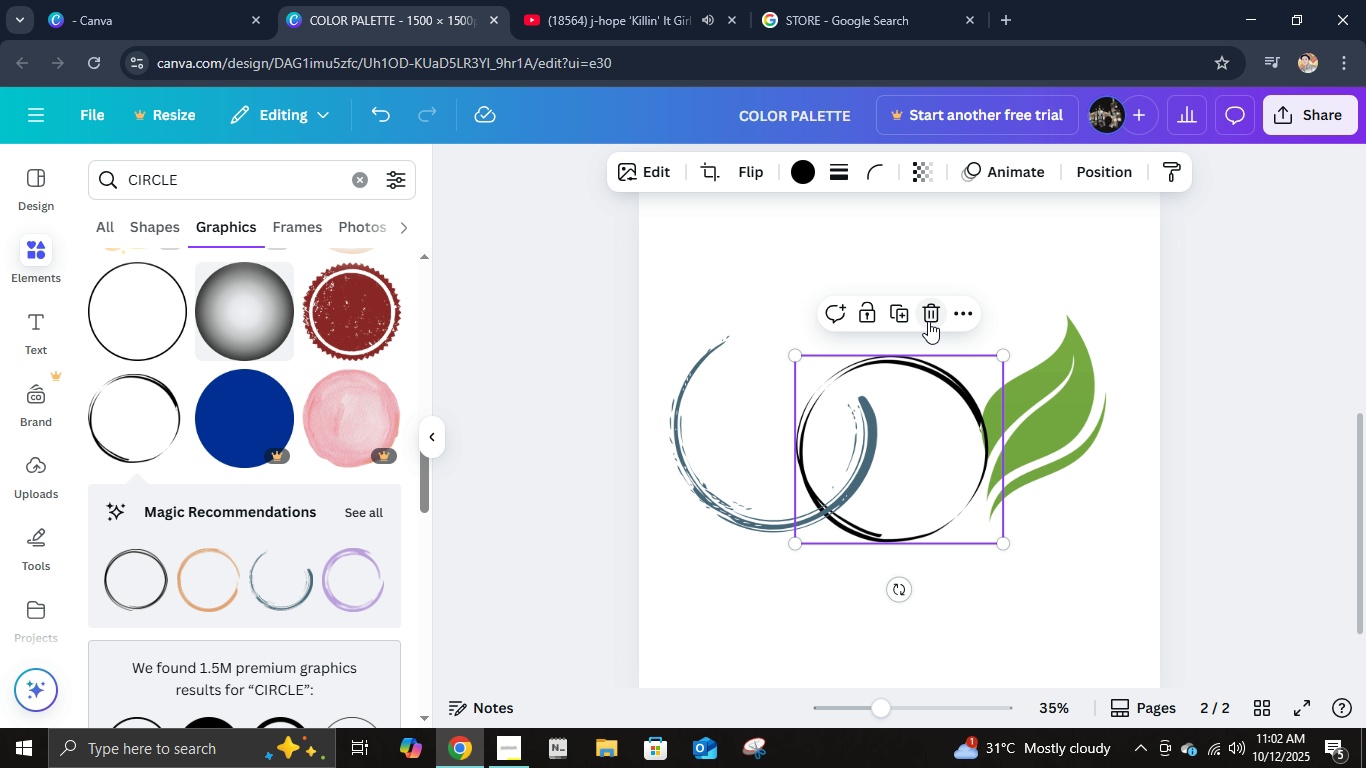 
left_click([928, 321])
 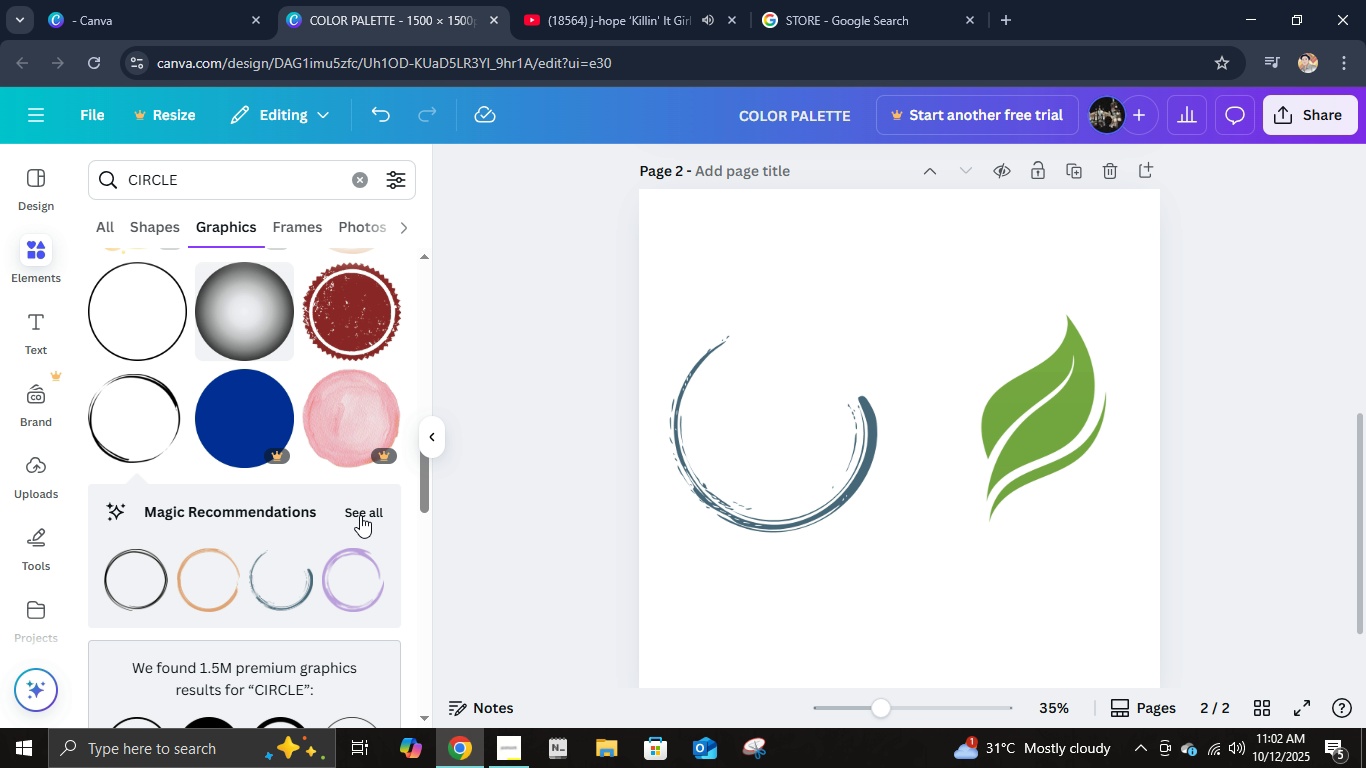 
left_click([360, 515])
 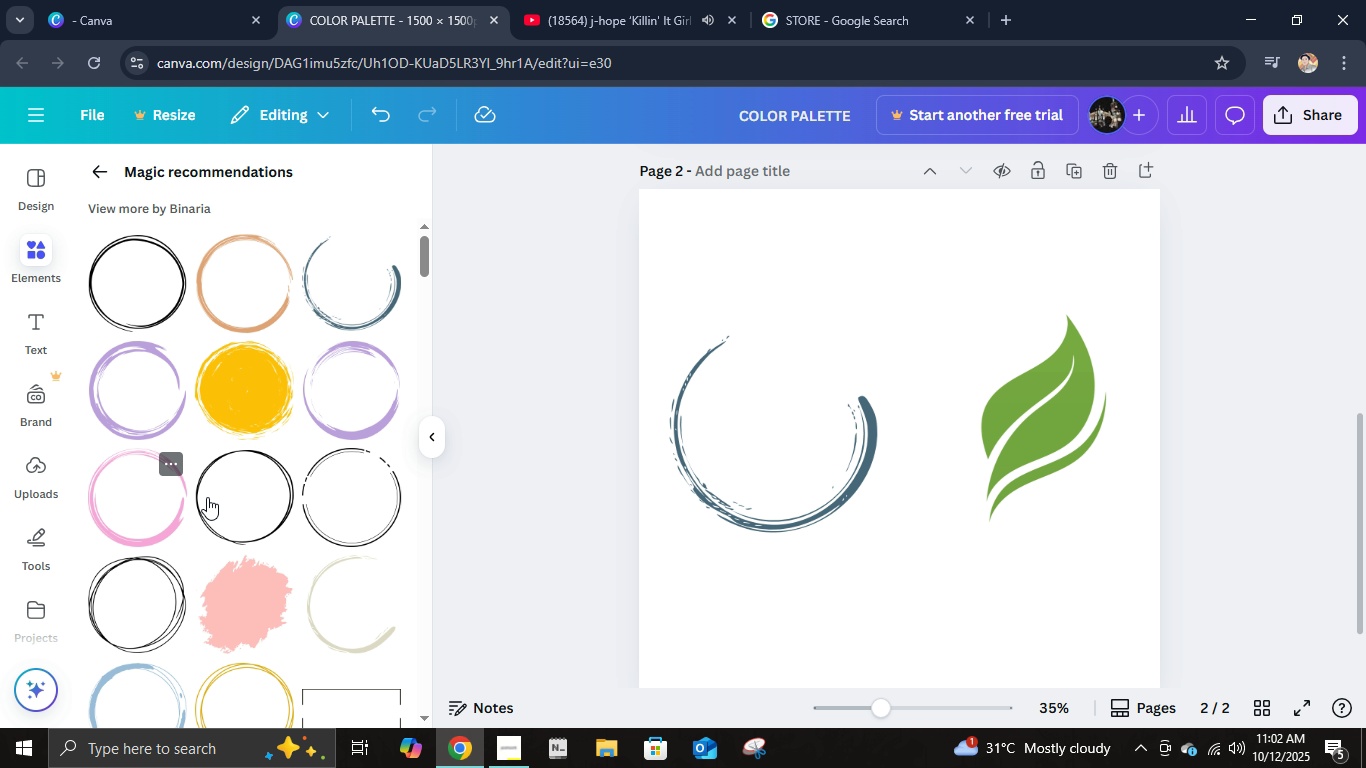 
scroll: coordinate [160, 514], scroll_direction: down, amount: 10.0
 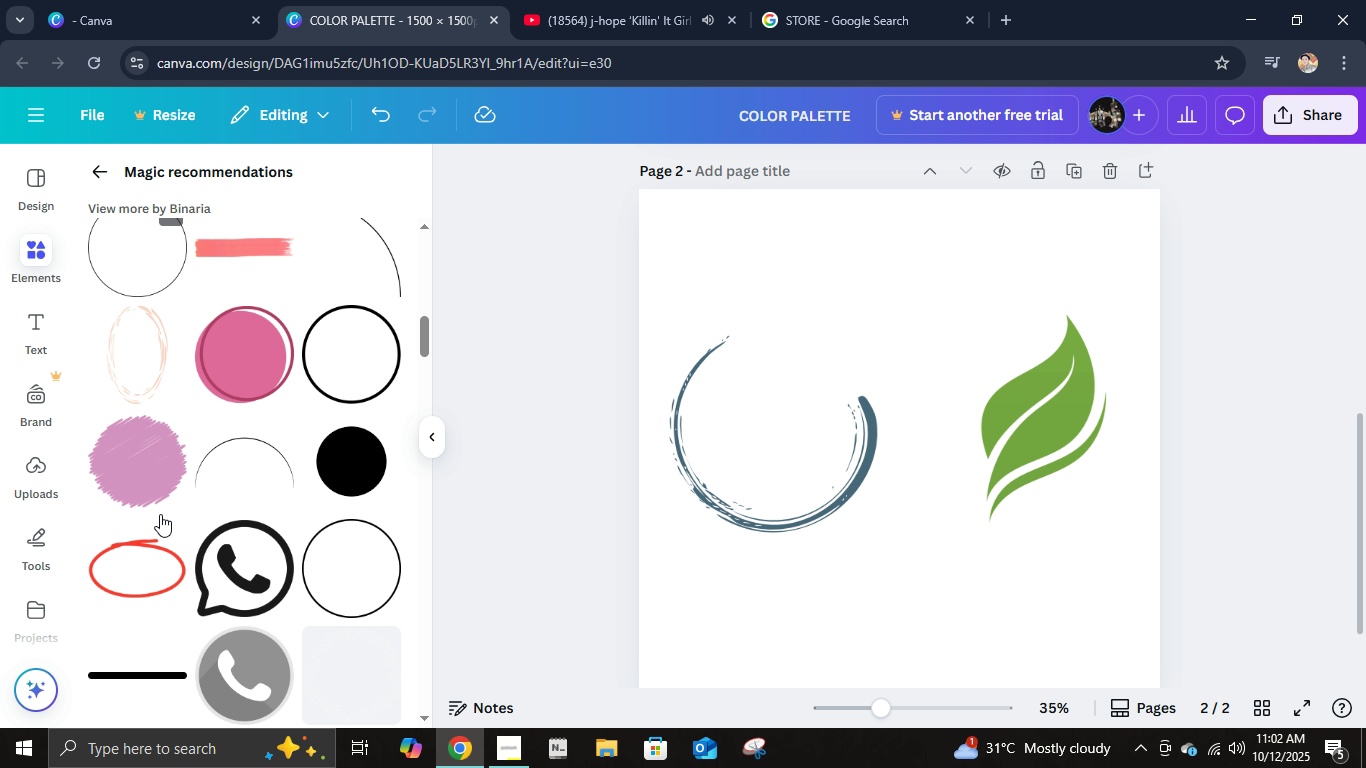 
scroll: coordinate [160, 514], scroll_direction: up, amount: 2.0
 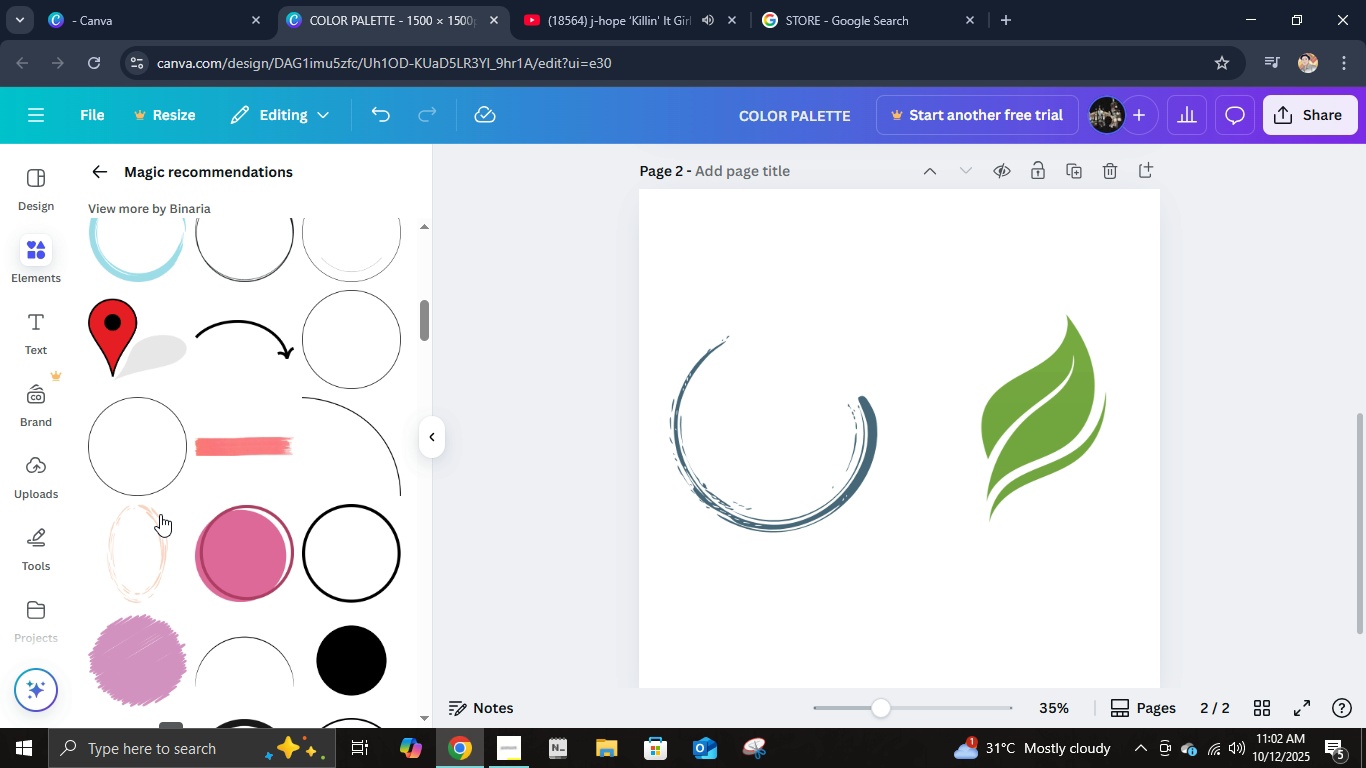 
scroll: coordinate [162, 509], scroll_direction: down, amount: 10.0
 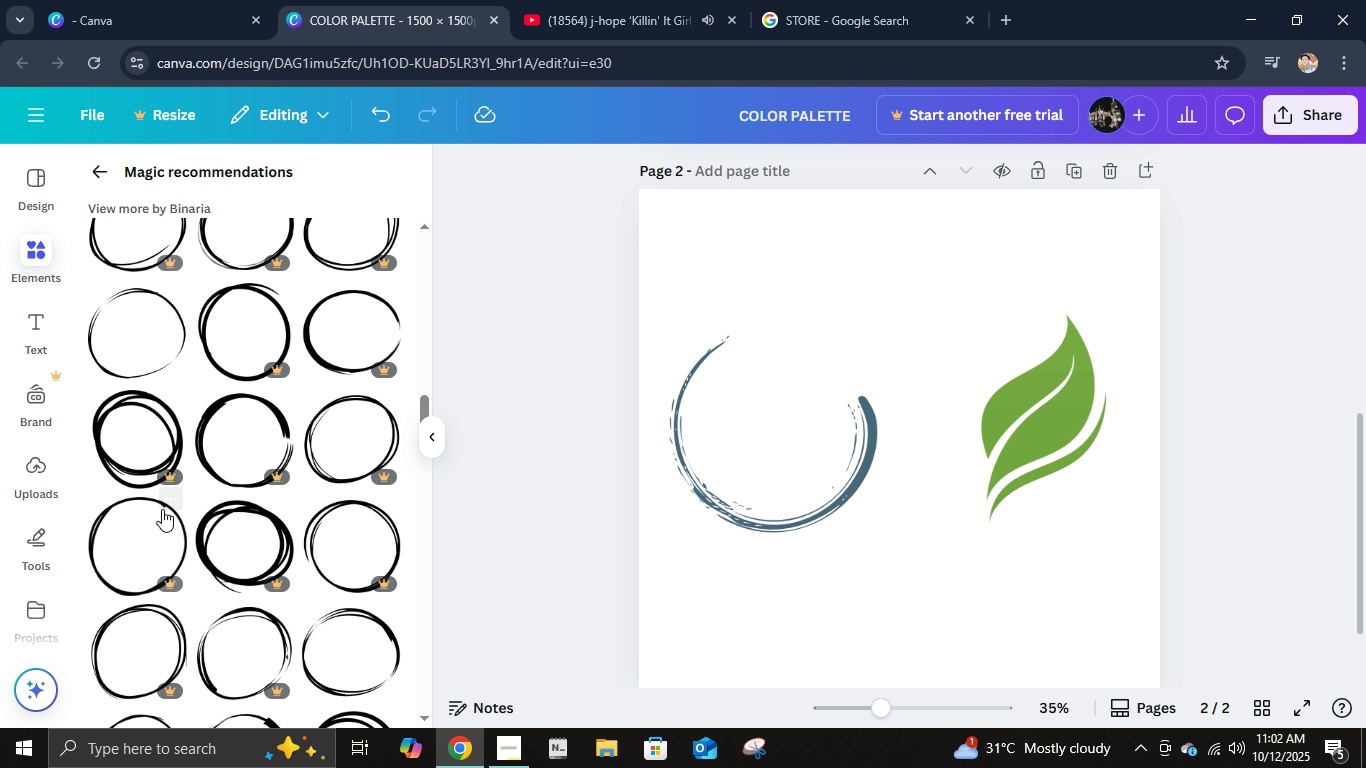 
scroll: coordinate [162, 509], scroll_direction: up, amount: 18.0
 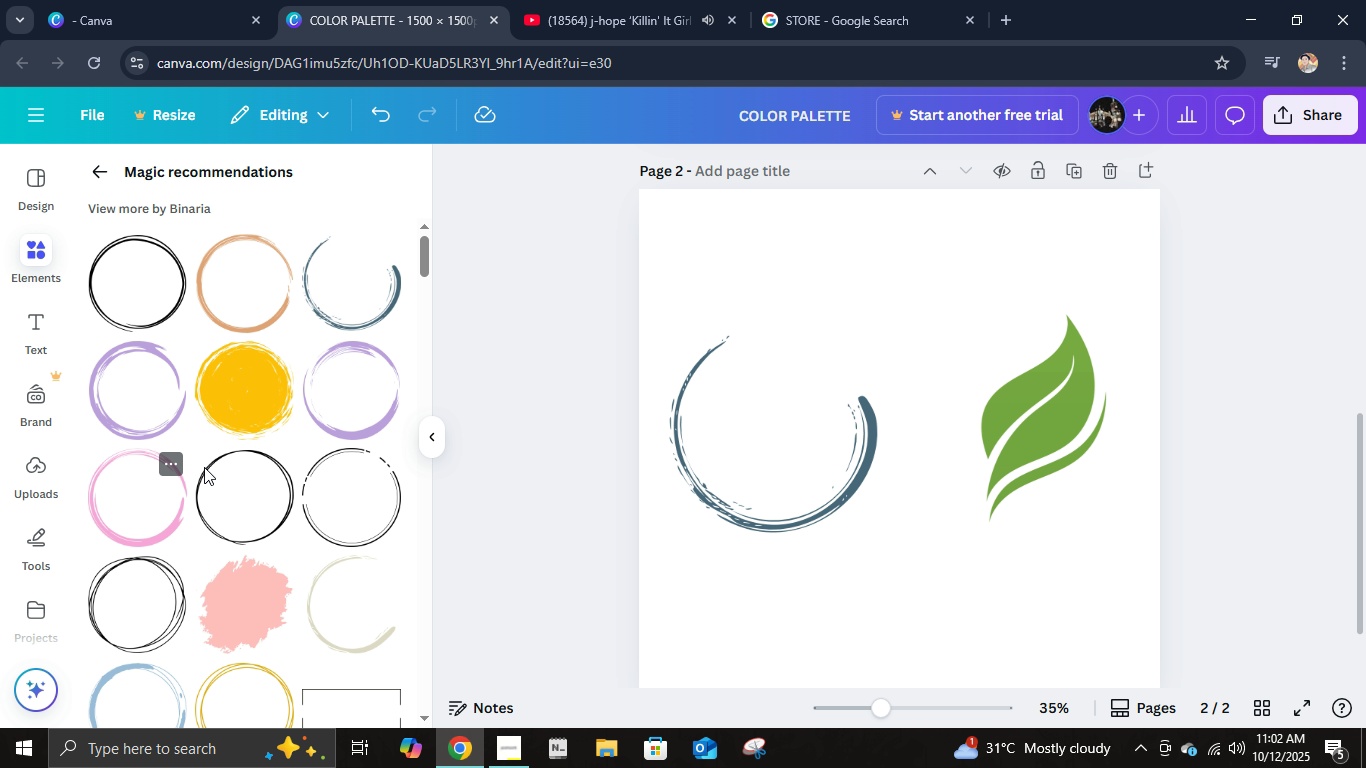 
left_click([347, 488])
 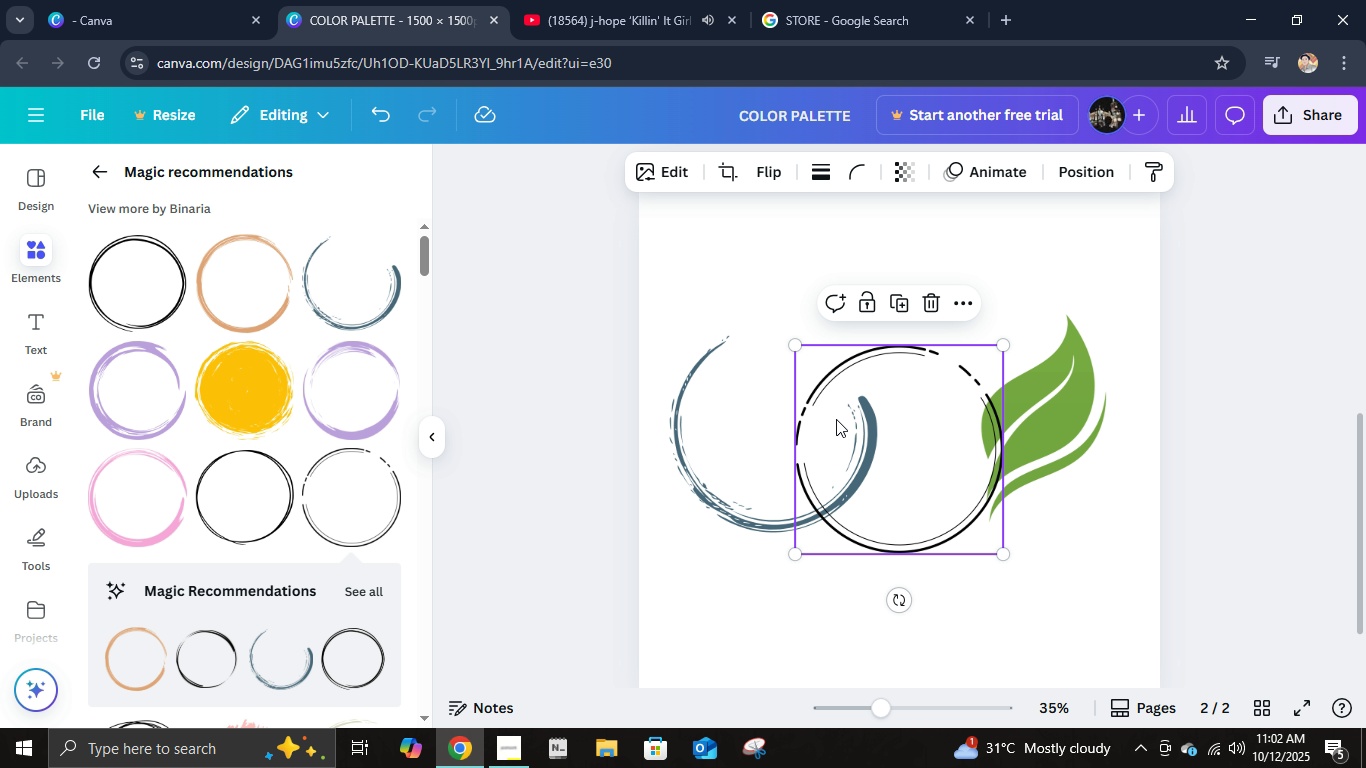 
left_click([766, 463])
 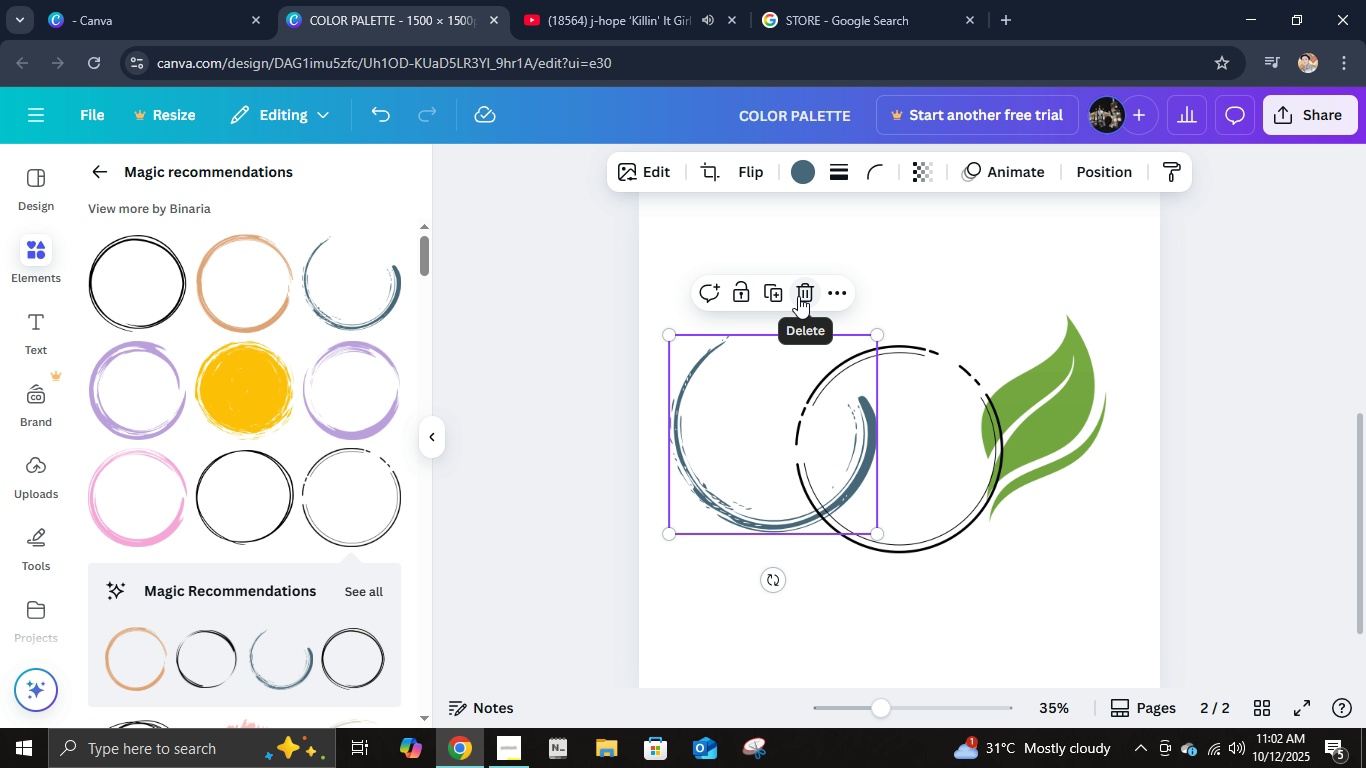 
left_click([798, 296])
 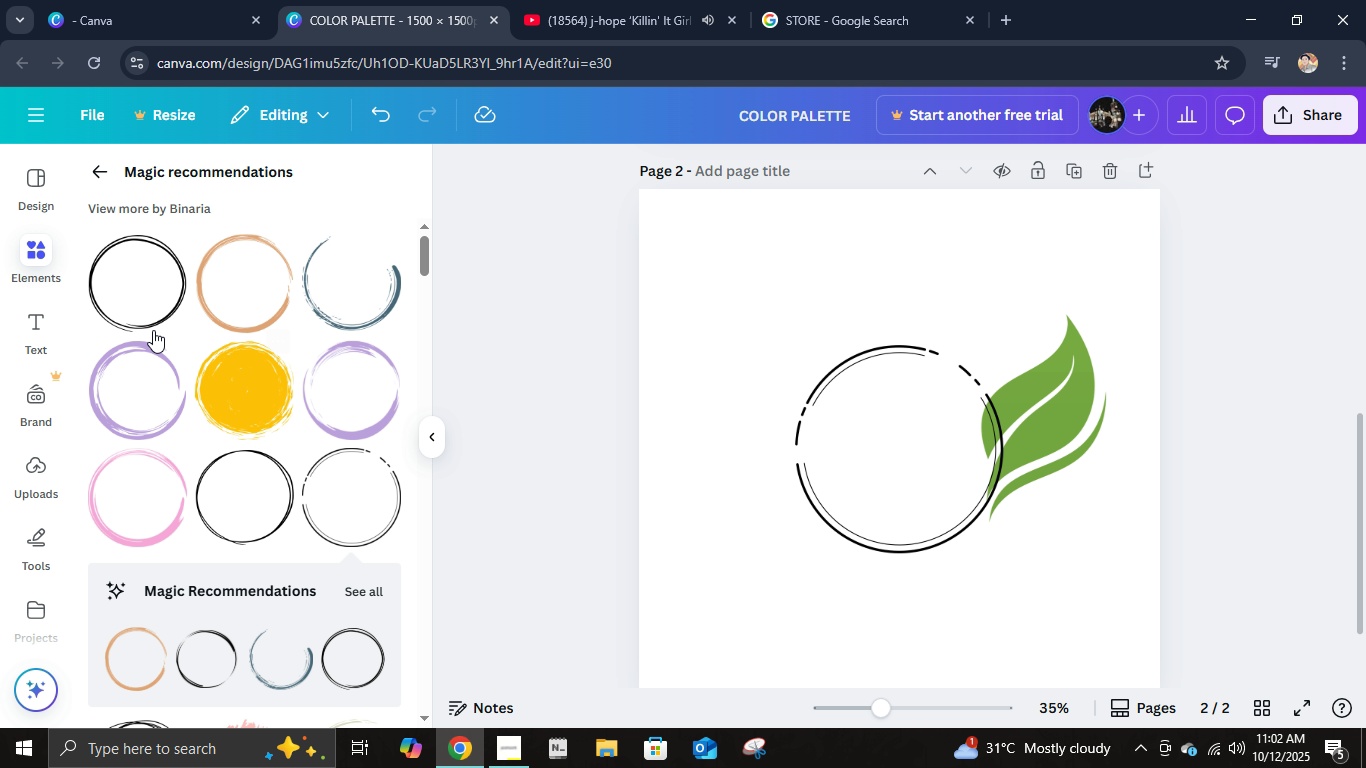 
left_click([90, 176])
 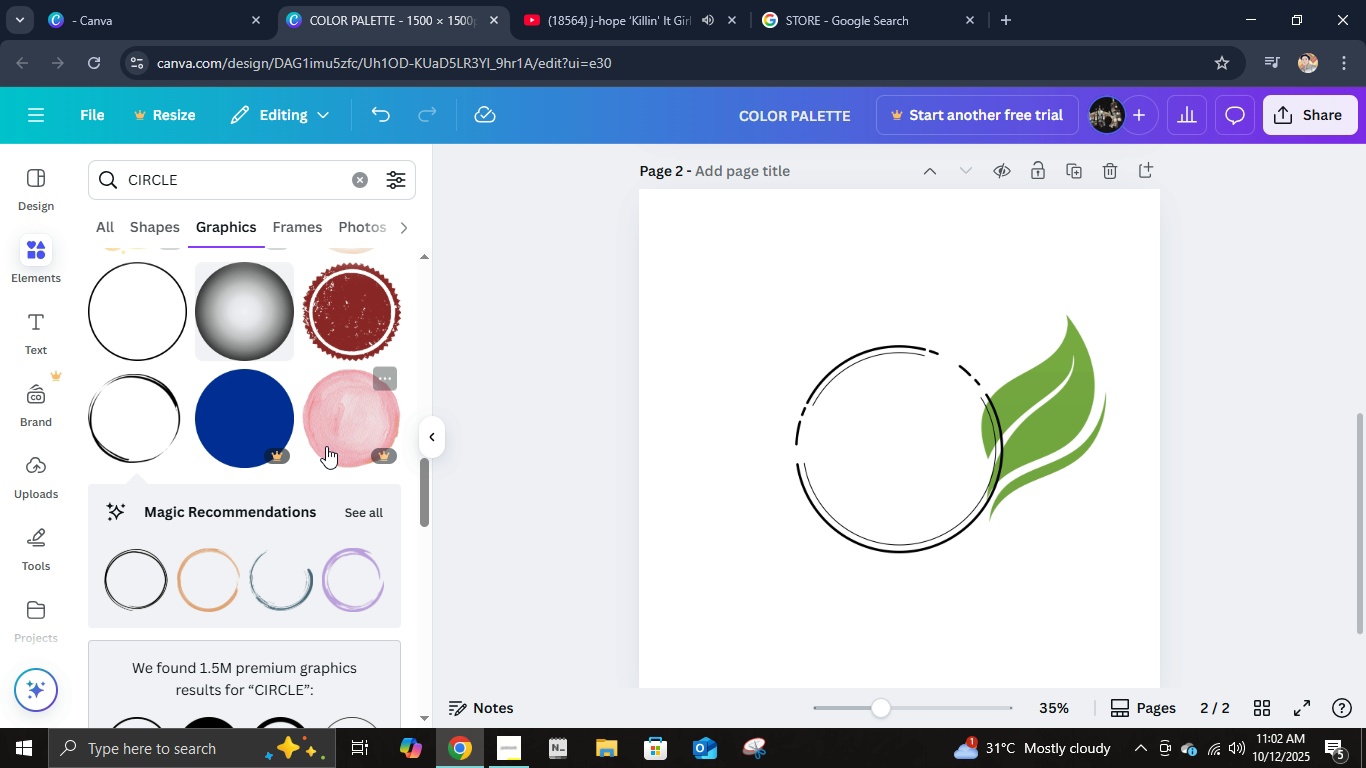 
scroll: coordinate [332, 473], scroll_direction: down, amount: 4.0
 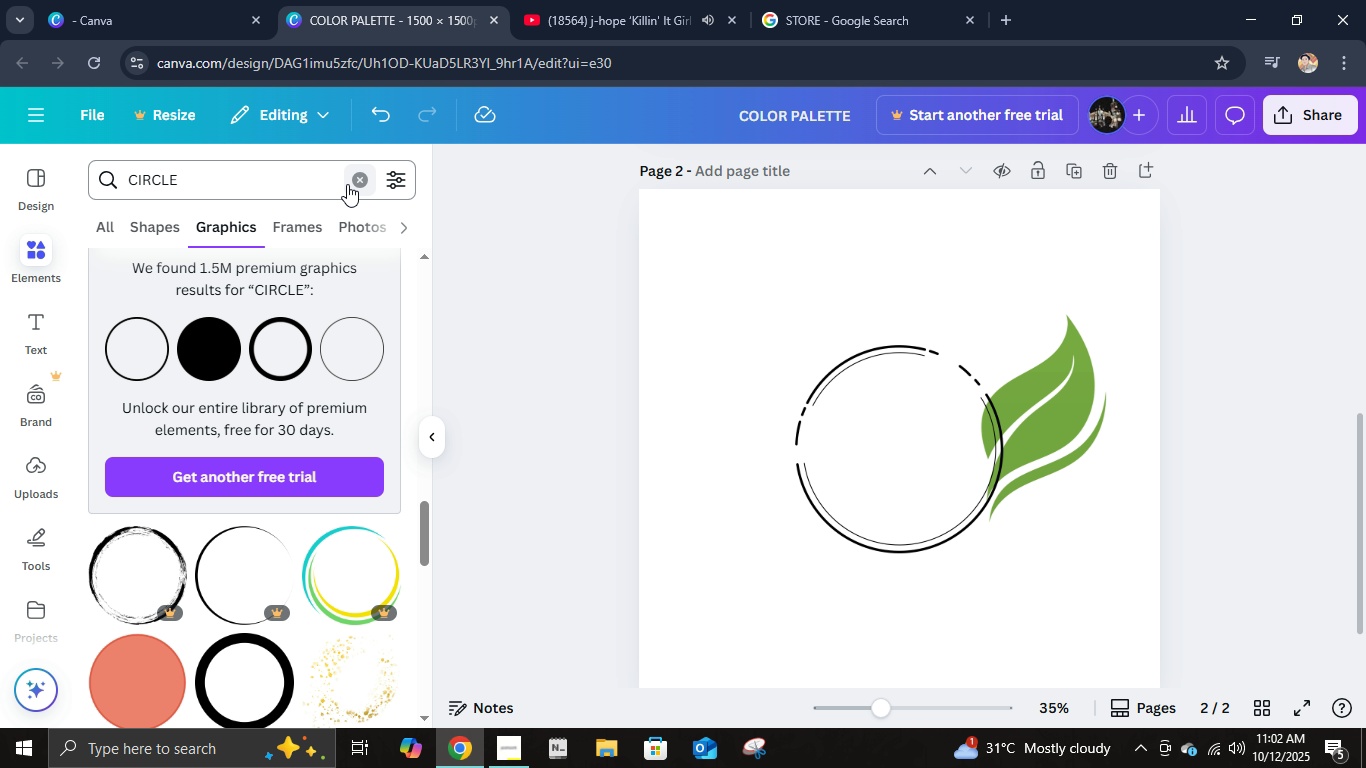 
left_click([348, 184])
 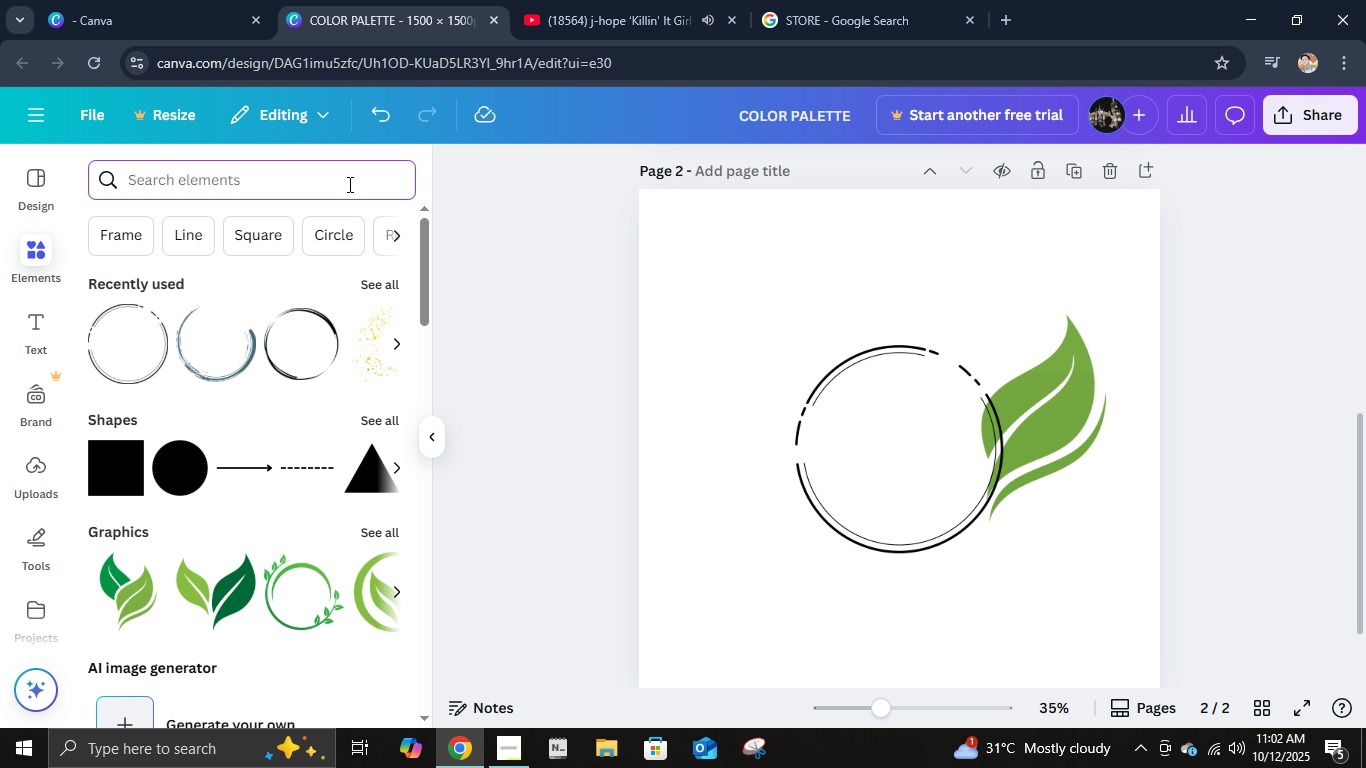 
type(plant)
 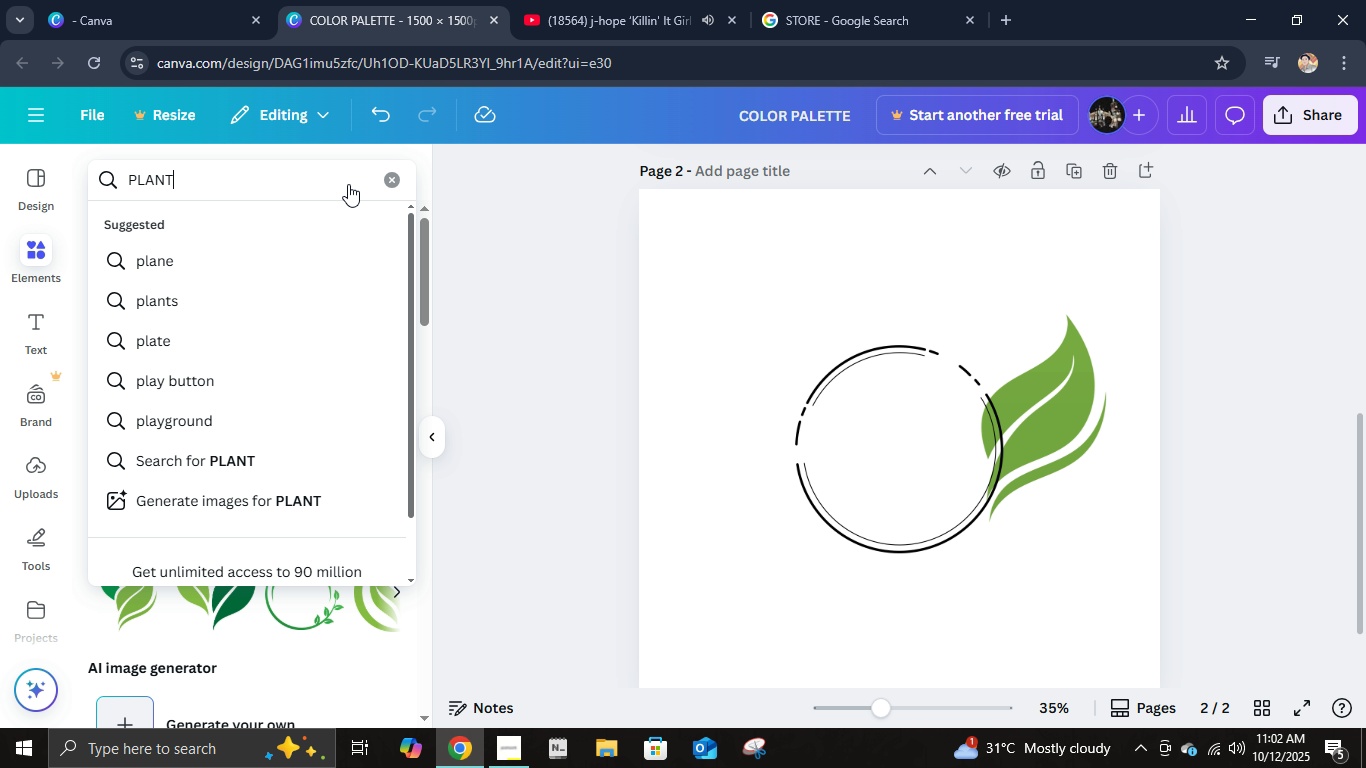 
key(Enter)
 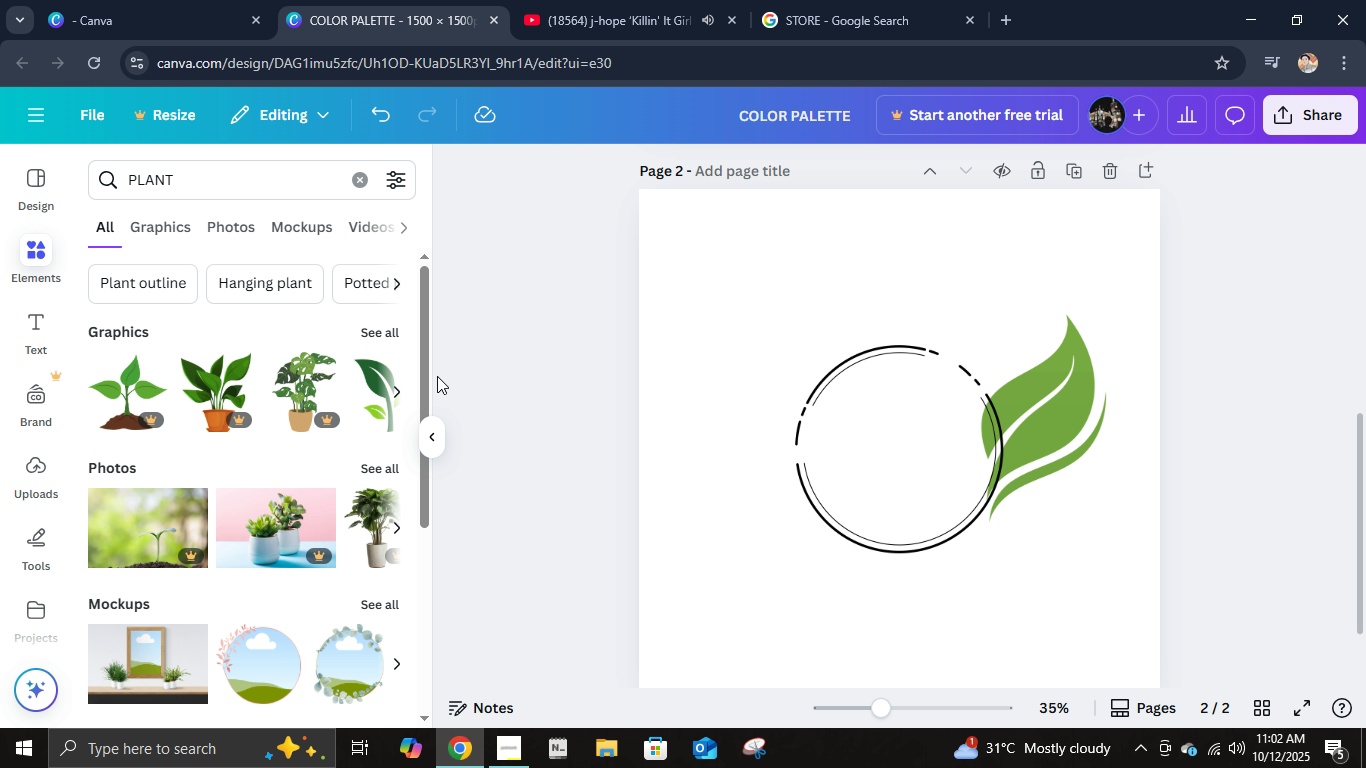 
left_click([381, 335])
 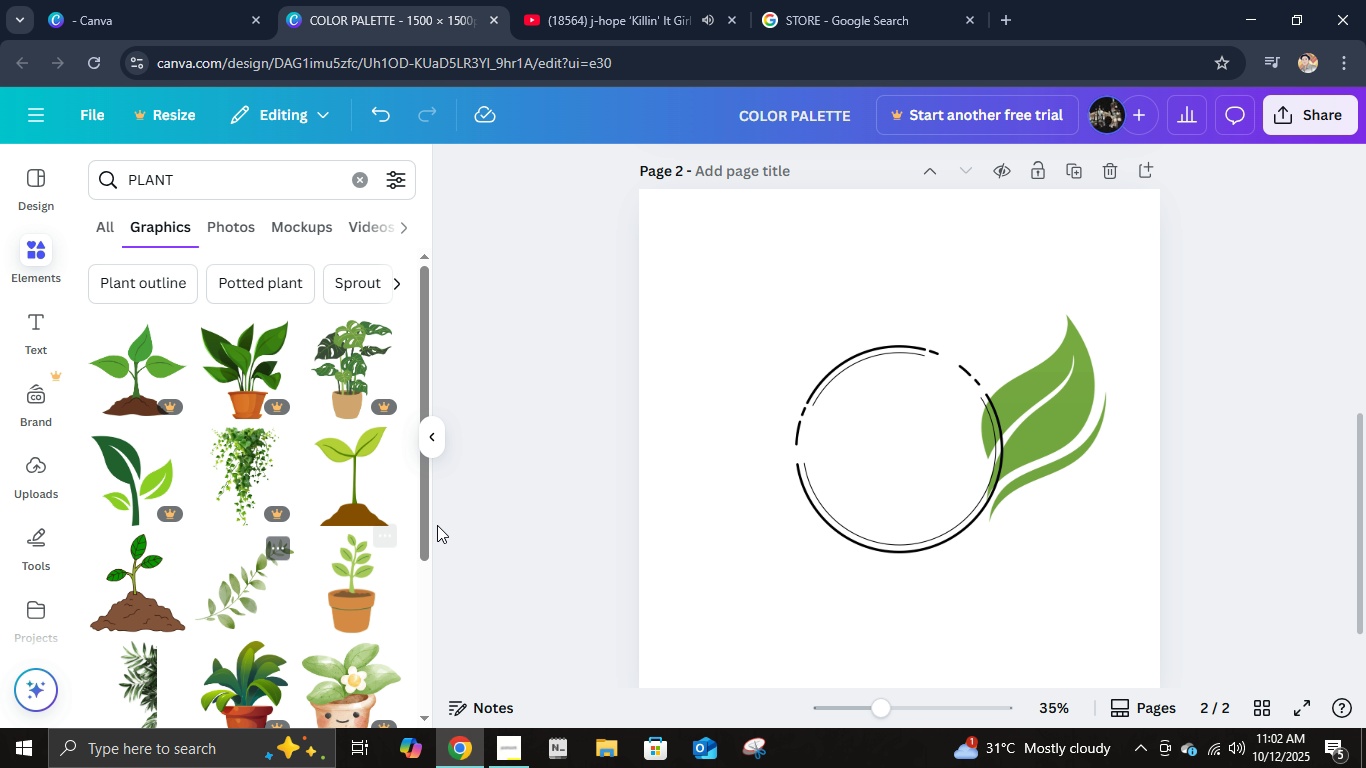 
scroll: coordinate [304, 566], scroll_direction: down, amount: 2.0
 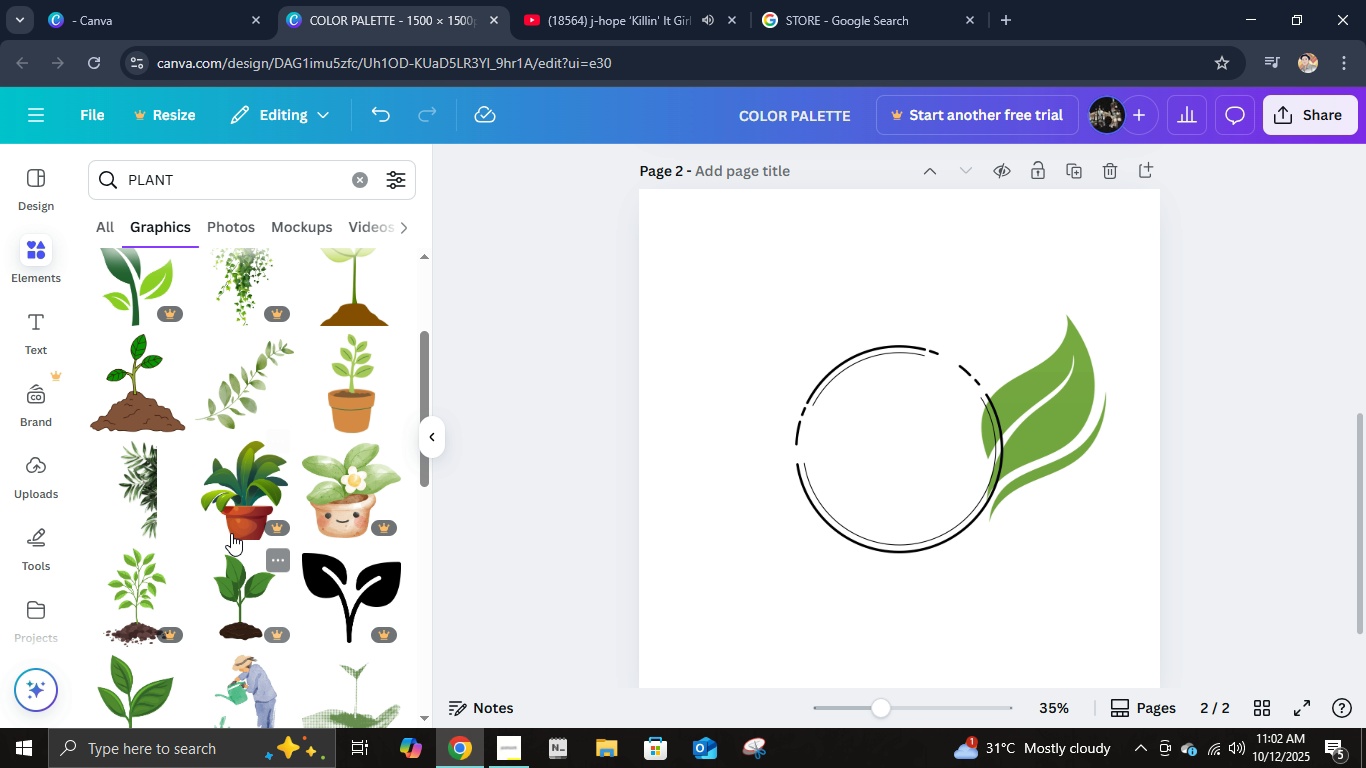 
mouse_move([196, 505])
 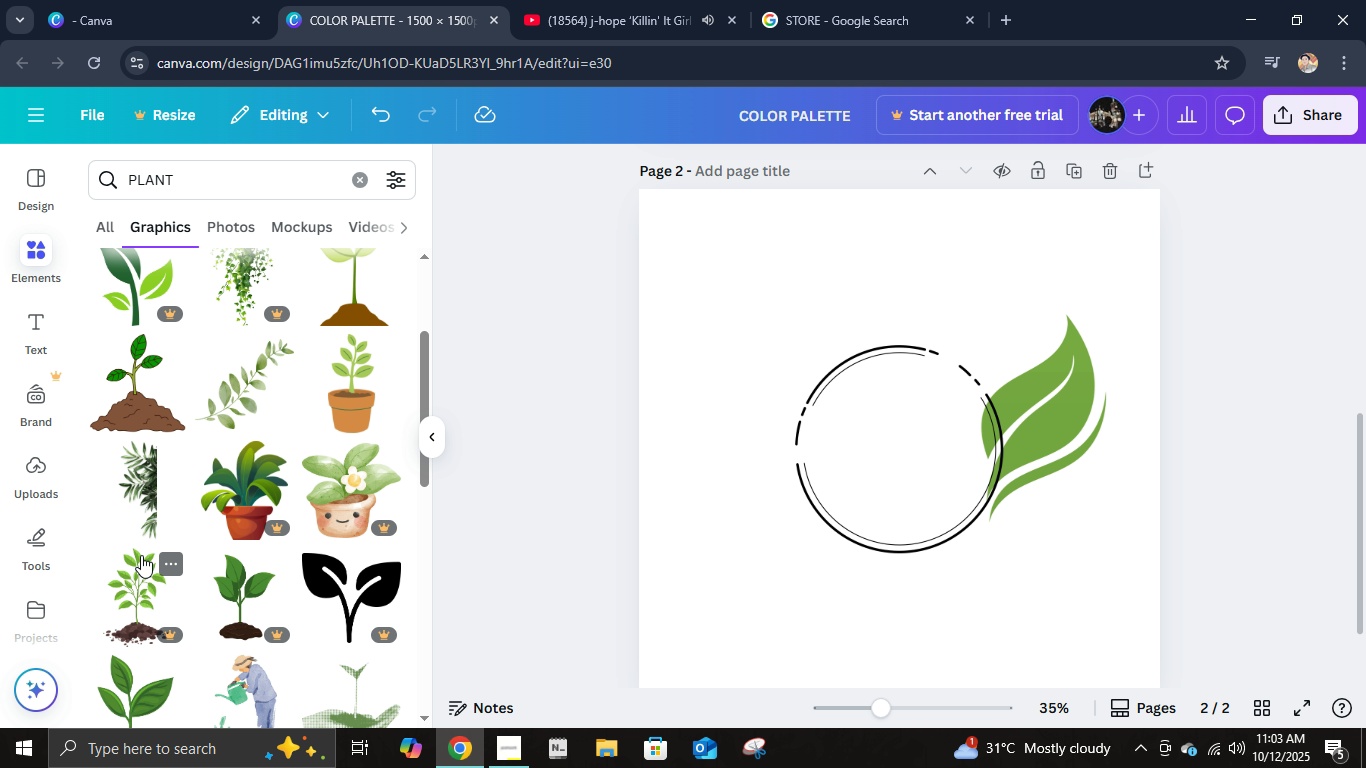 
scroll: coordinate [130, 570], scroll_direction: down, amount: 14.0
 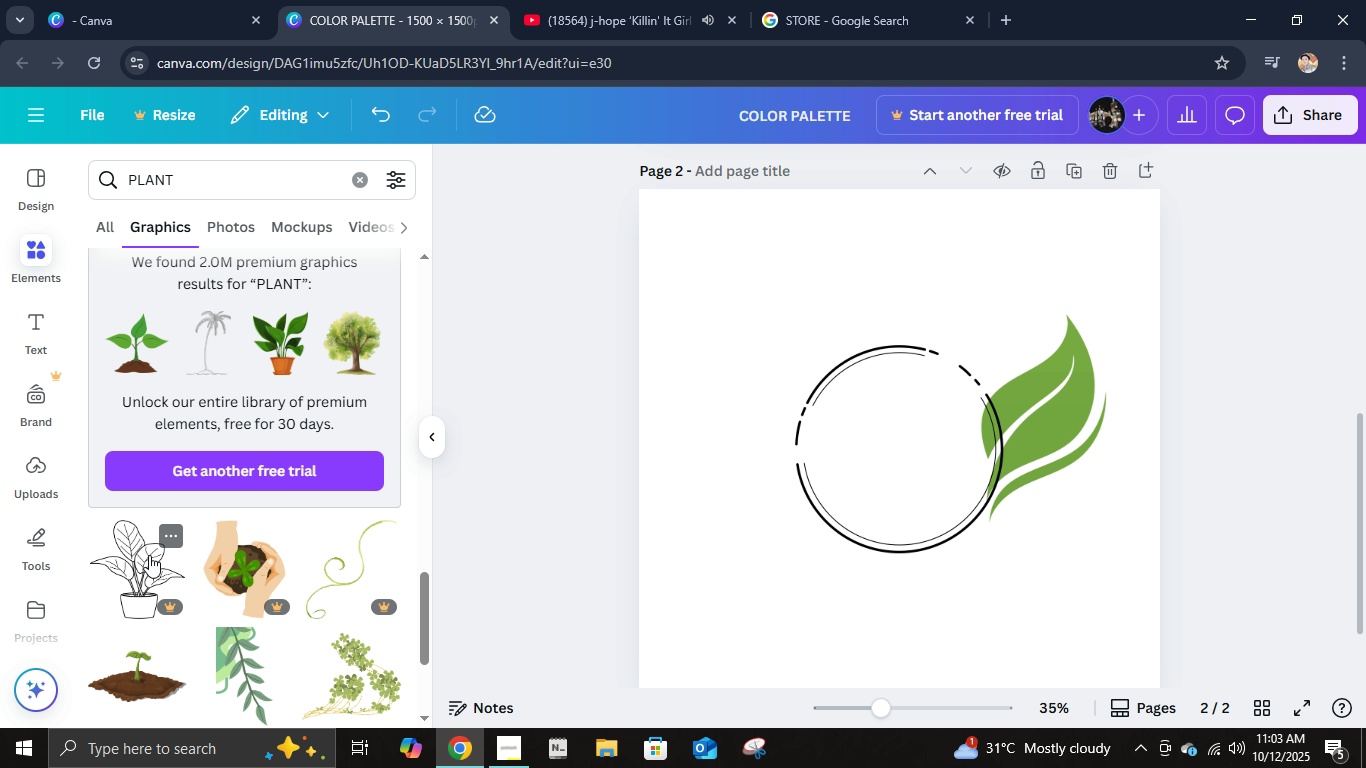 
scroll: coordinate [226, 568], scroll_direction: down, amount: 2.0
 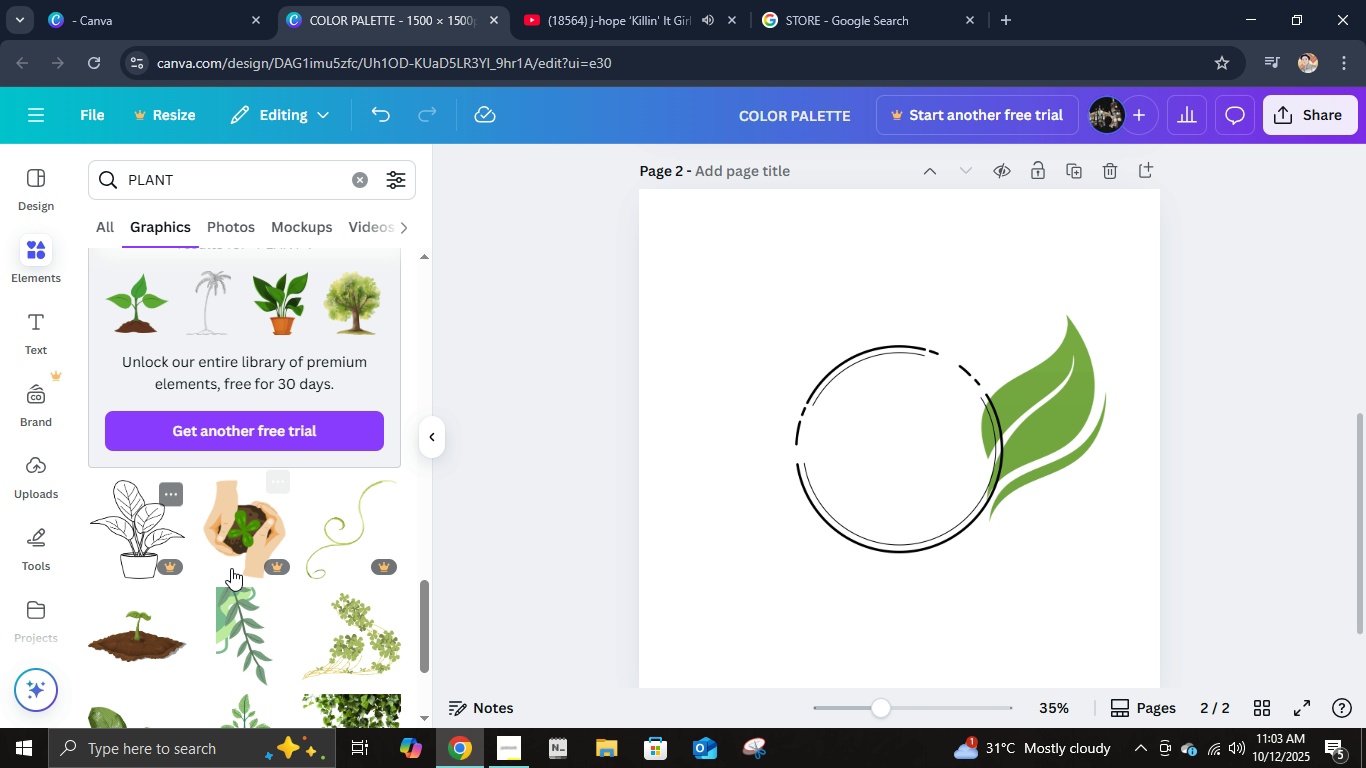 
mouse_move([258, 553])
 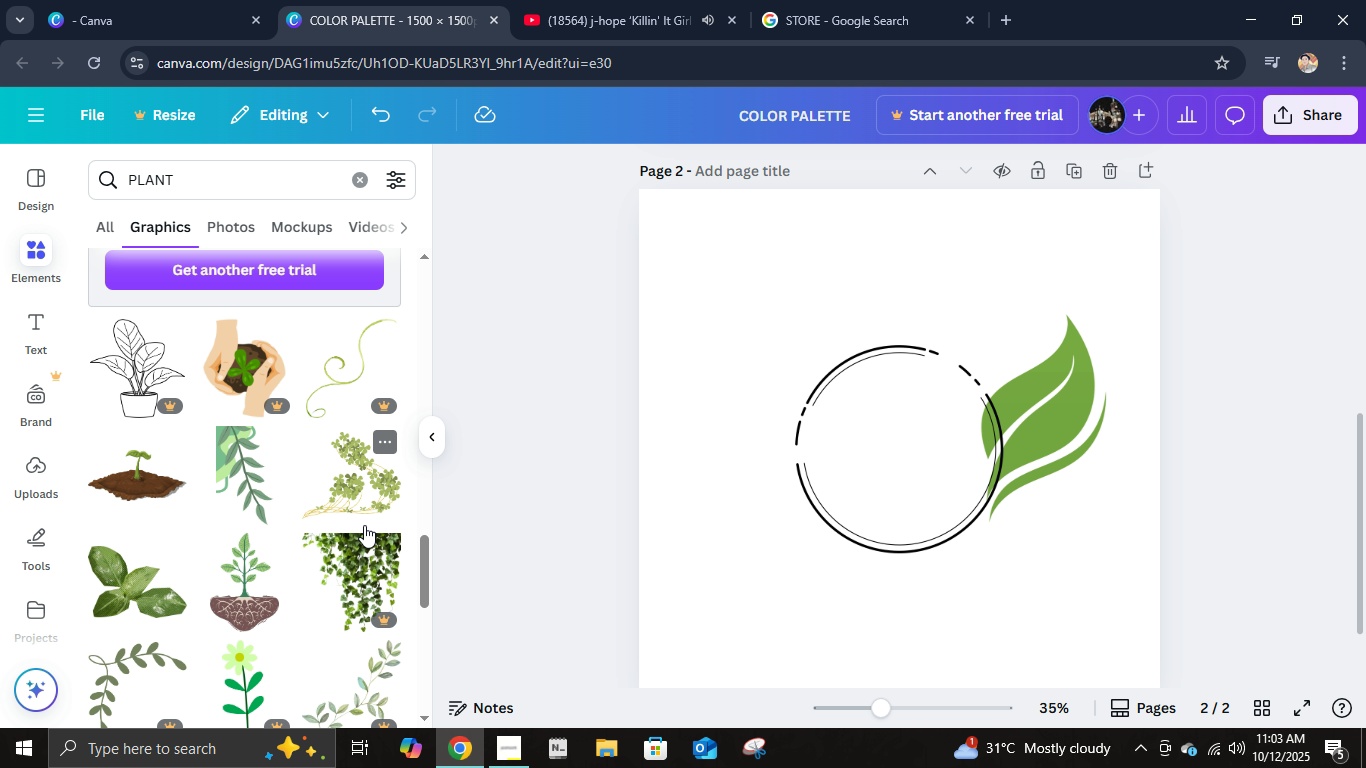 
scroll: coordinate [309, 496], scroll_direction: down, amount: 15.0
 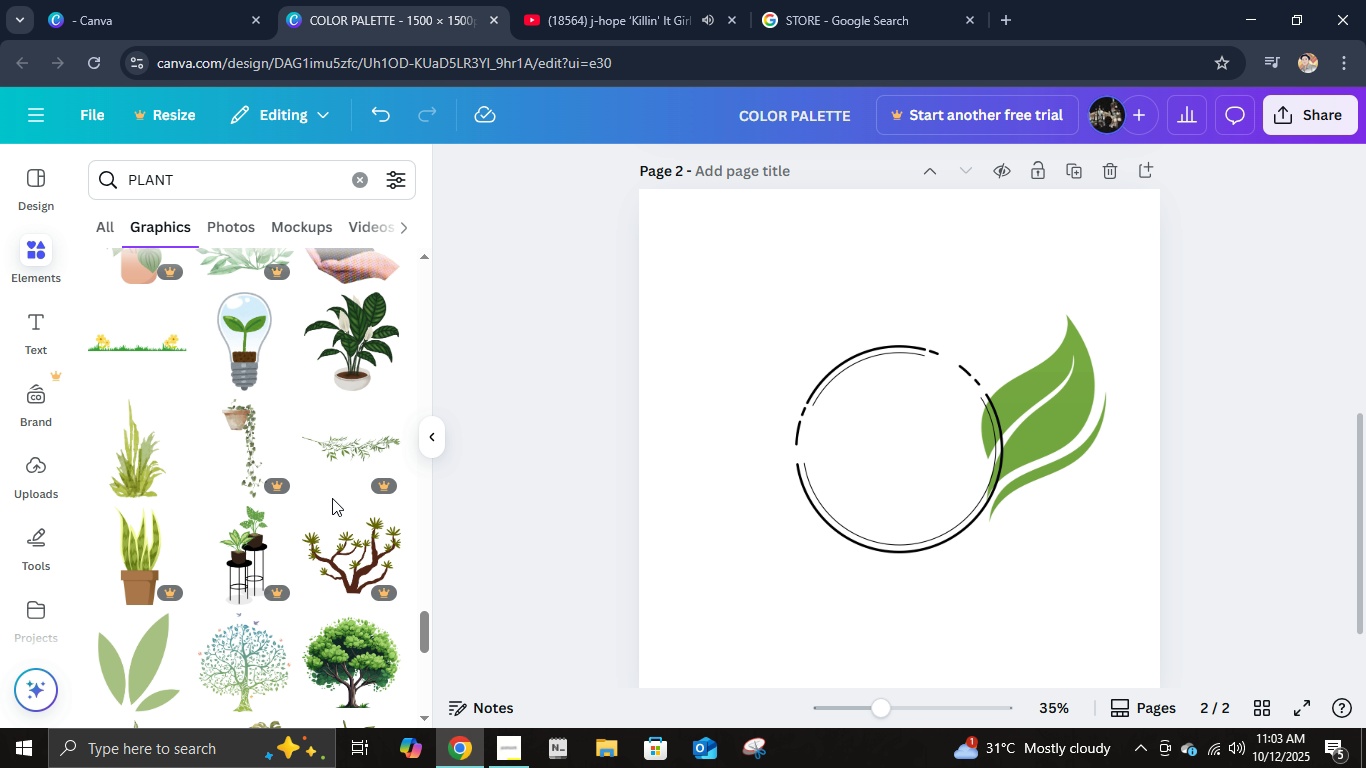 
scroll: coordinate [332, 498], scroll_direction: down, amount: 2.0
 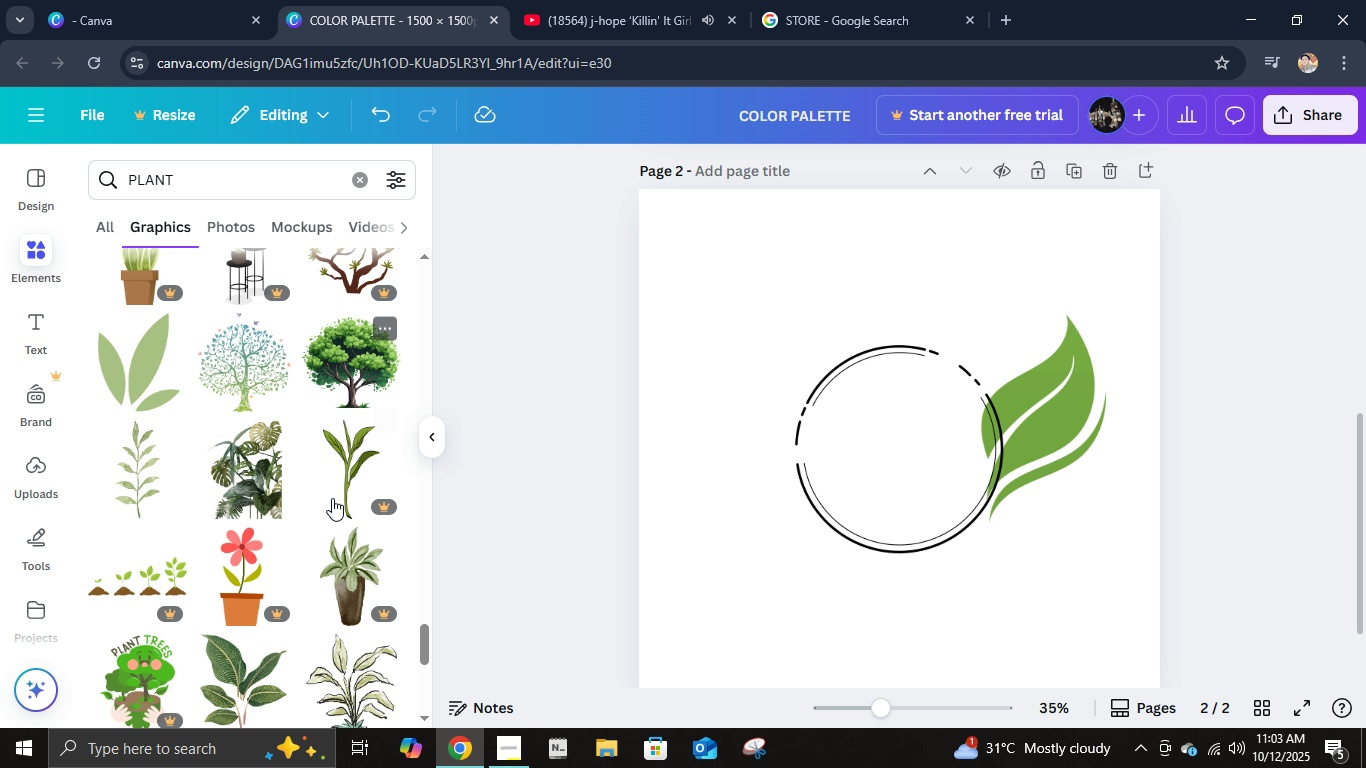 
scroll: coordinate [332, 498], scroll_direction: up, amount: 4.0
 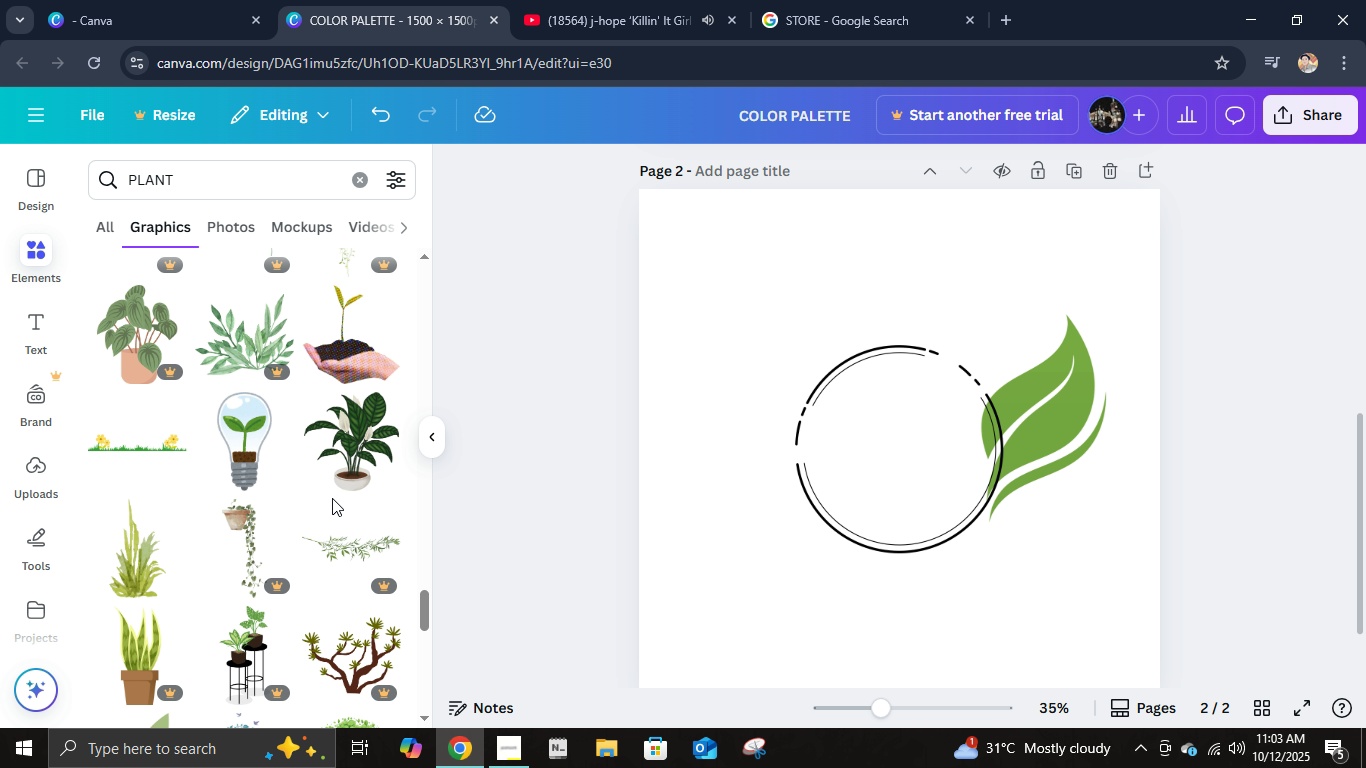 
scroll: coordinate [326, 504], scroll_direction: down, amount: 18.0
 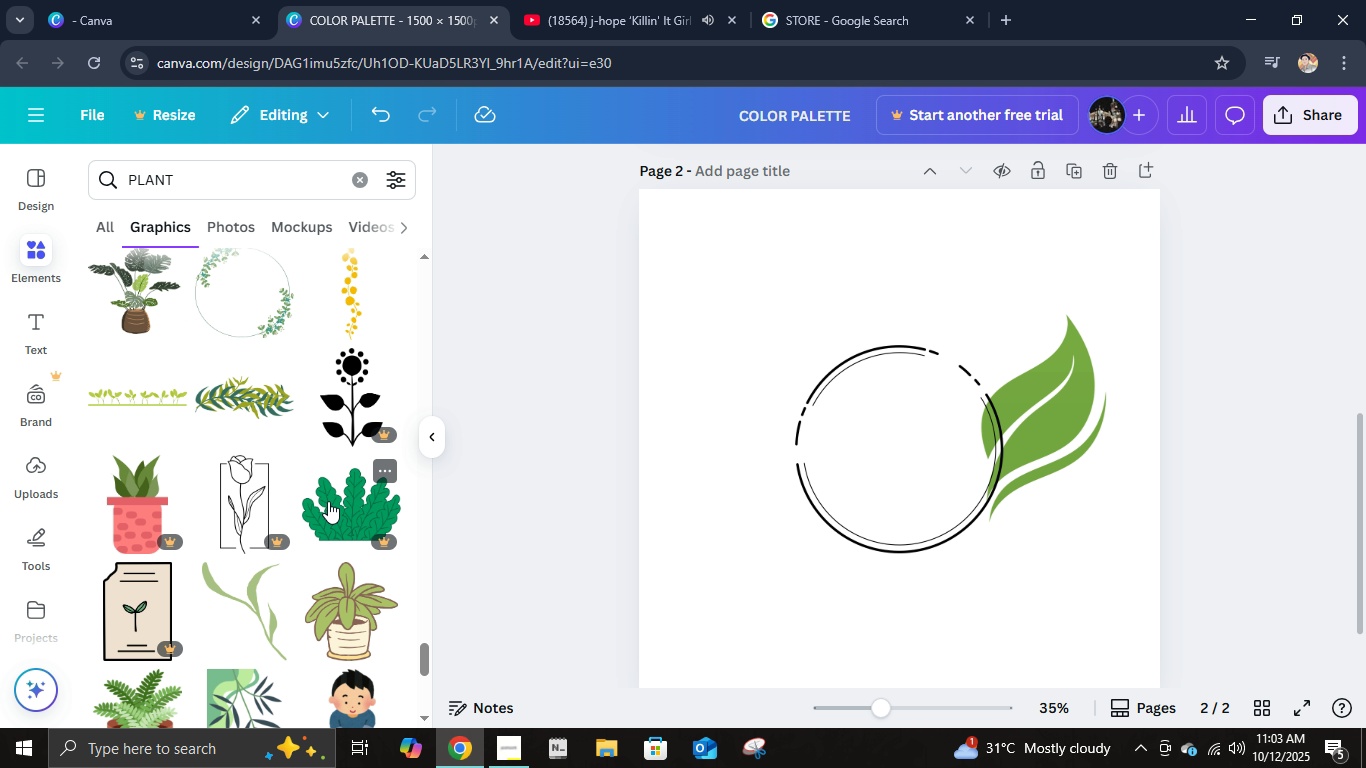 
scroll: coordinate [328, 501], scroll_direction: up, amount: 1.0
 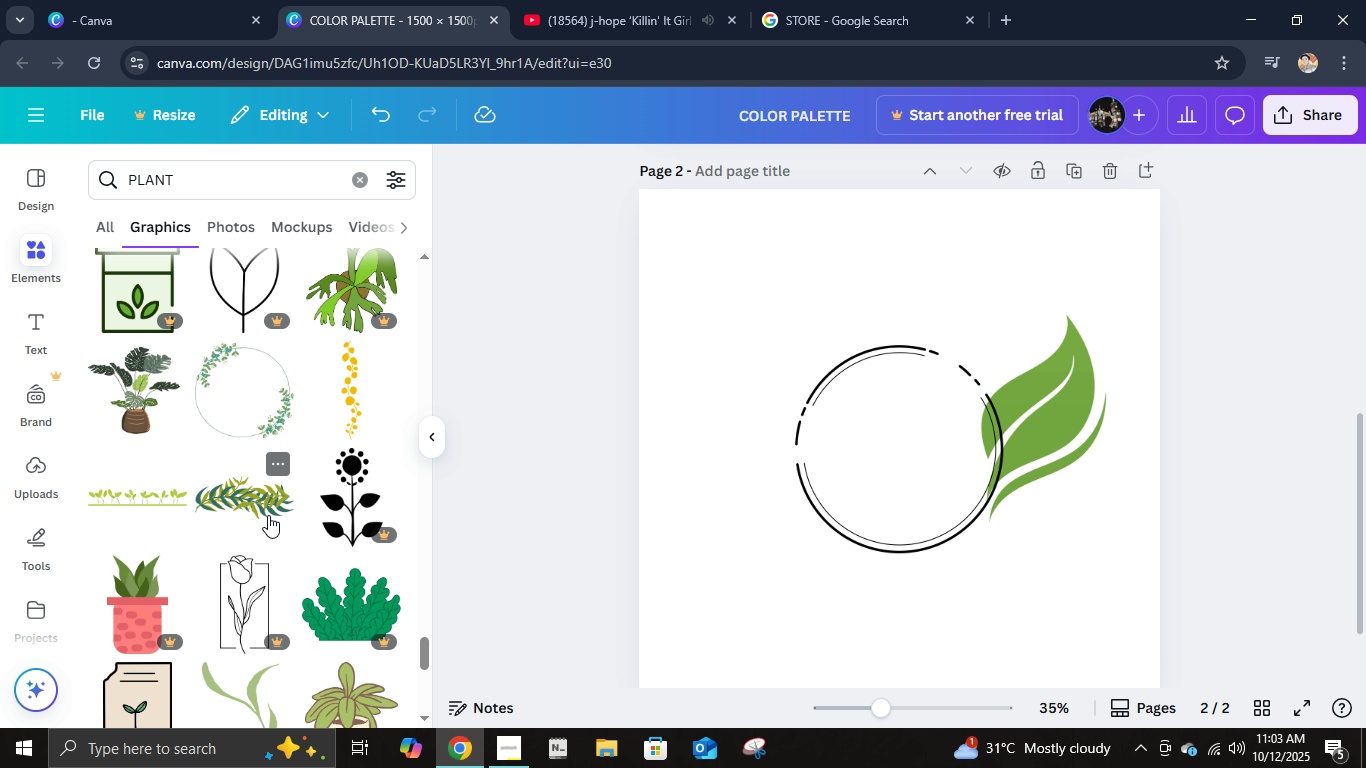 
scroll: coordinate [202, 540], scroll_direction: down, amount: 9.0
 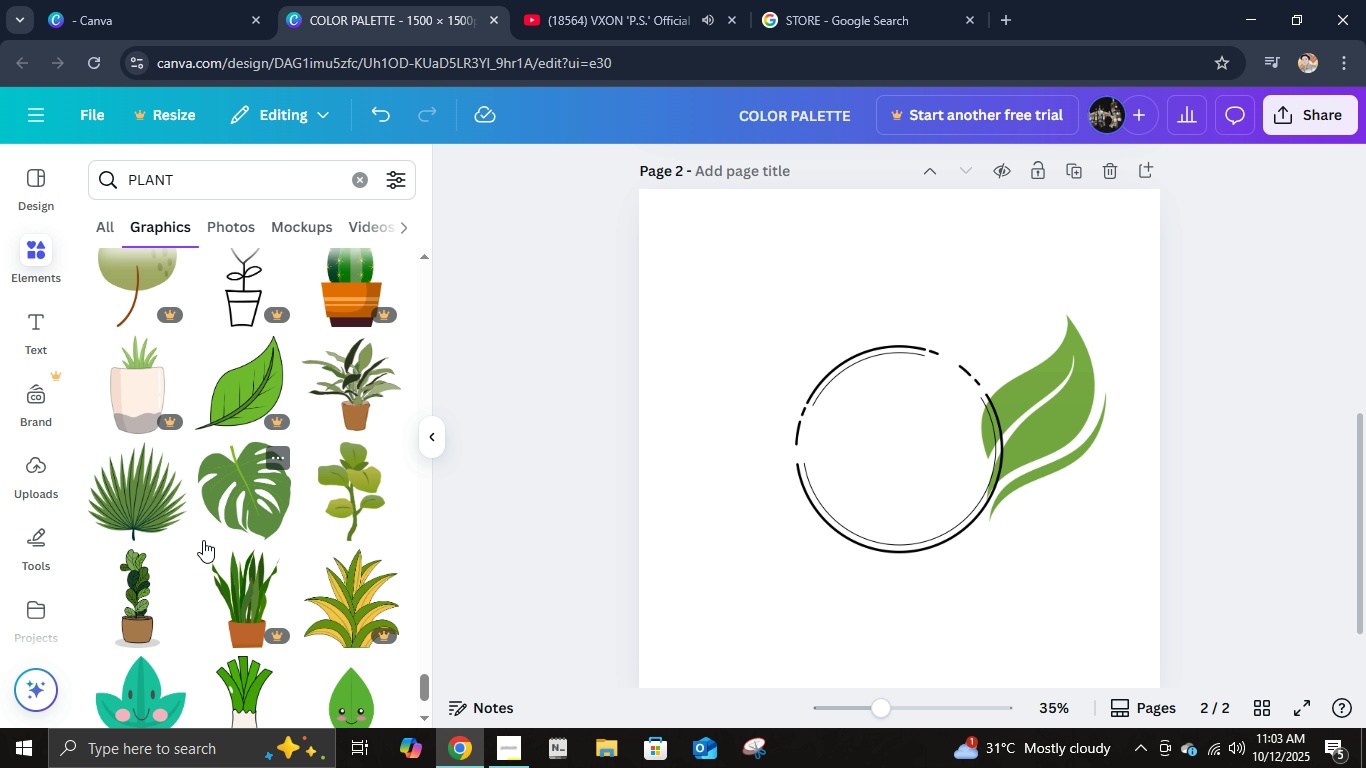 
scroll: coordinate [204, 540], scroll_direction: down, amount: 4.0
 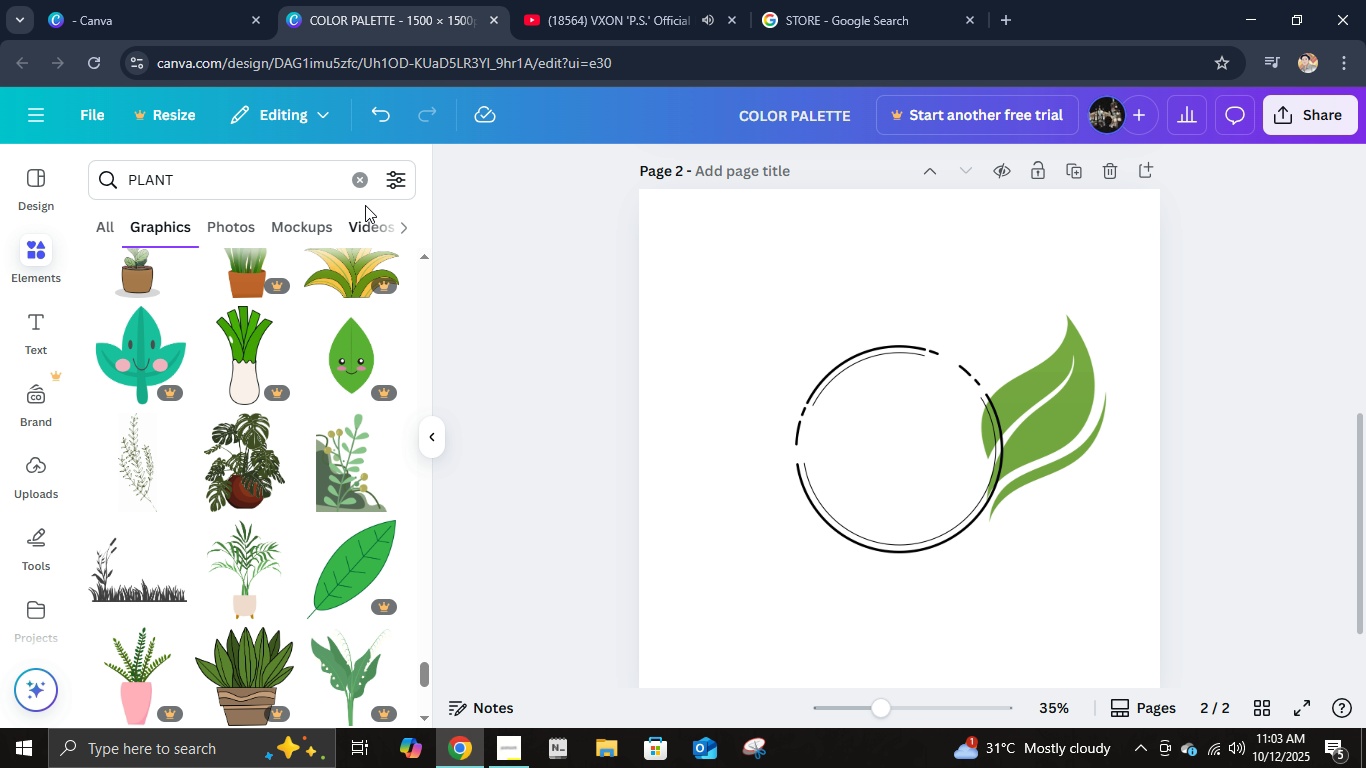 
left_click([365, 181])
 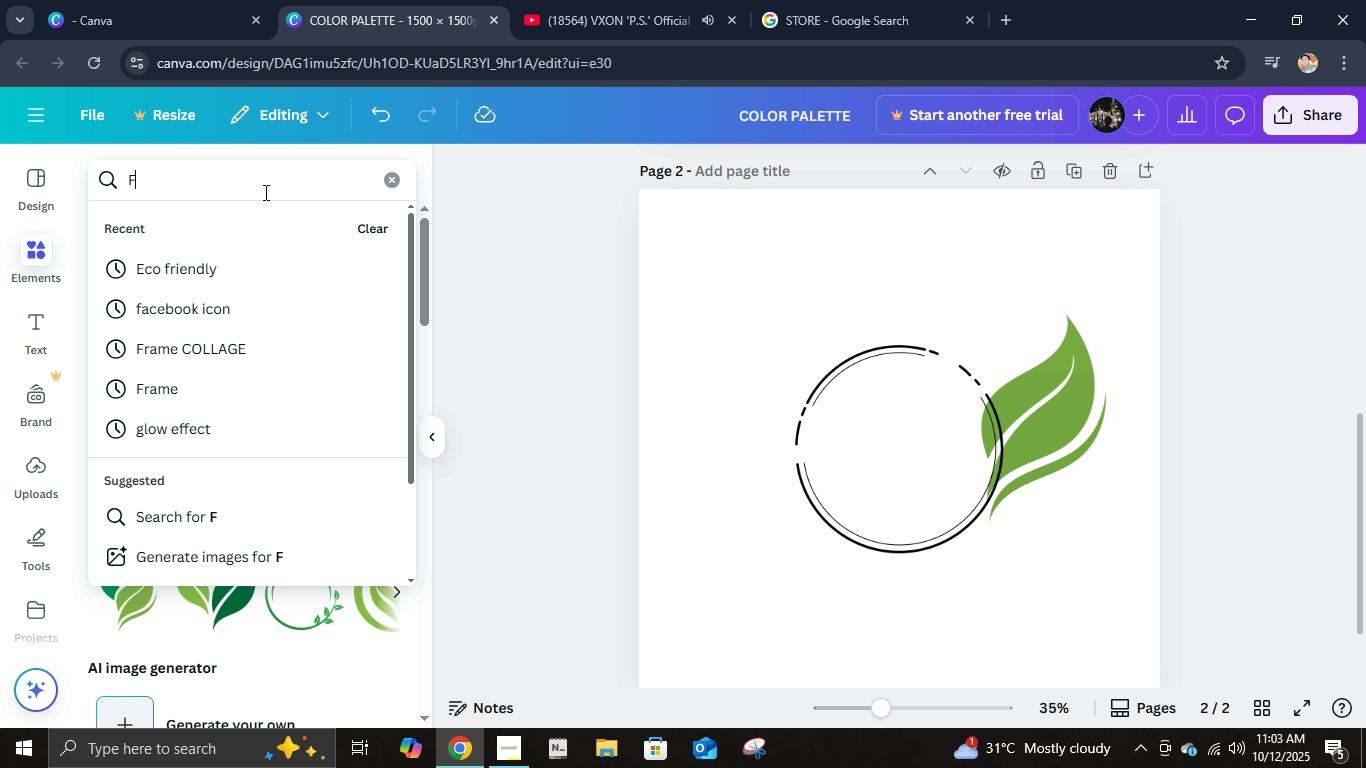 
type(friendly)
 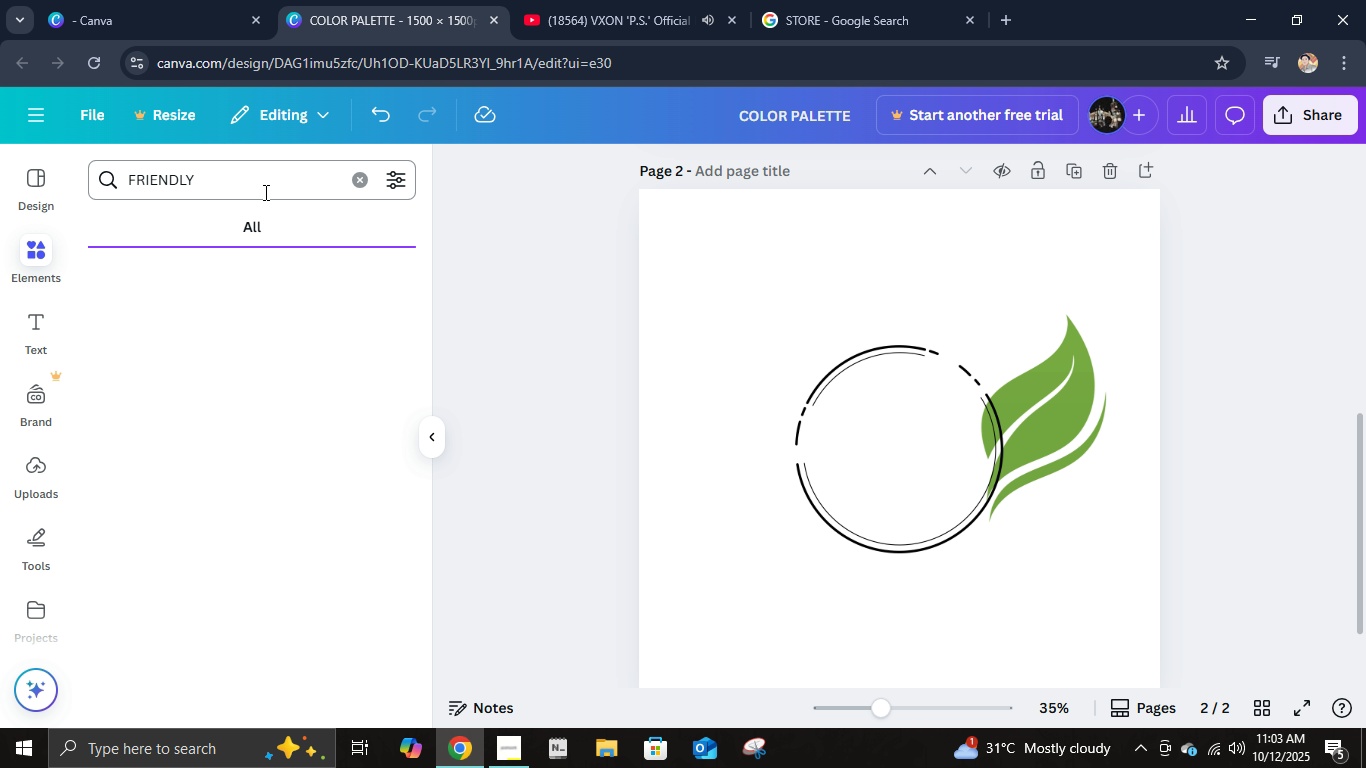 
key(Enter)
 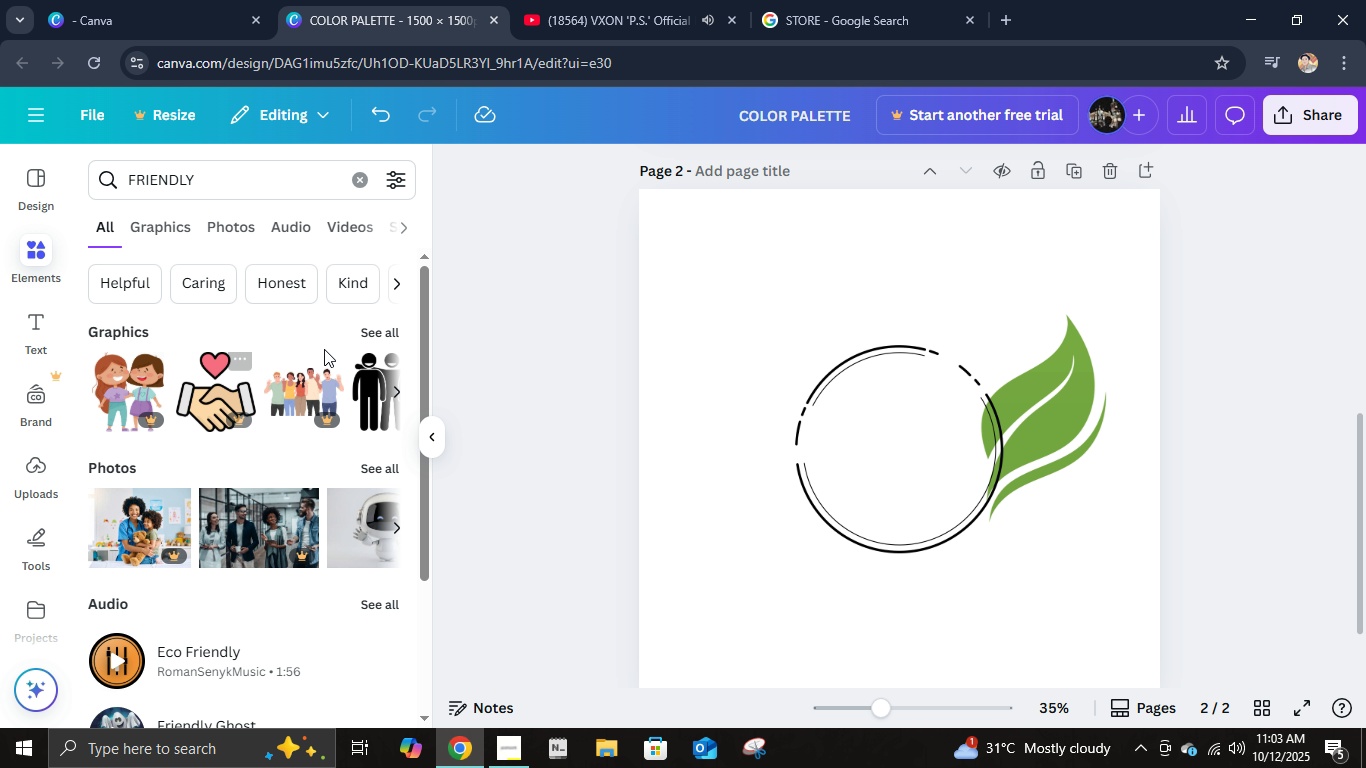 
left_click([374, 331])
 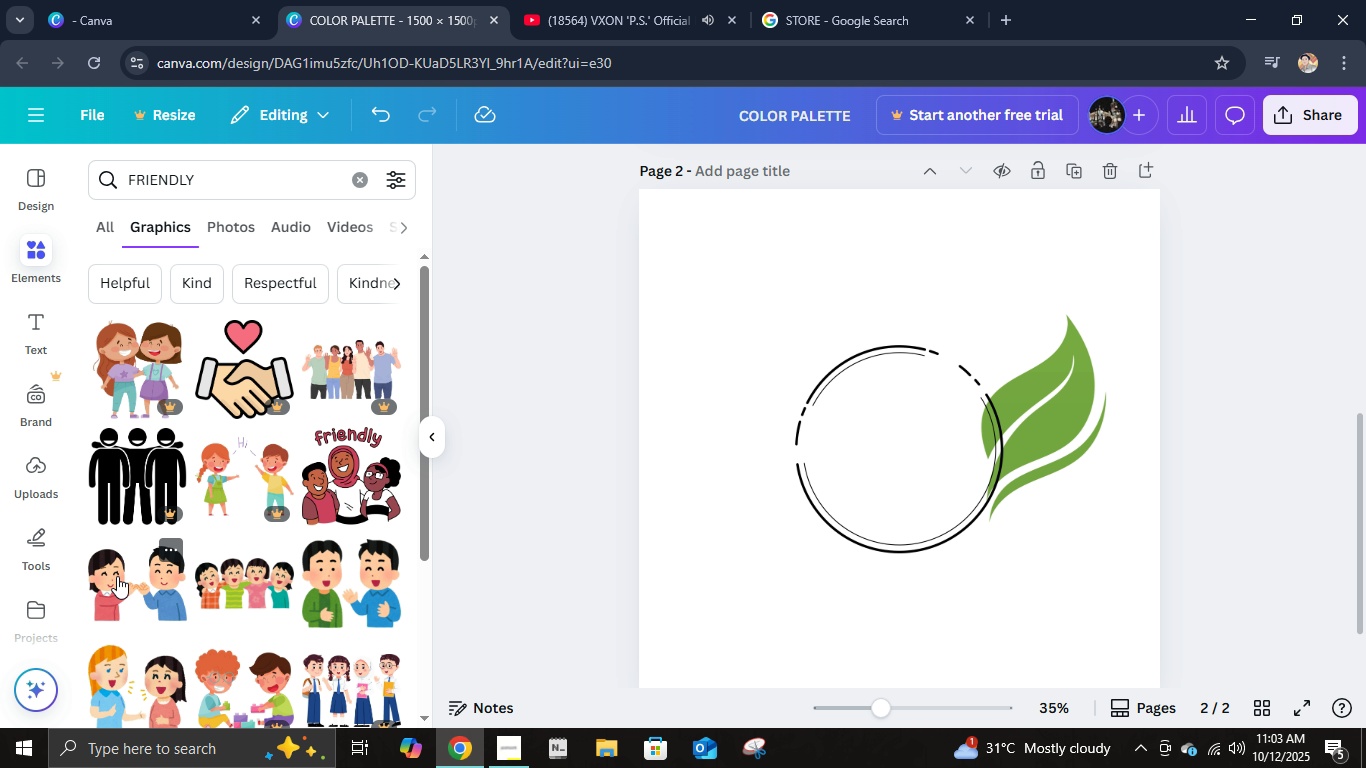 
scroll: coordinate [286, 523], scroll_direction: down, amount: 12.0
 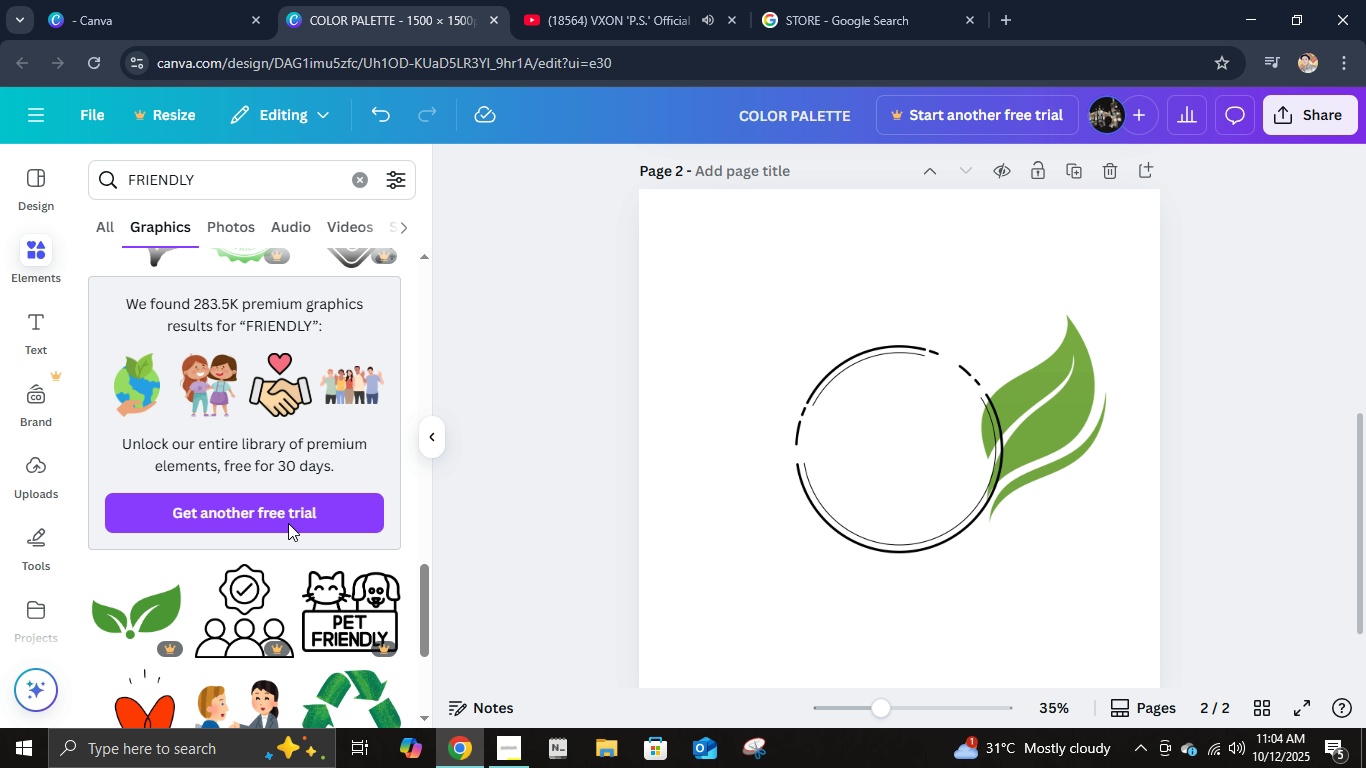 
scroll: coordinate [302, 561], scroll_direction: down, amount: 14.0
 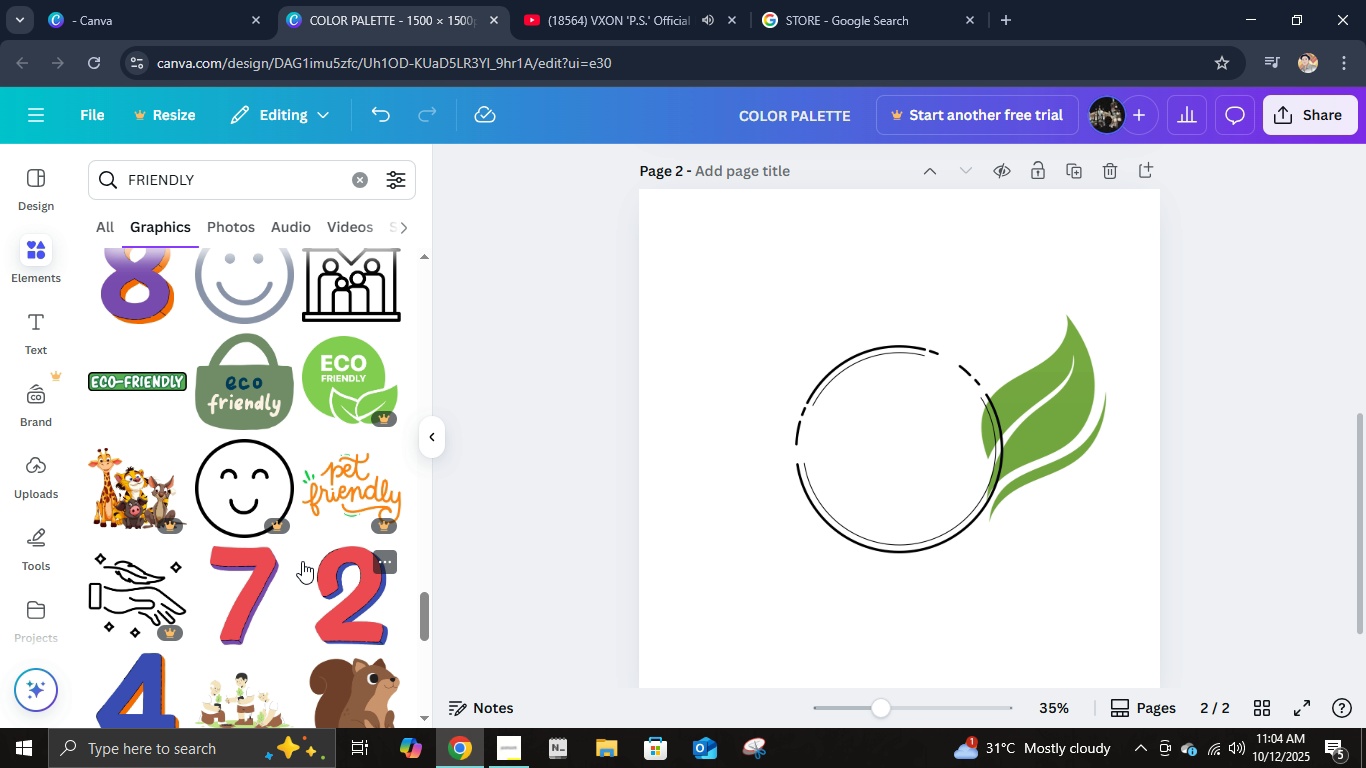 
scroll: coordinate [301, 565], scroll_direction: down, amount: 7.0
 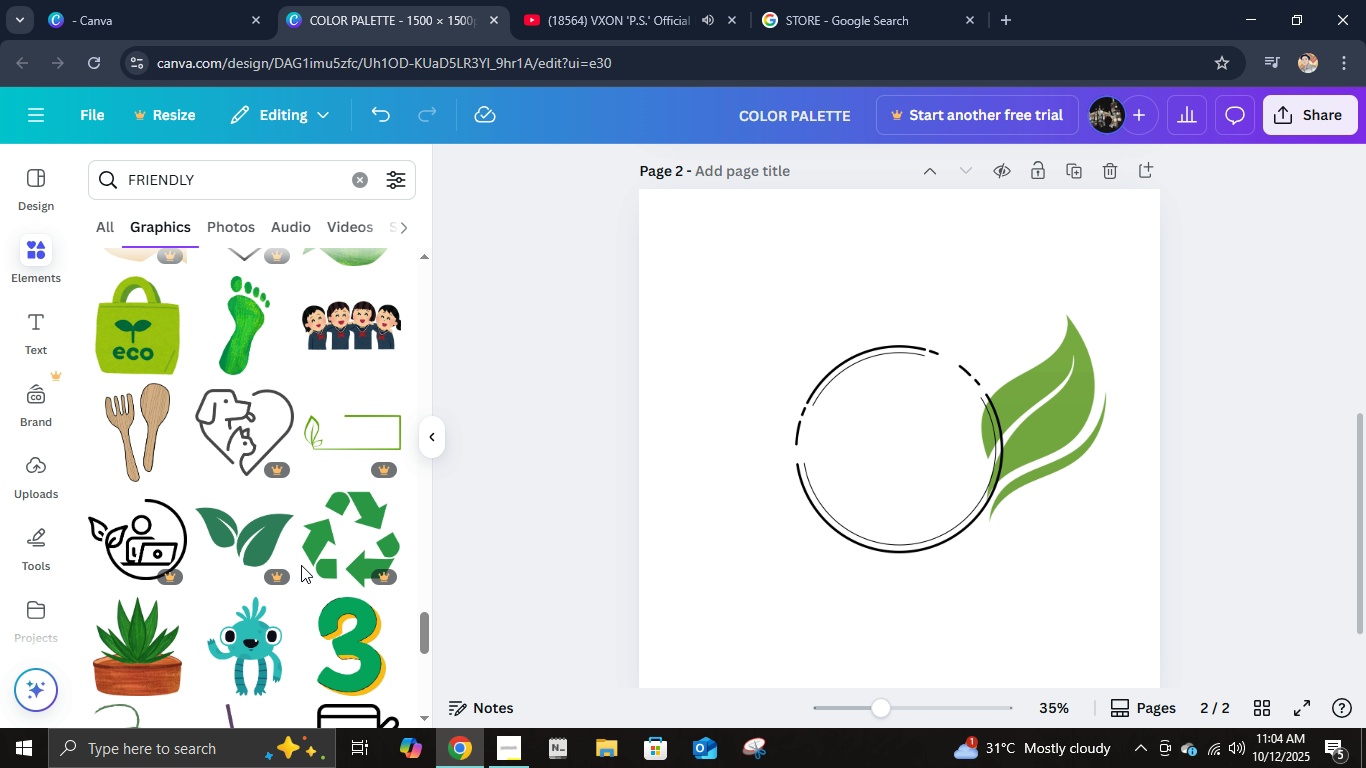 
scroll: coordinate [301, 565], scroll_direction: none, amount: 0.0
 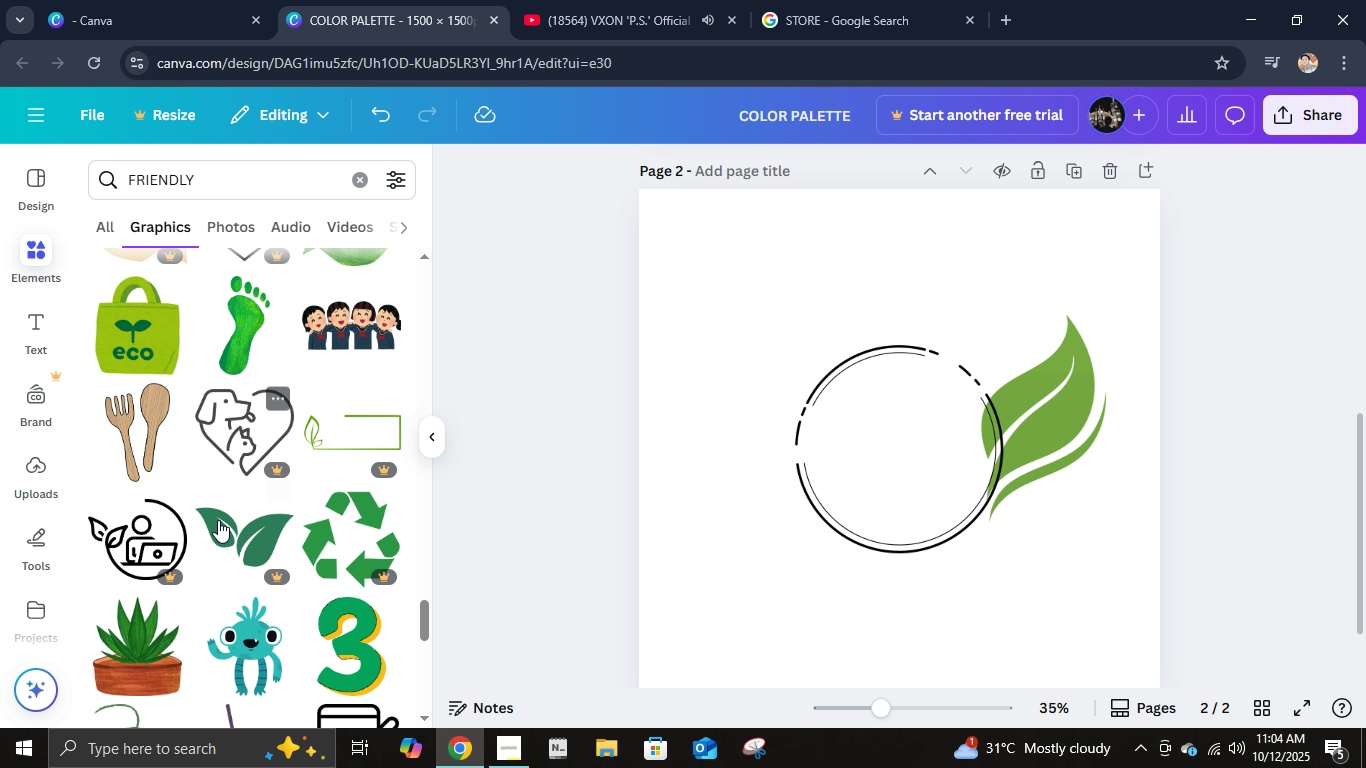 
scroll: coordinate [249, 548], scroll_direction: down, amount: 2.0
 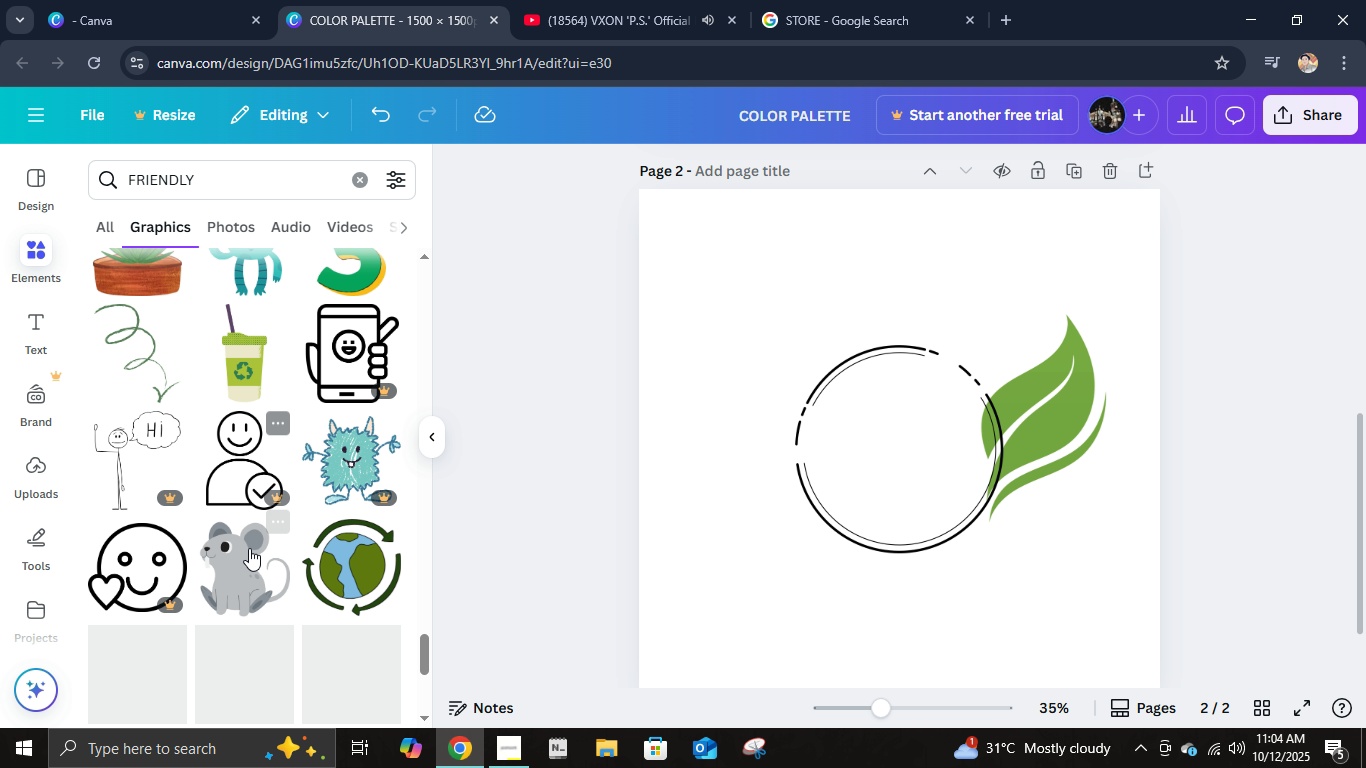 
scroll: coordinate [249, 548], scroll_direction: up, amount: 1.0
 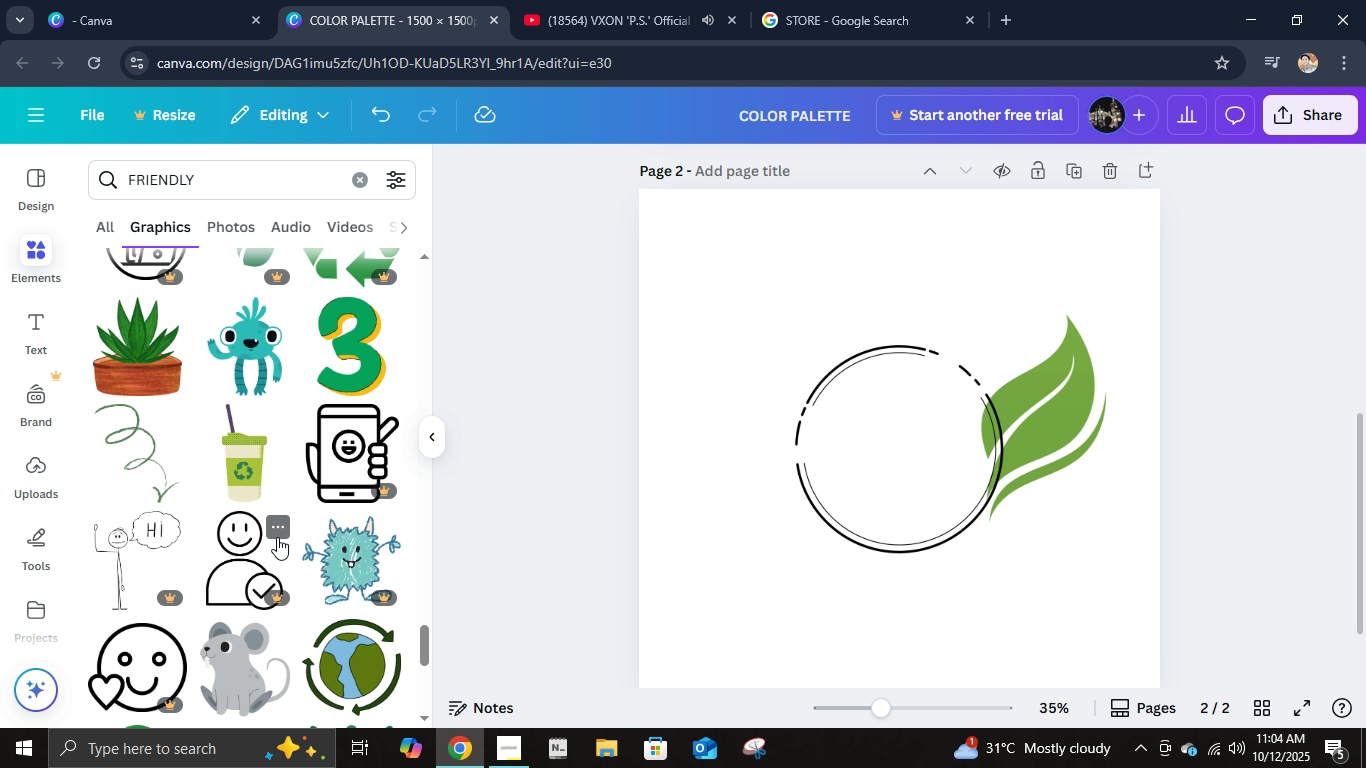 
scroll: coordinate [271, 474], scroll_direction: down, amount: 8.0
 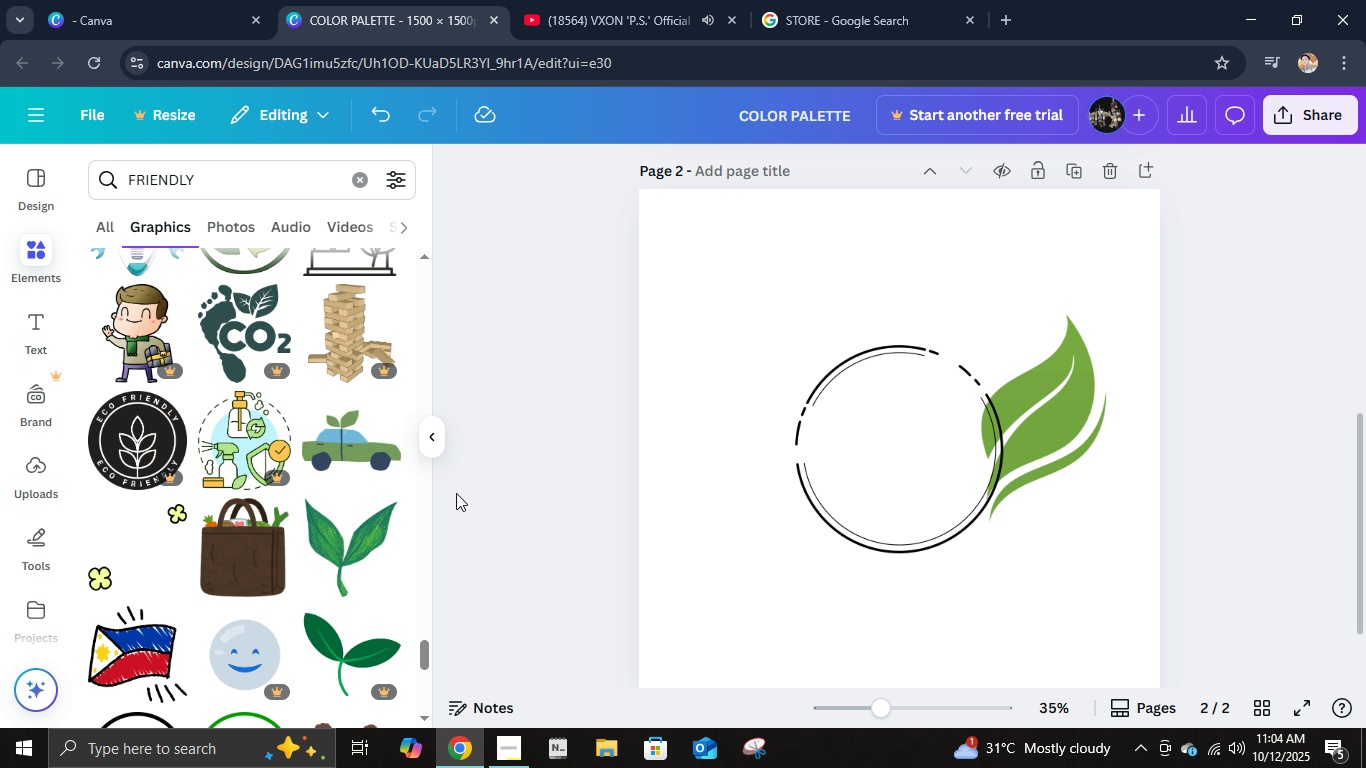 
scroll: coordinate [268, 556], scroll_direction: down, amount: 9.0
 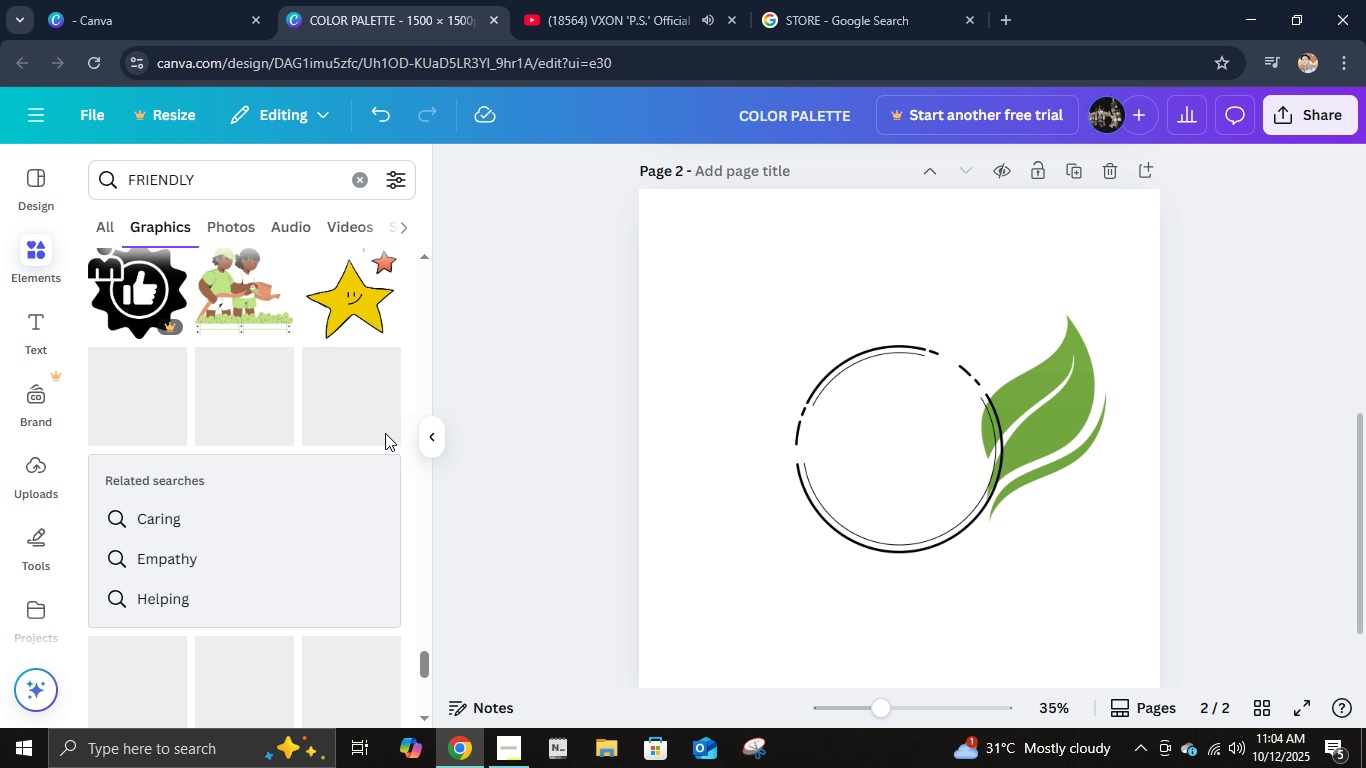 
mouse_move([430, 438])
 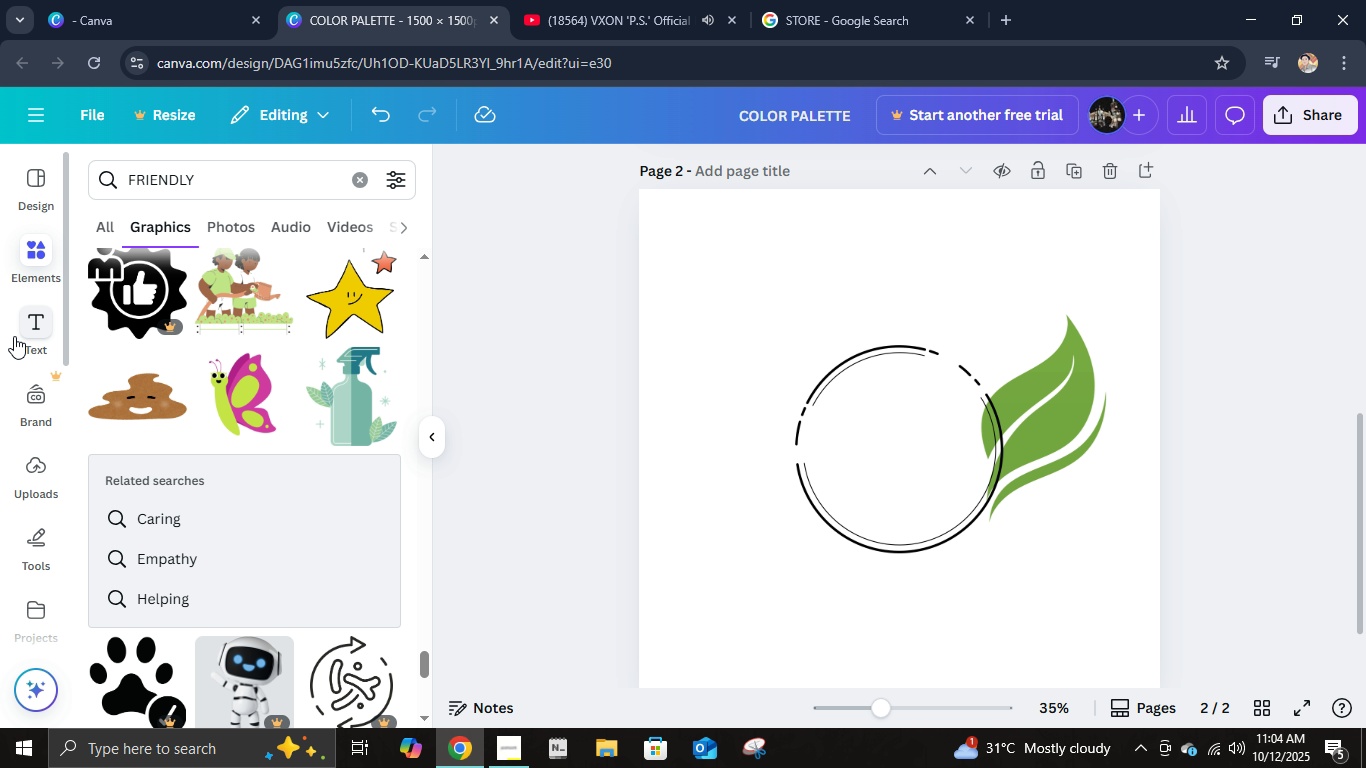 
left_click([14, 336])
 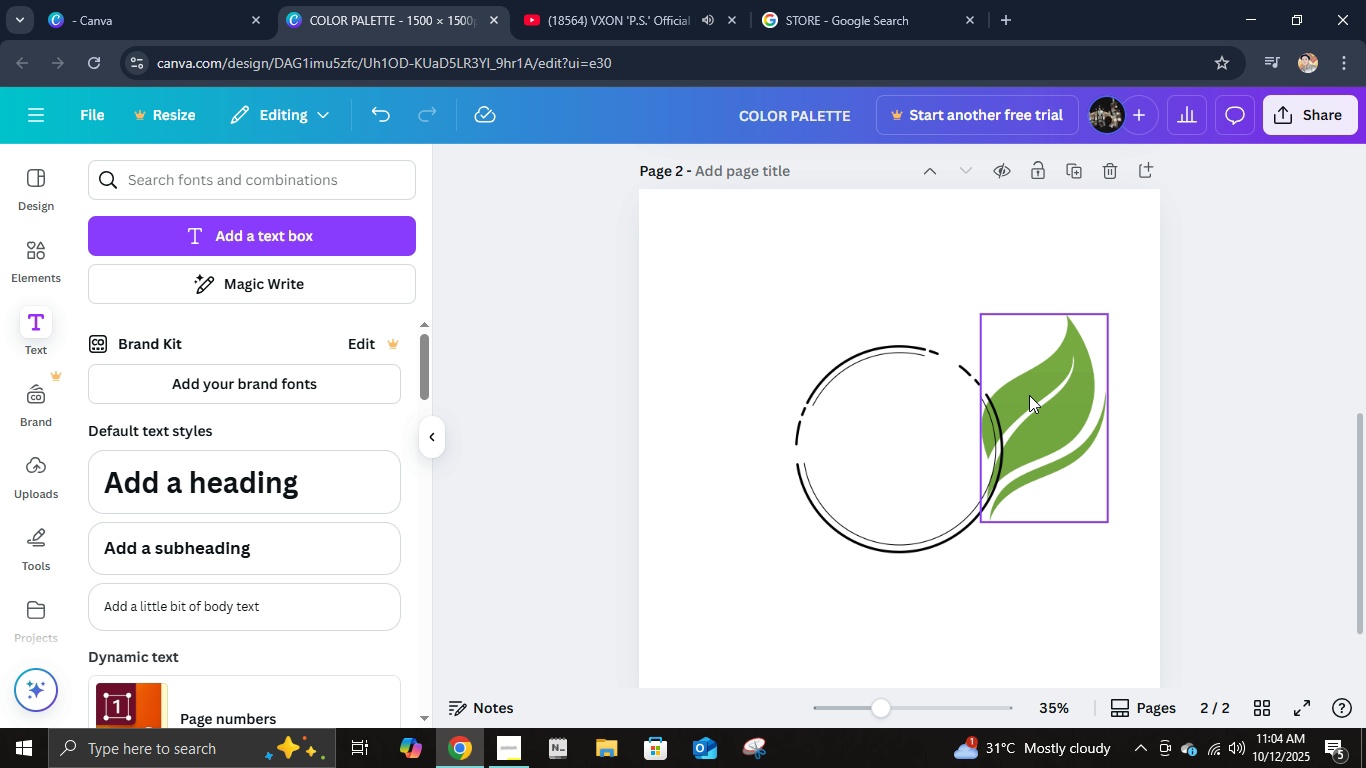 
left_click([227, 495])
 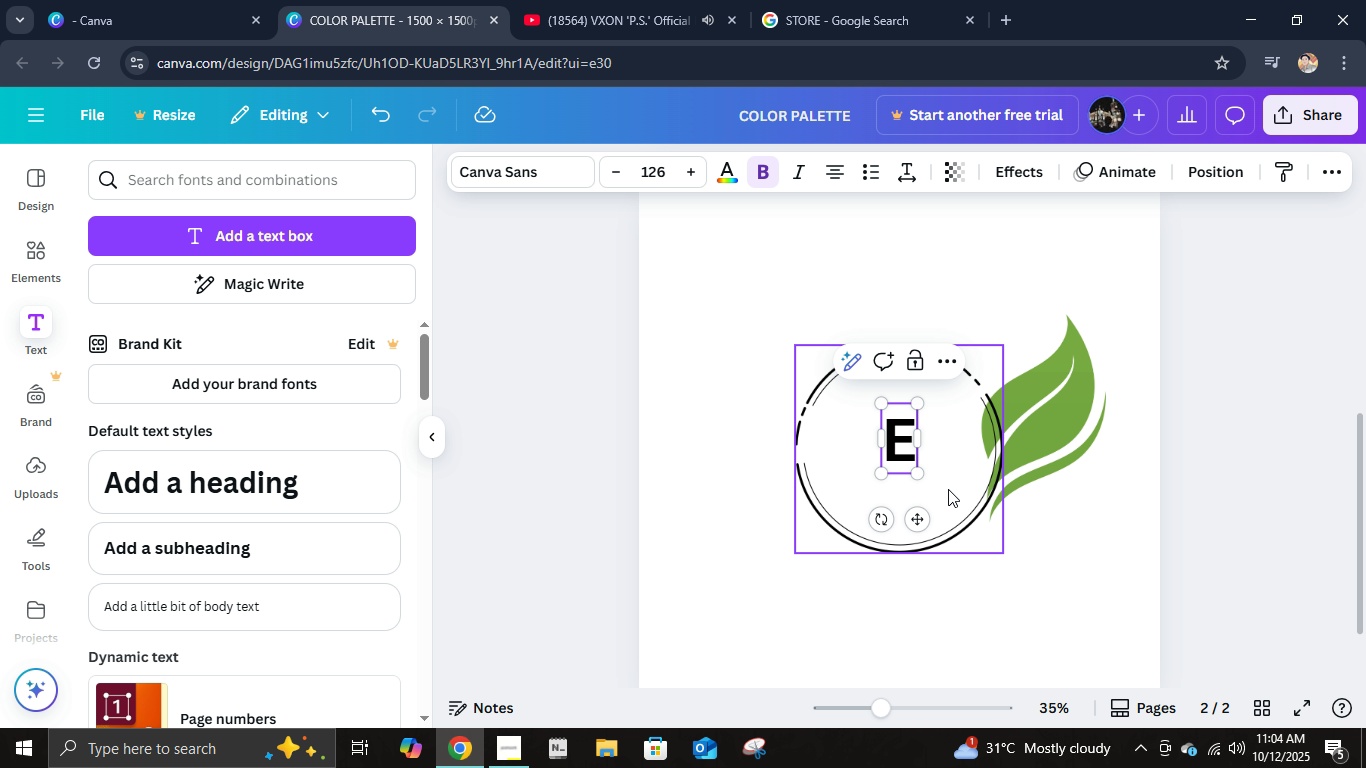 
type(eco)
 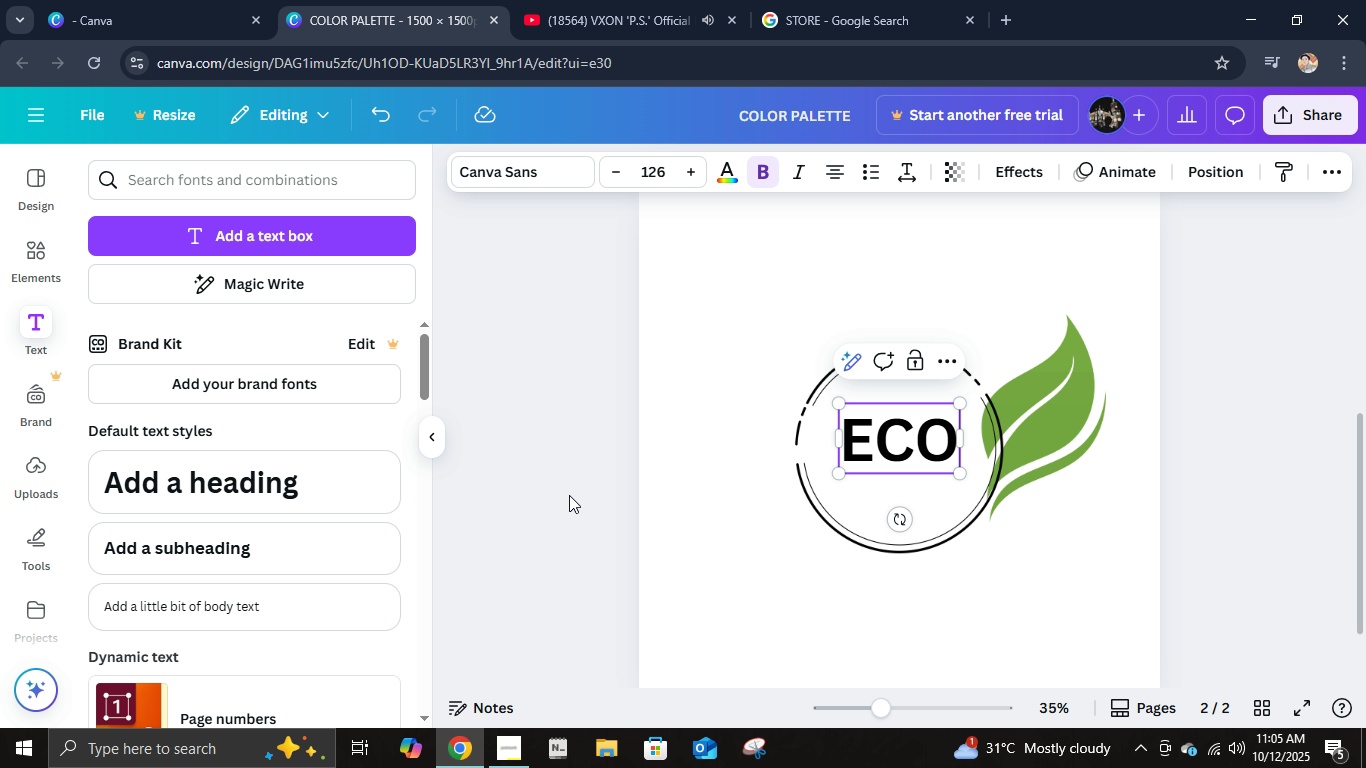 
wait(26.2)
 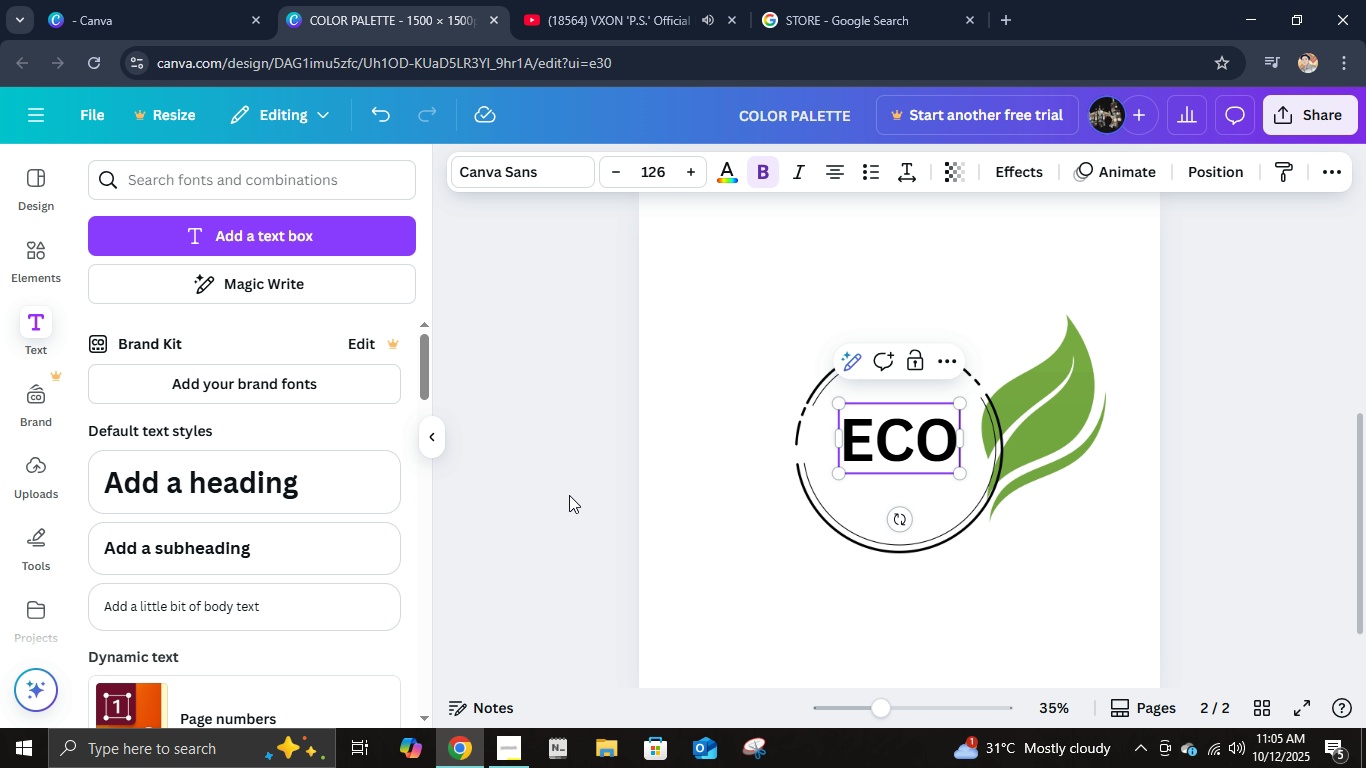 
mouse_move([468, 707])
 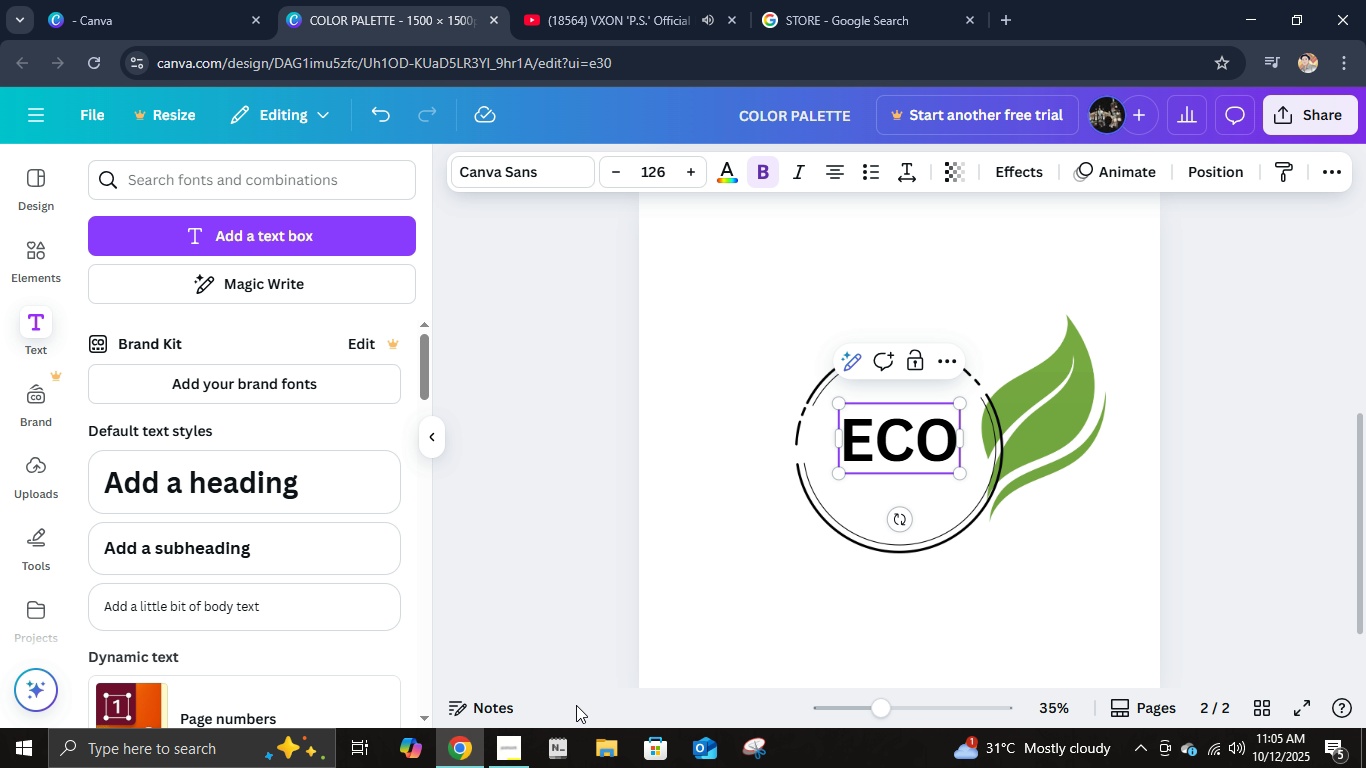 
mouse_move([548, 704])
 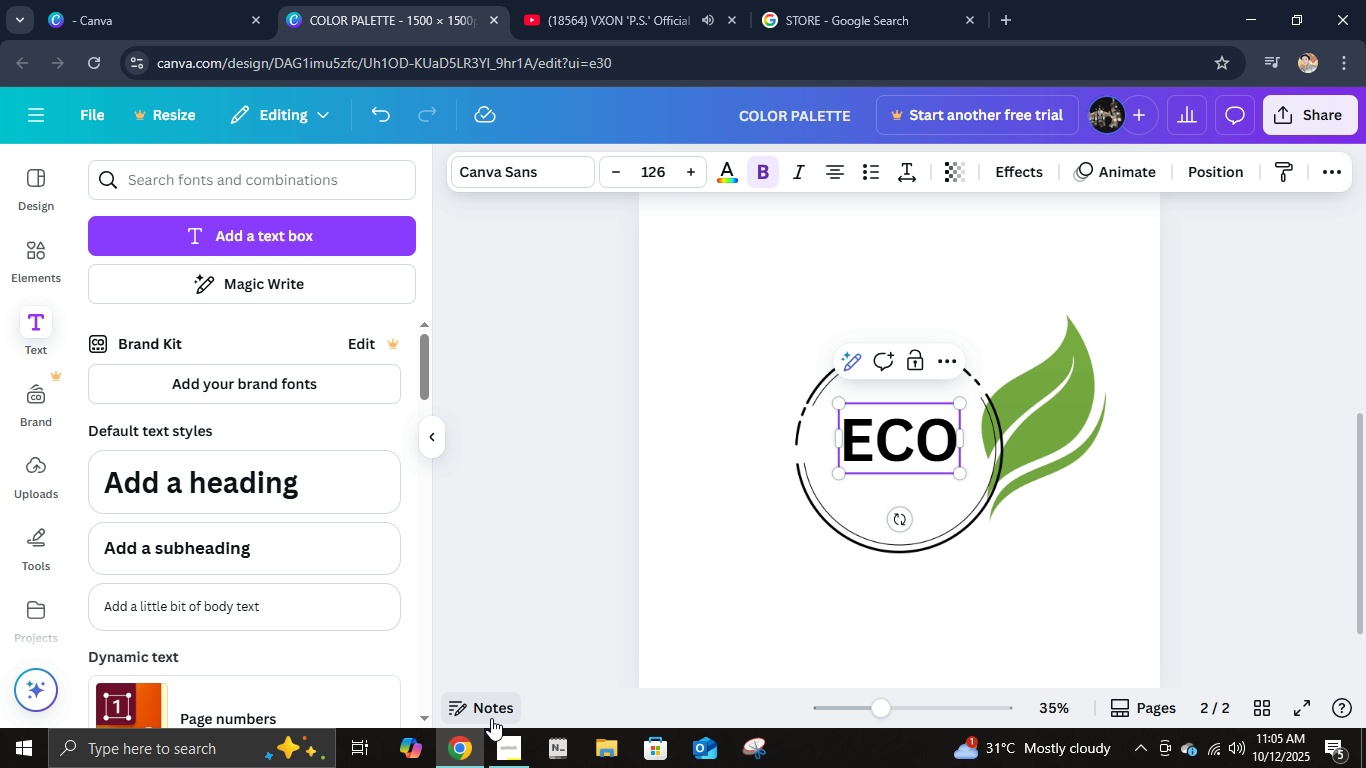 
mouse_move([475, 748])
 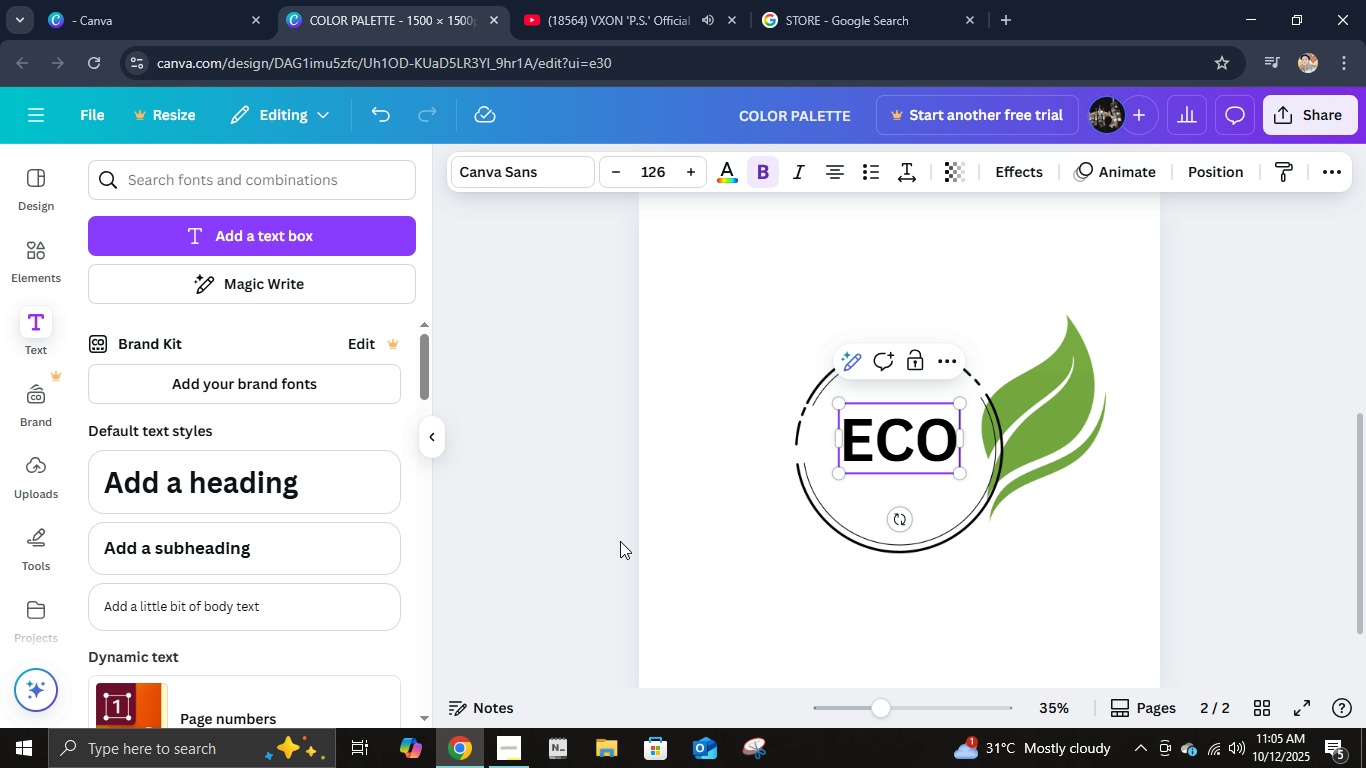 
left_click([1181, 425])
 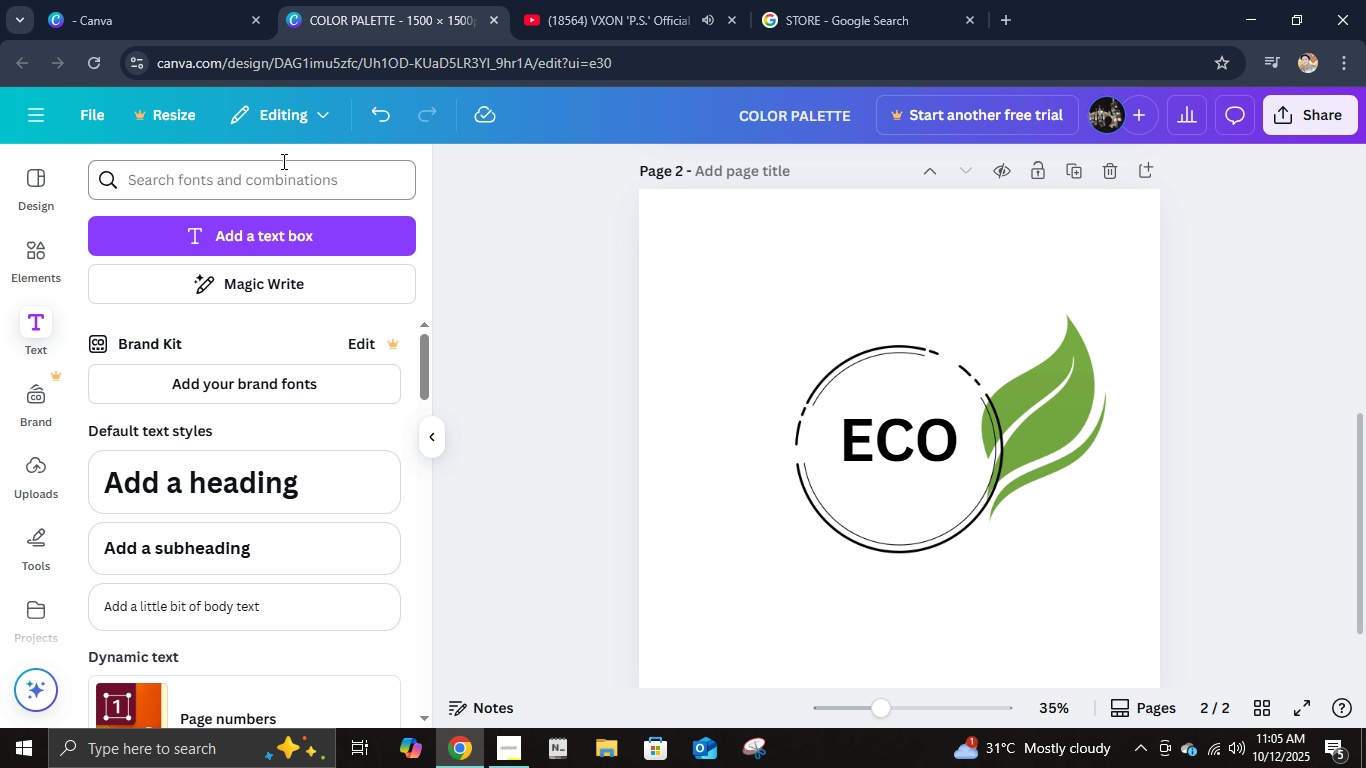 
left_click([282, 161])
 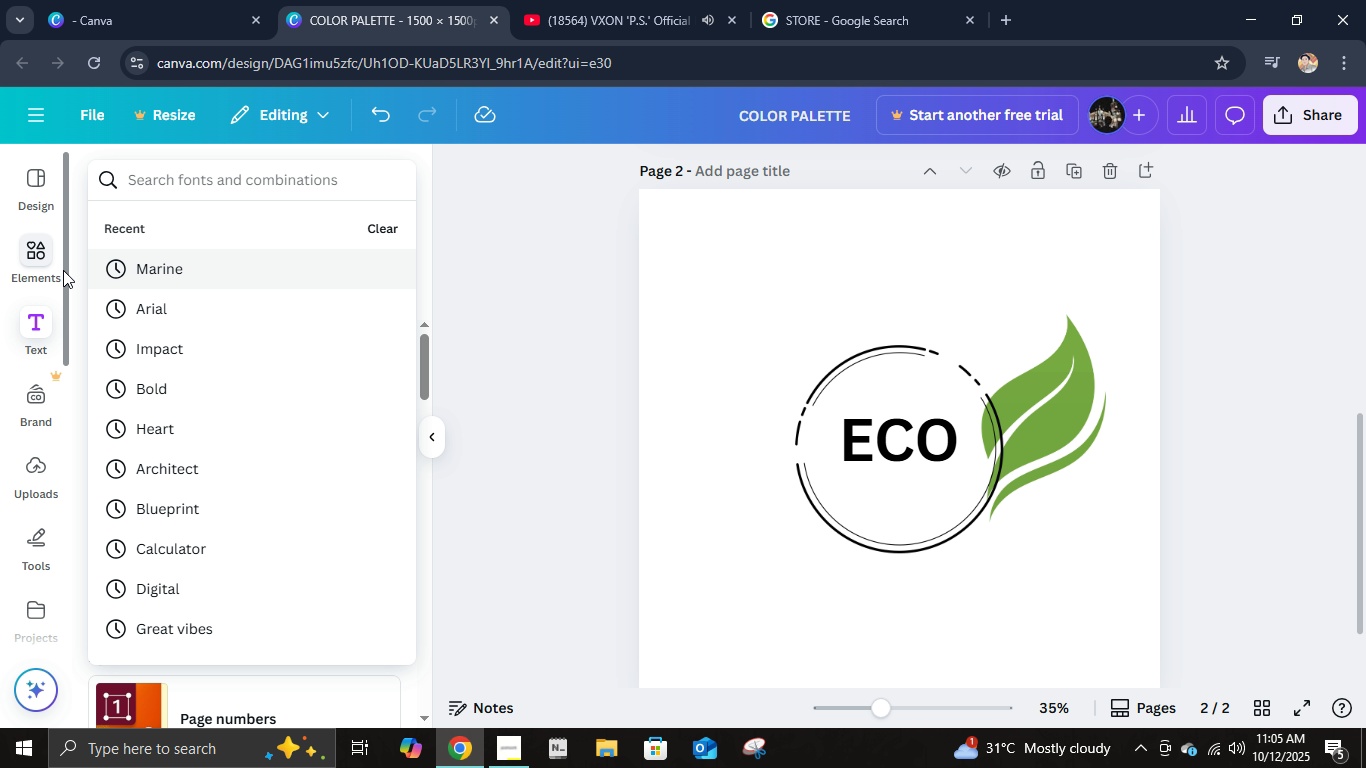 
left_click([63, 270])
 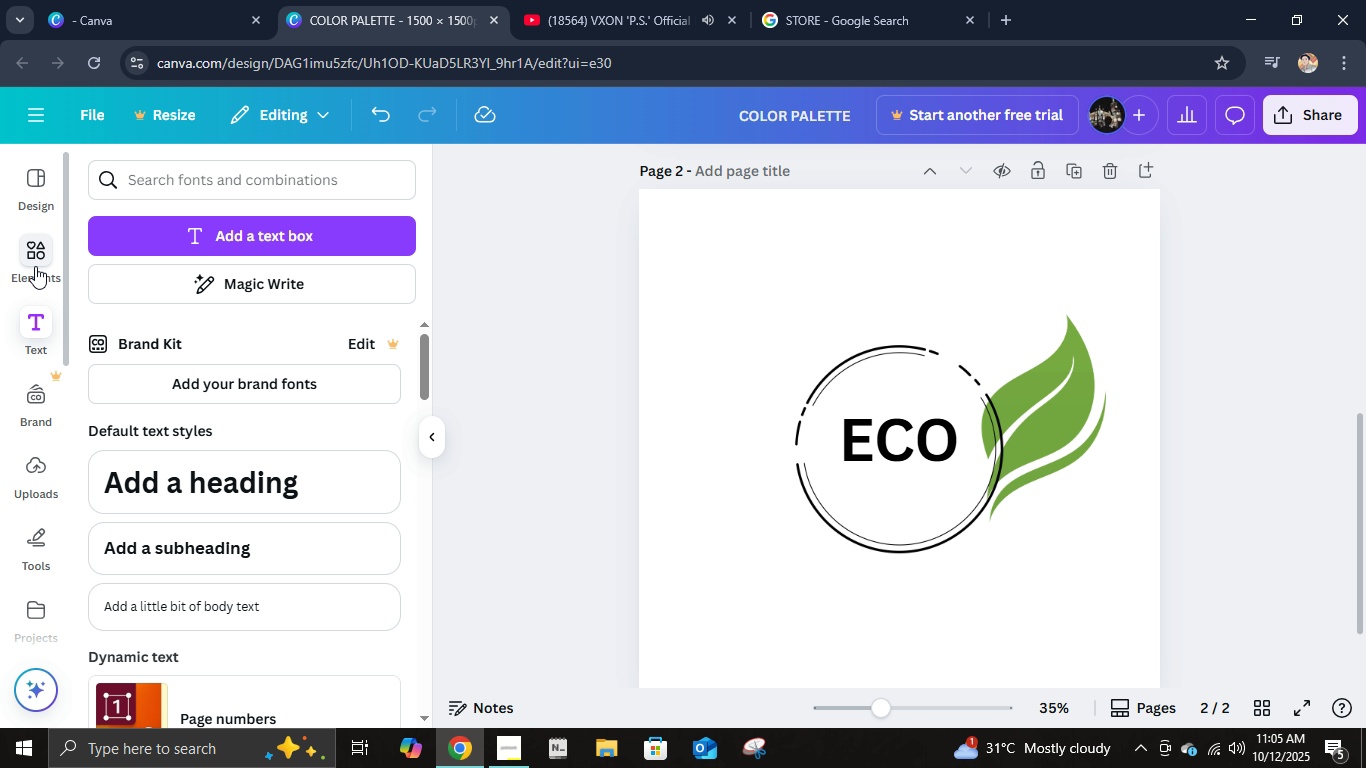 
left_click([35, 266])
 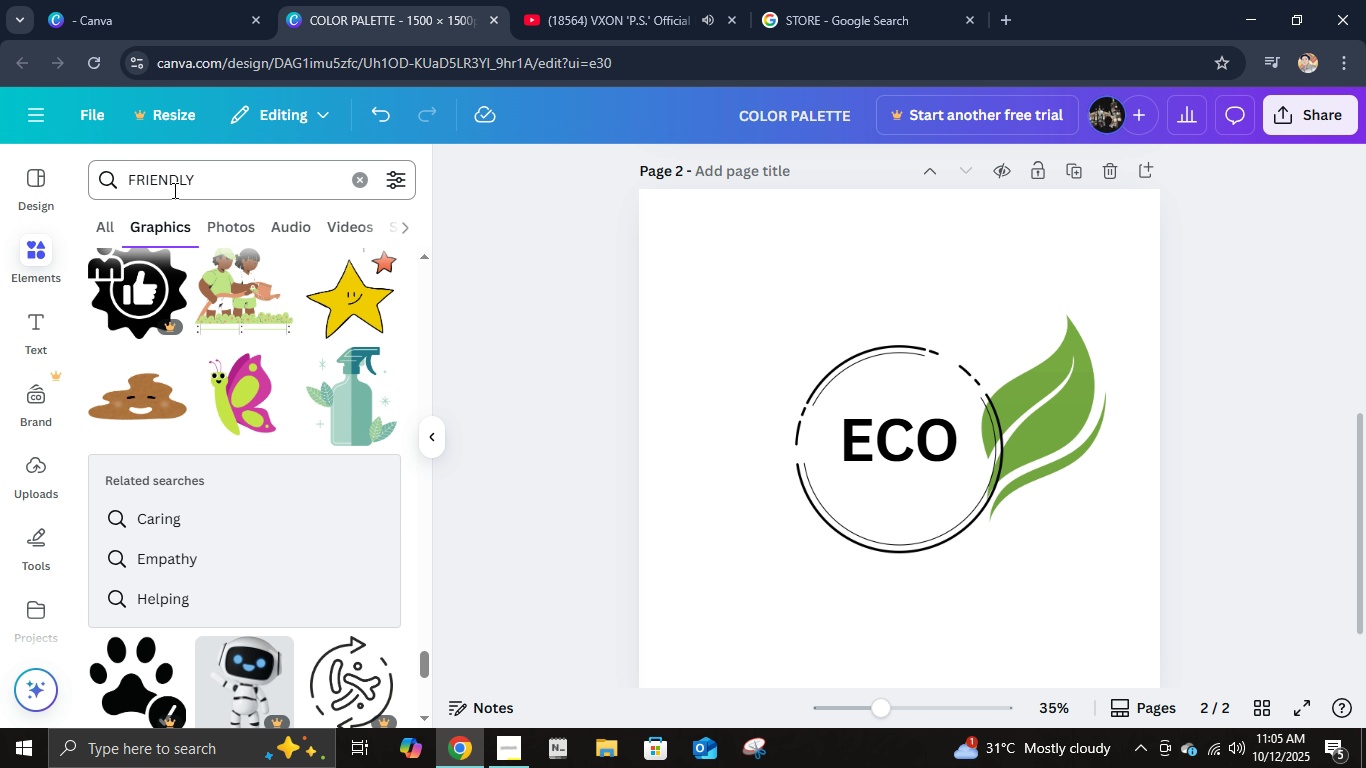 
left_click([173, 190])
 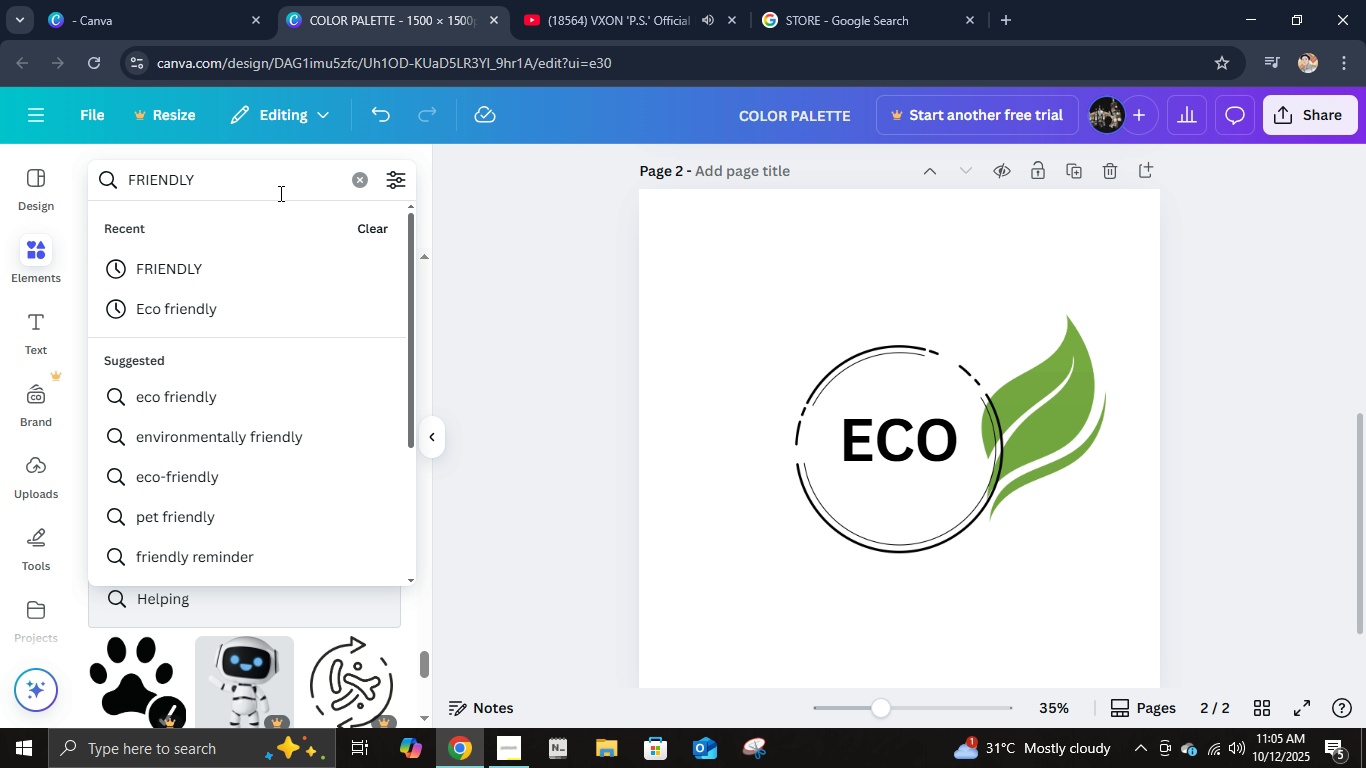 
key(Control+ControlLeft)
 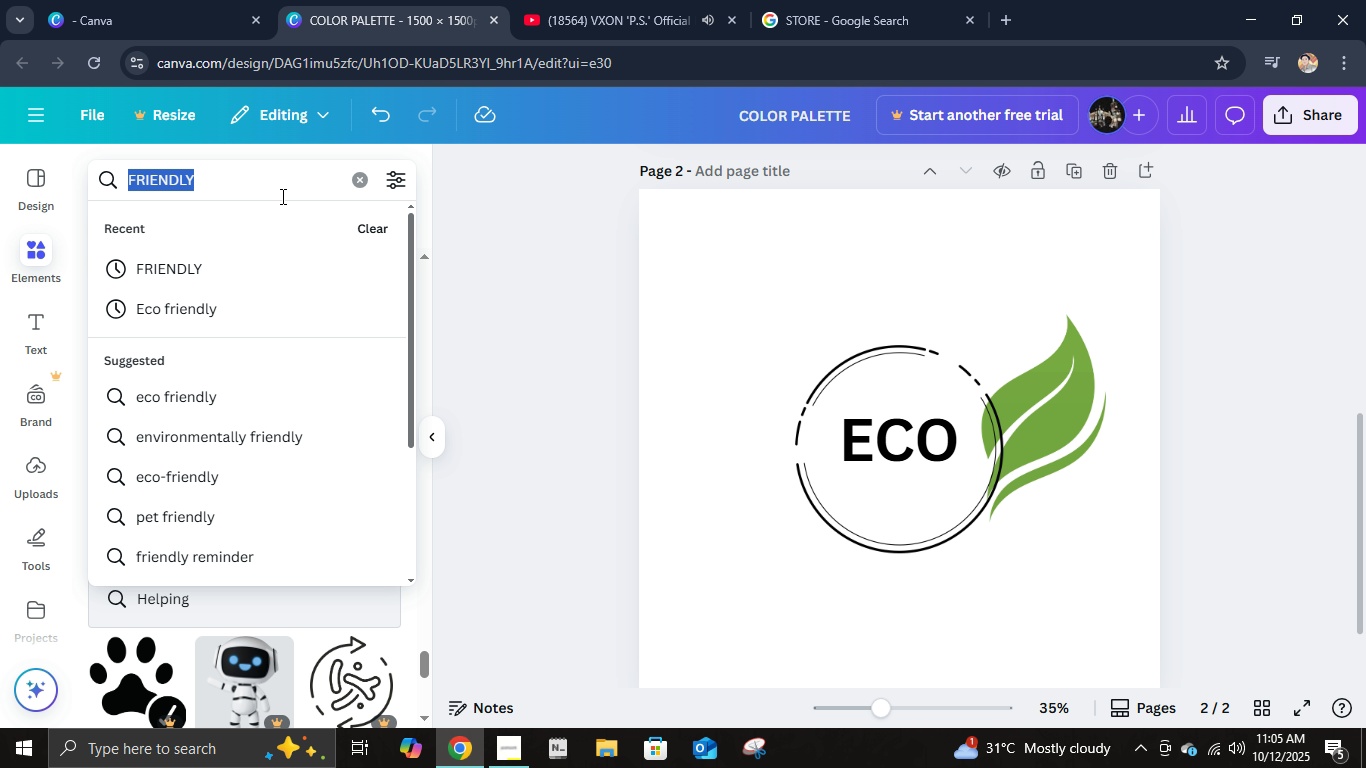 
key(Control+A)
 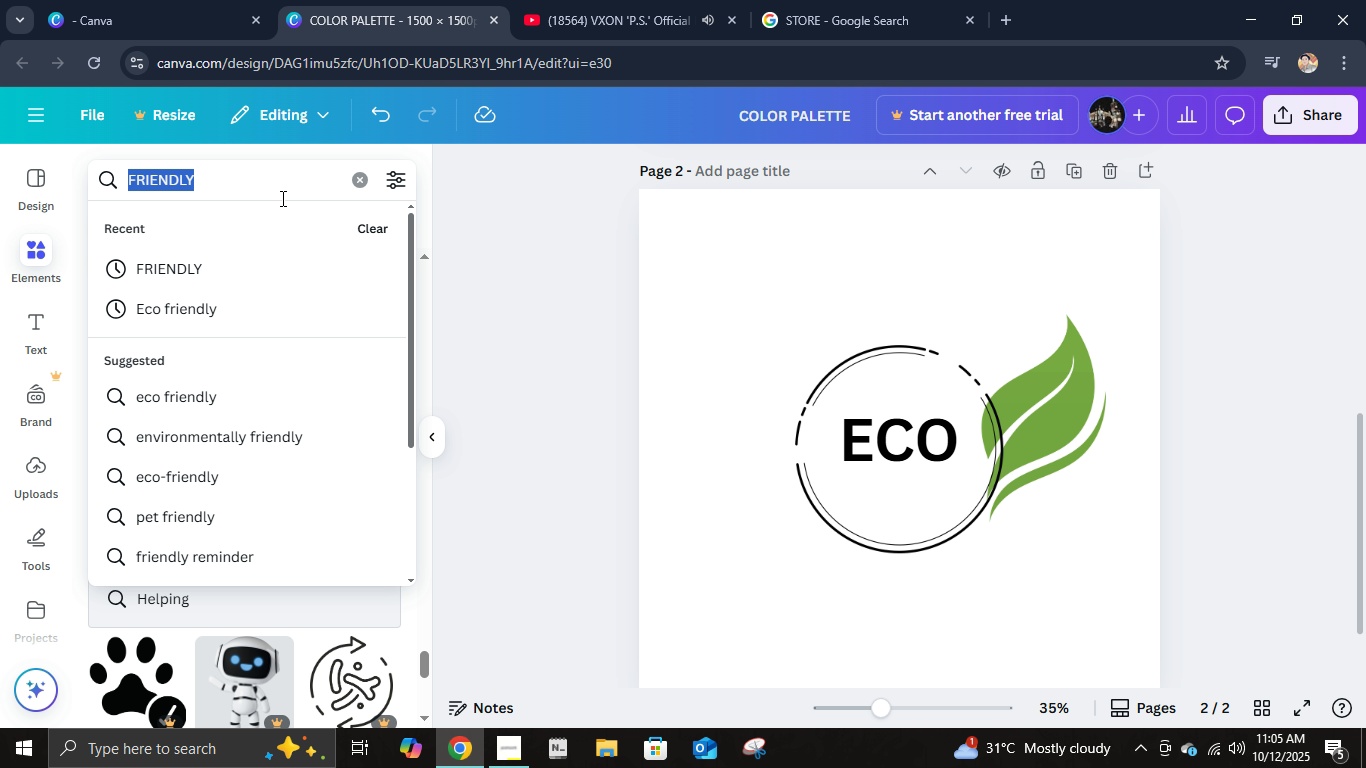 
type(bag)
key(NumpadEnter)
 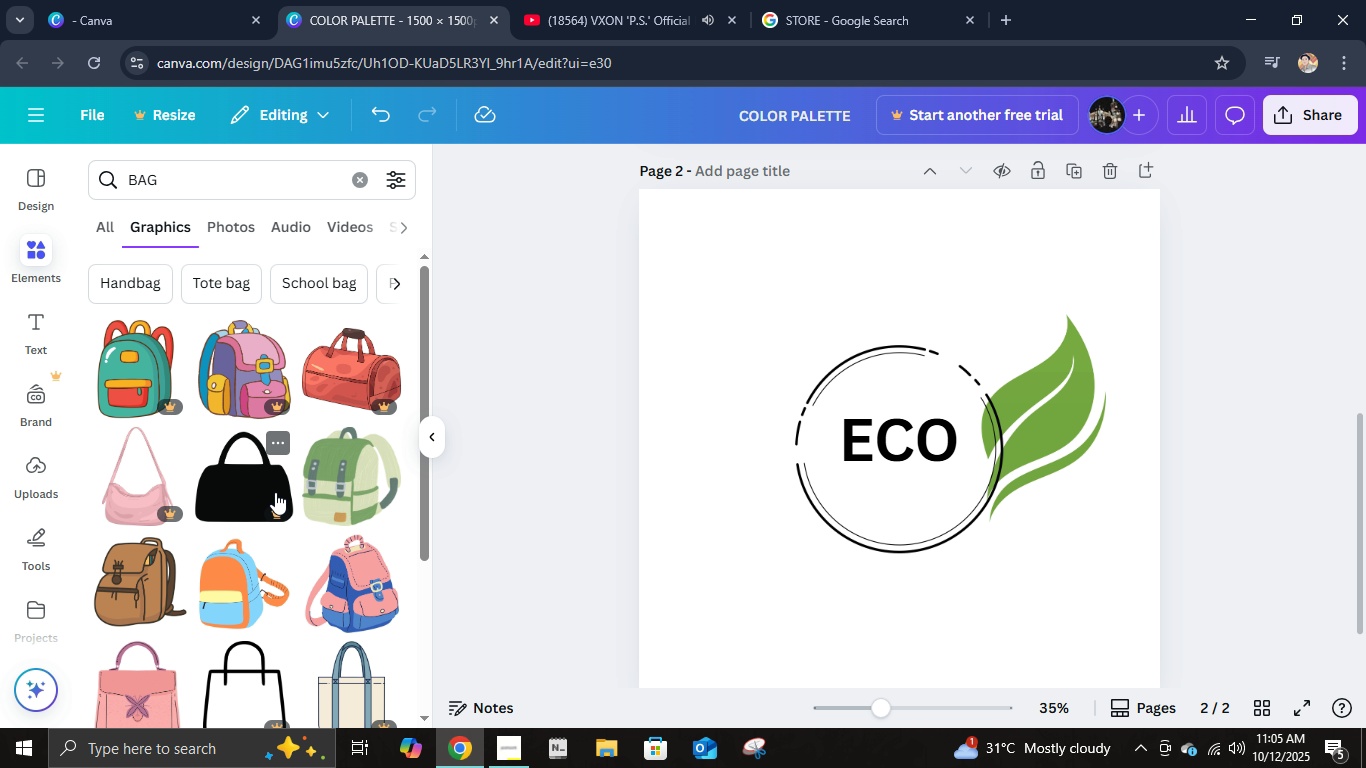 
scroll: coordinate [300, 484], scroll_direction: down, amount: 13.0
 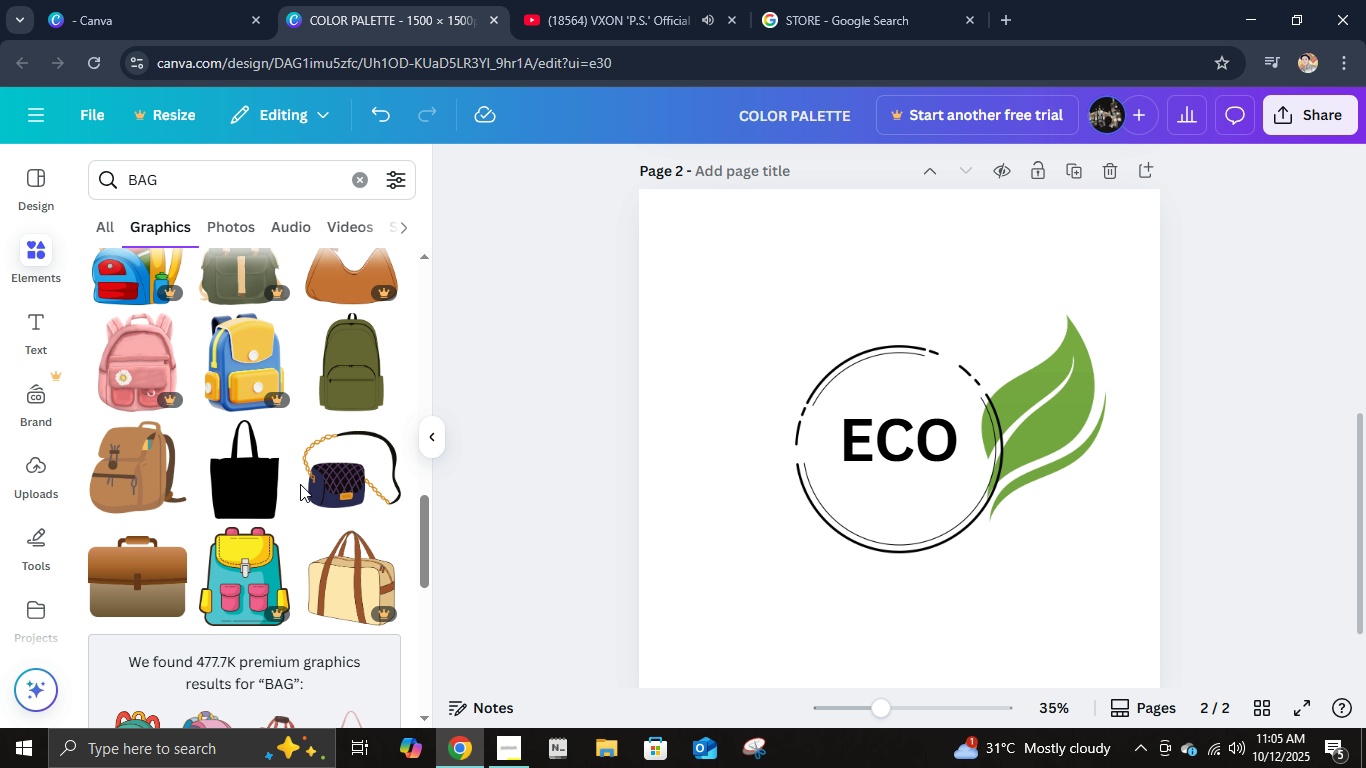 
scroll: coordinate [300, 484], scroll_direction: none, amount: 0.0
 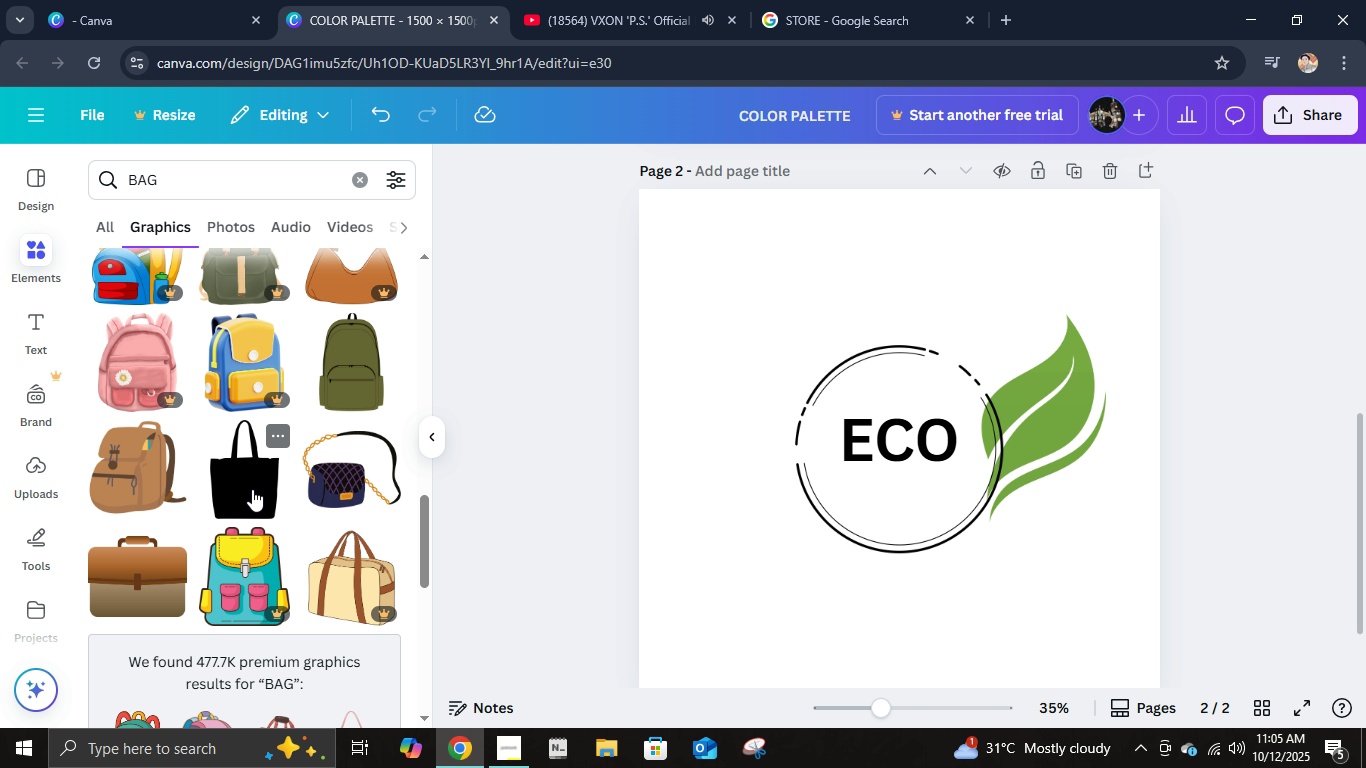 
scroll: coordinate [304, 493], scroll_direction: down, amount: 4.0
 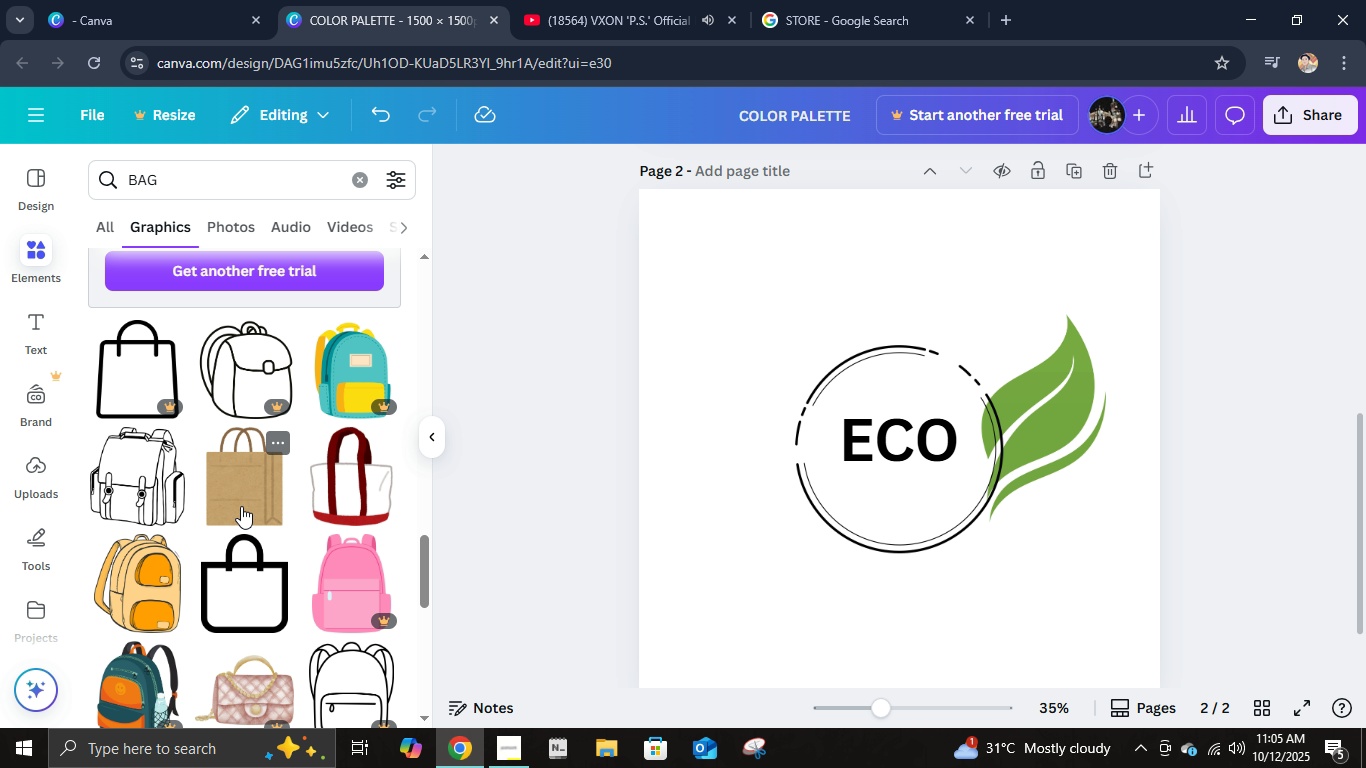 
scroll: coordinate [263, 500], scroll_direction: up, amount: 8.0
 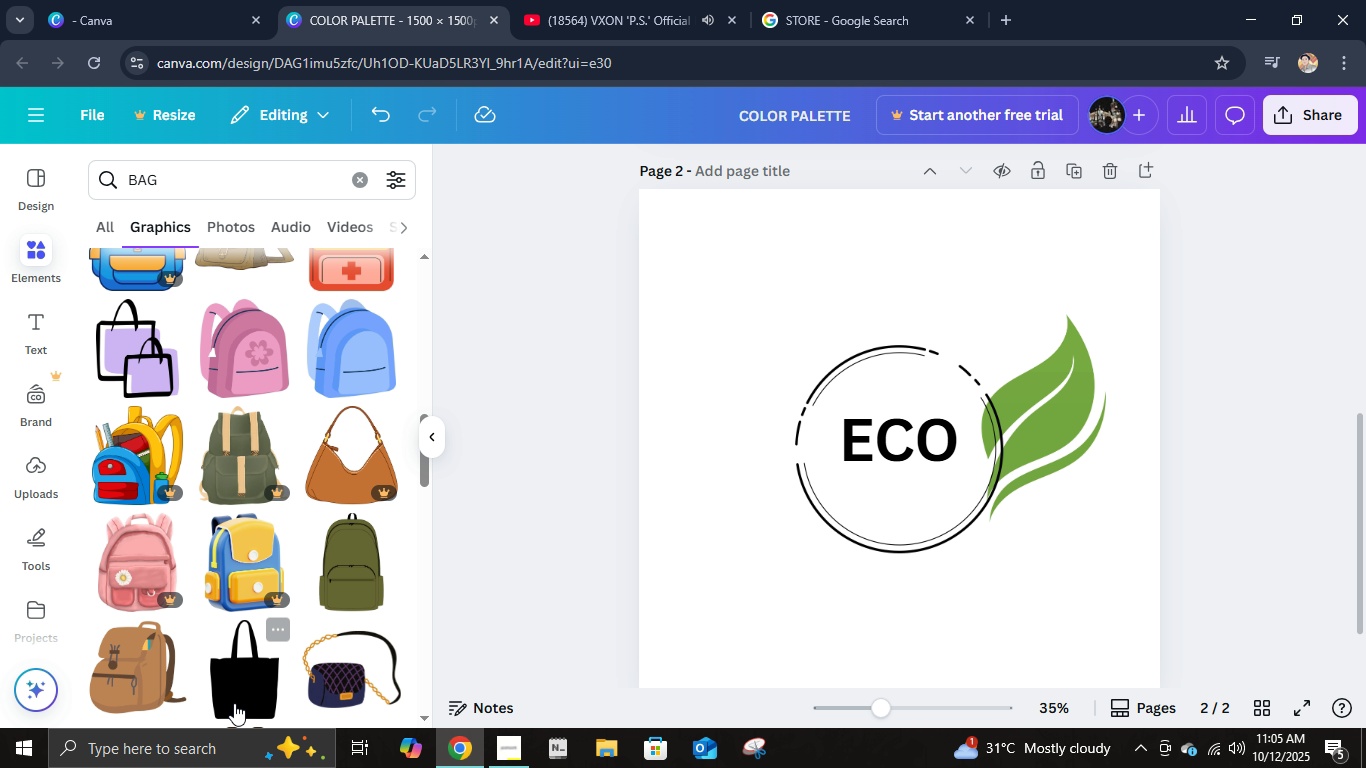 
right_click([234, 701])
 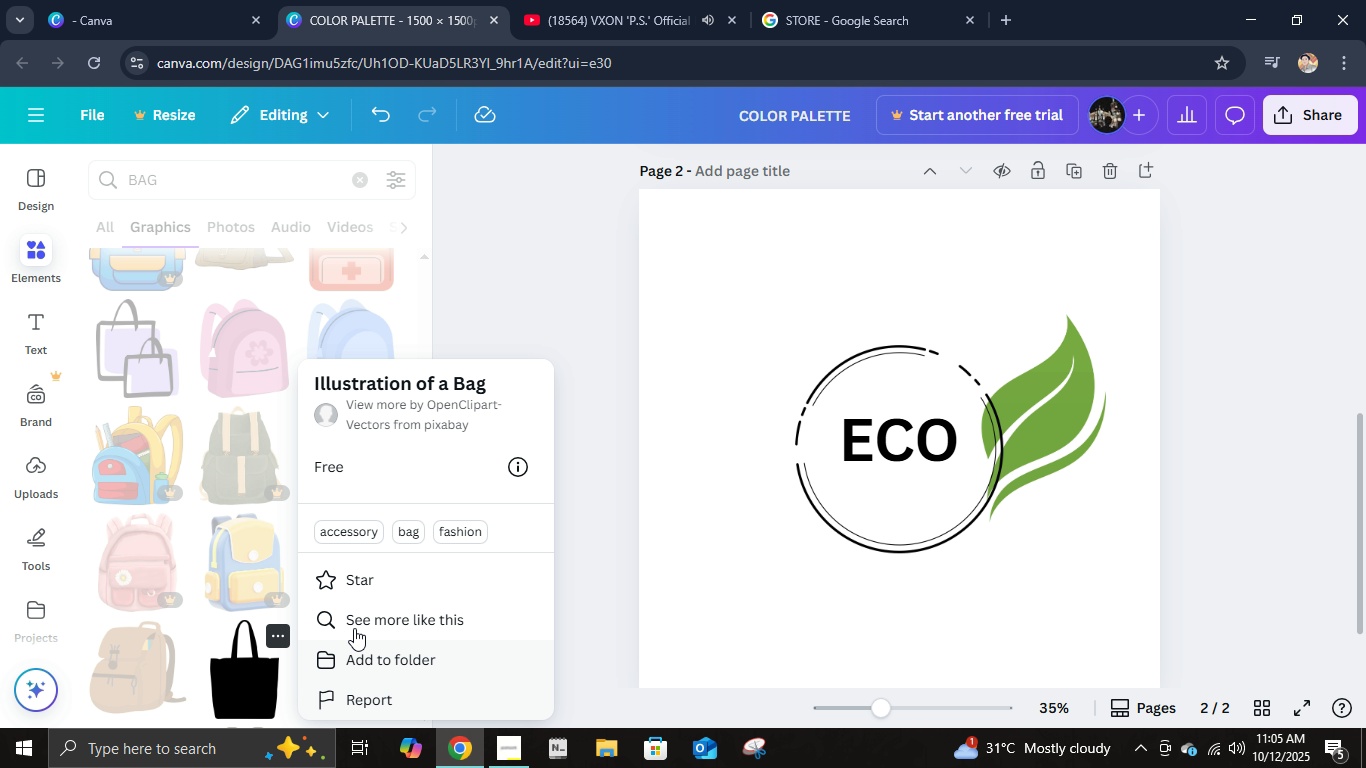 
left_click([357, 614])
 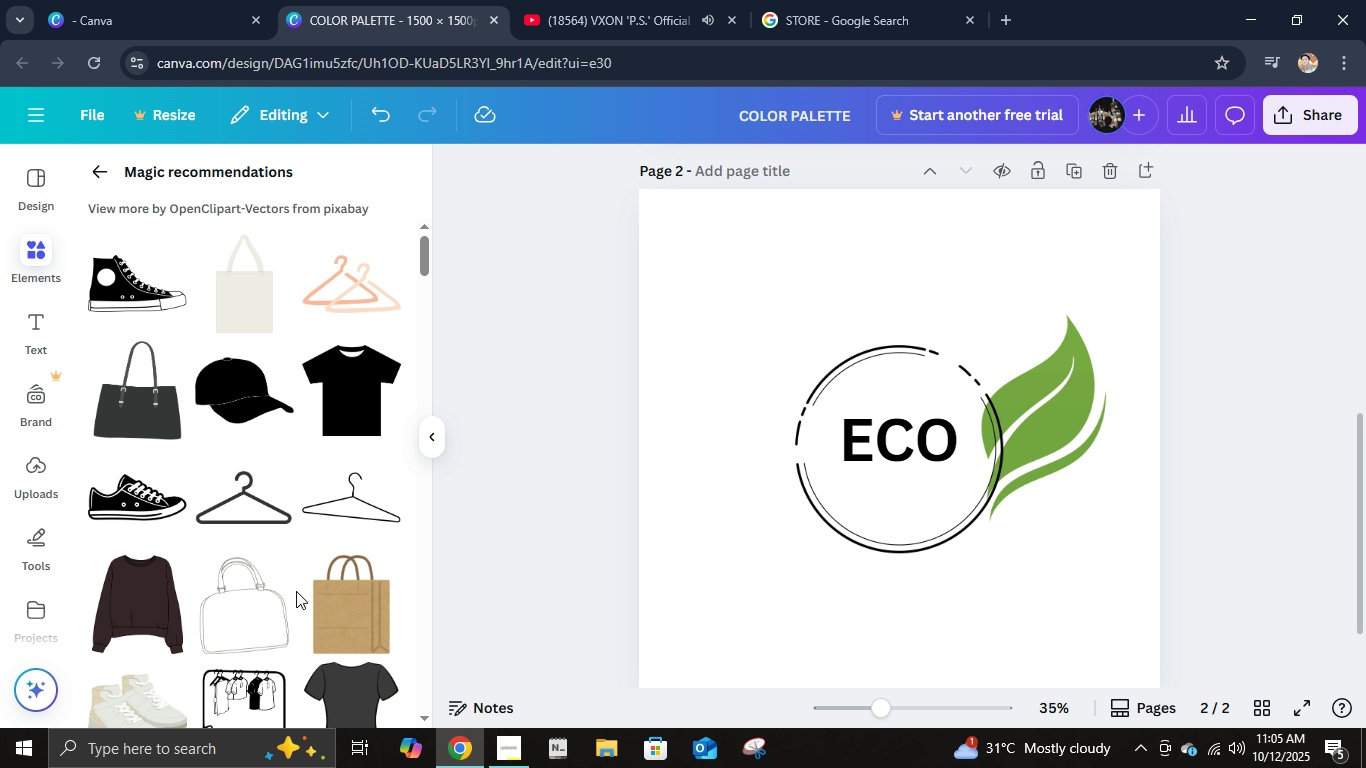 
scroll: coordinate [373, 401], scroll_direction: down, amount: 2.0
 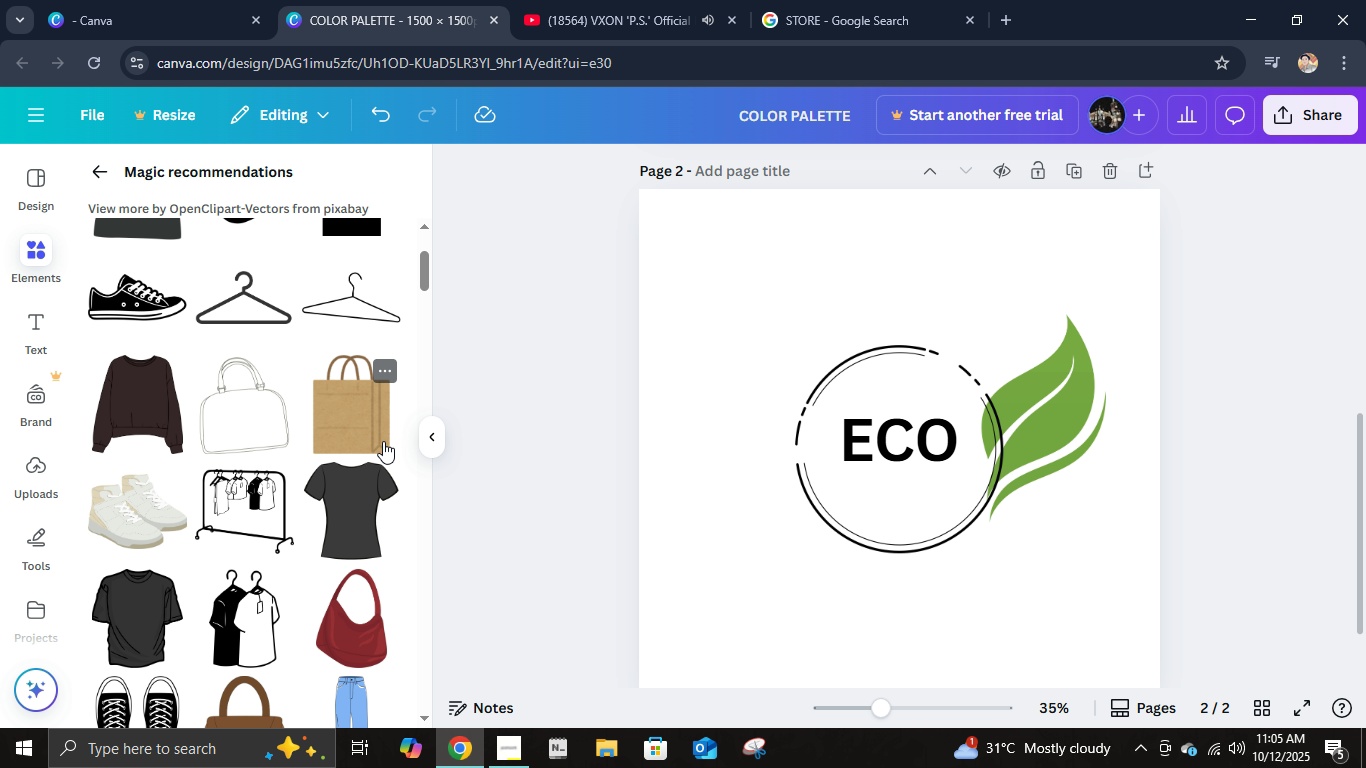 
scroll: coordinate [380, 449], scroll_direction: up, amount: 3.0
 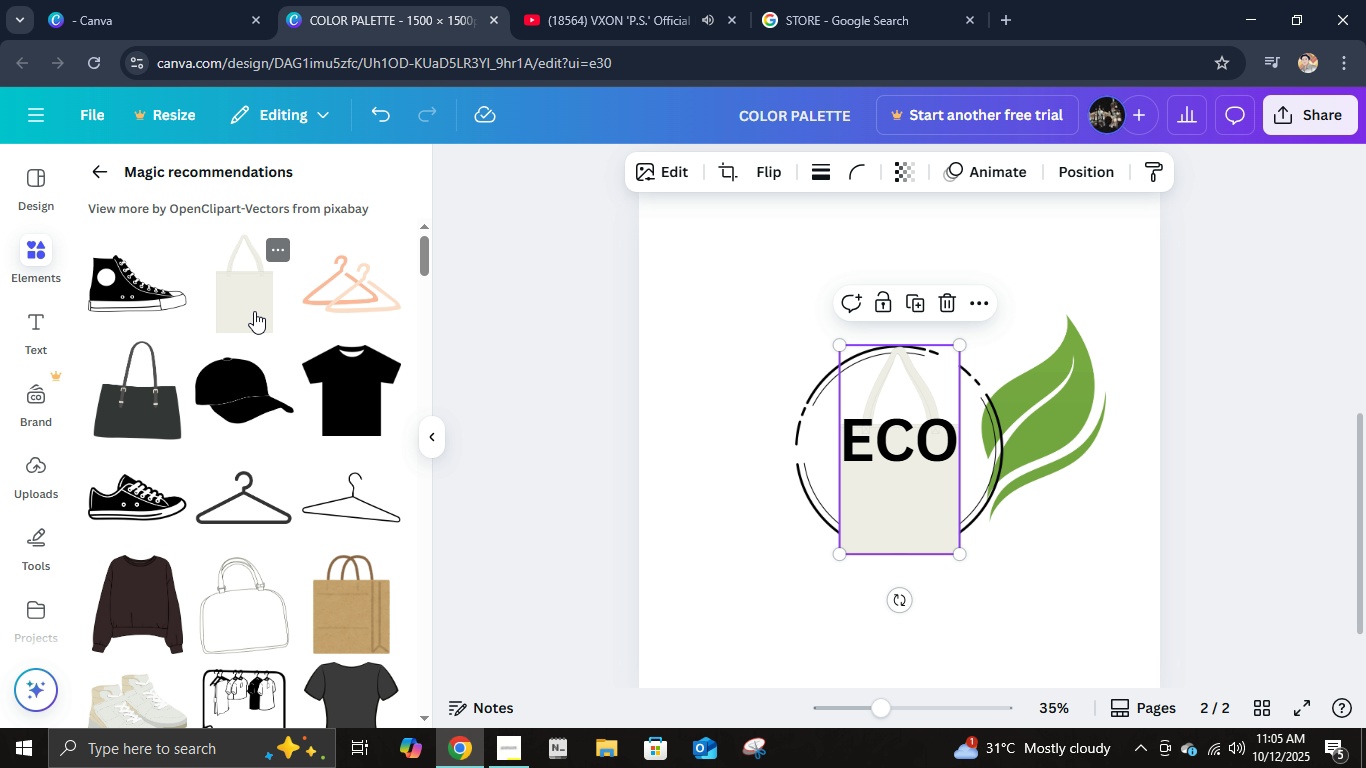 
left_click([254, 310])
 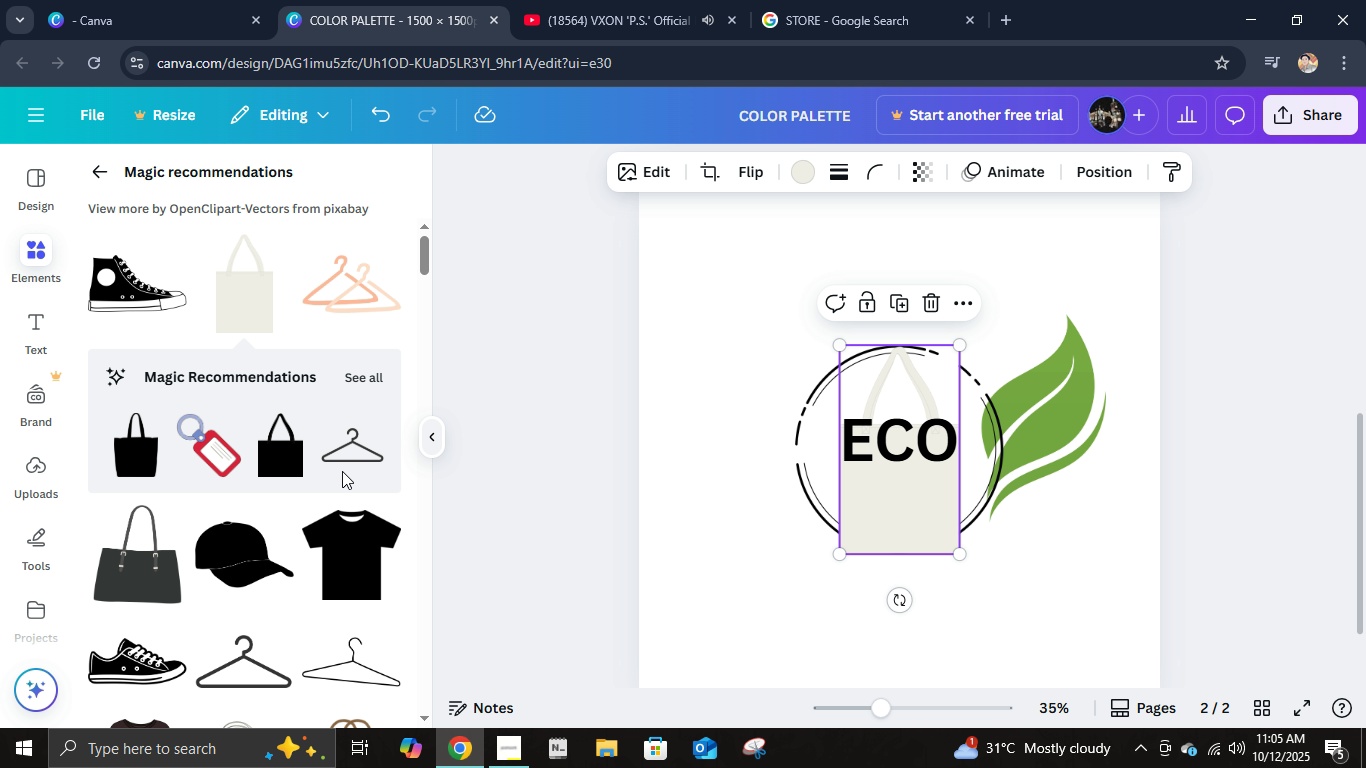 
scroll: coordinate [219, 499], scroll_direction: down, amount: 12.0
 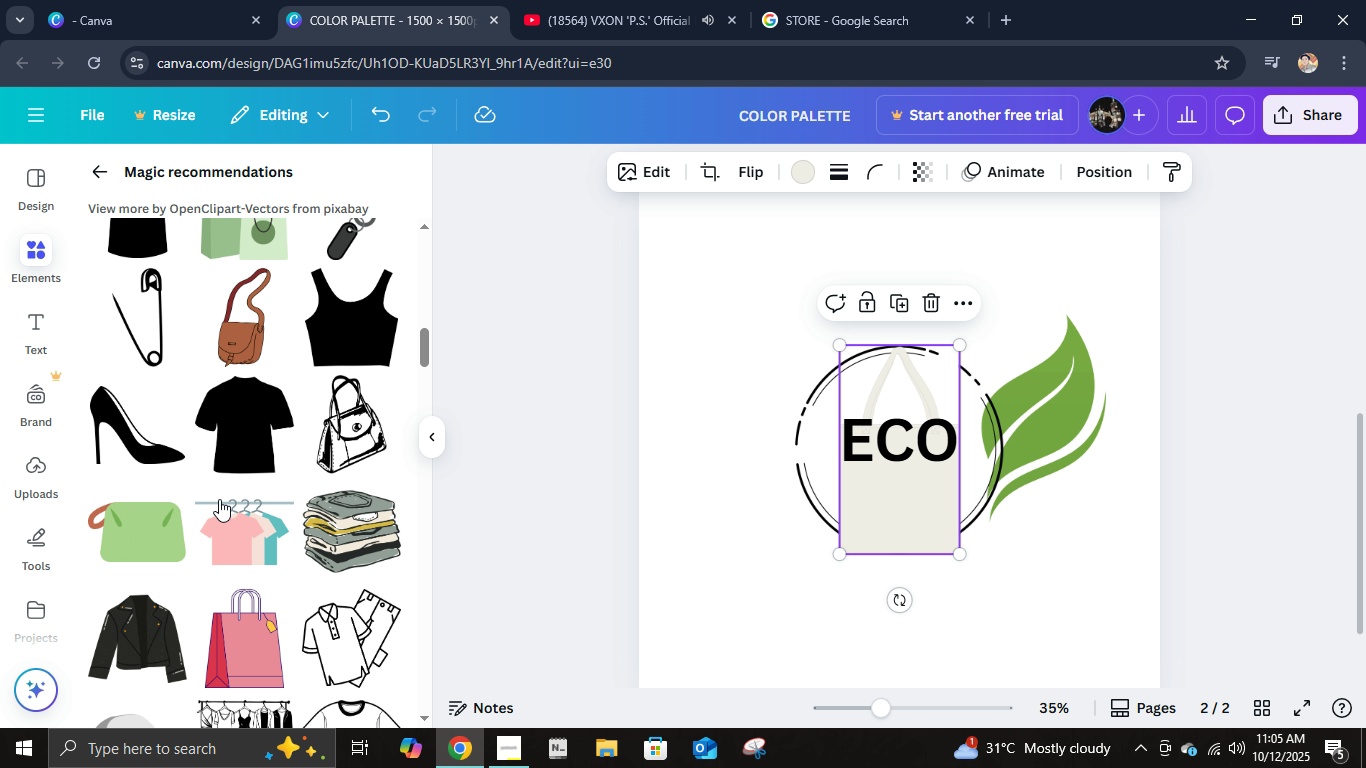 
scroll: coordinate [219, 499], scroll_direction: up, amount: 2.0
 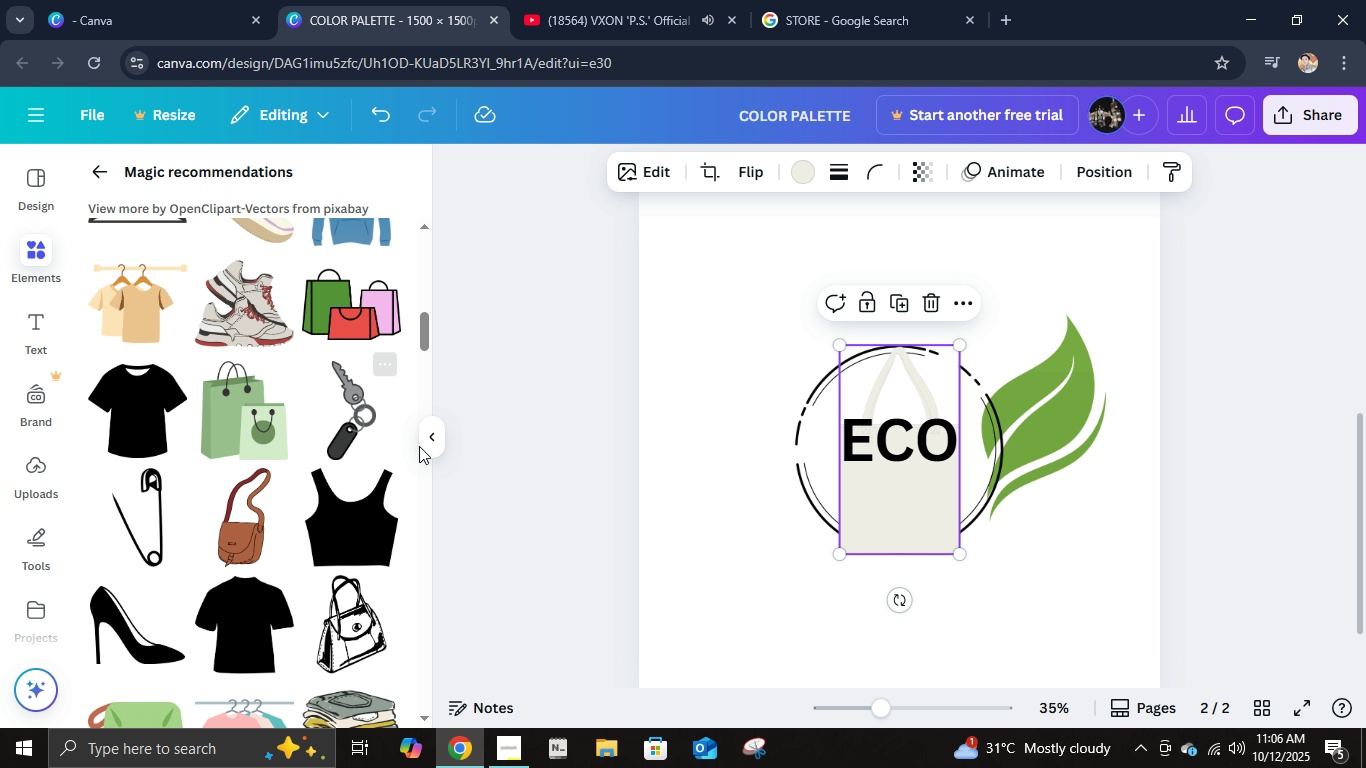 
scroll: coordinate [326, 566], scroll_direction: down, amount: 10.0
 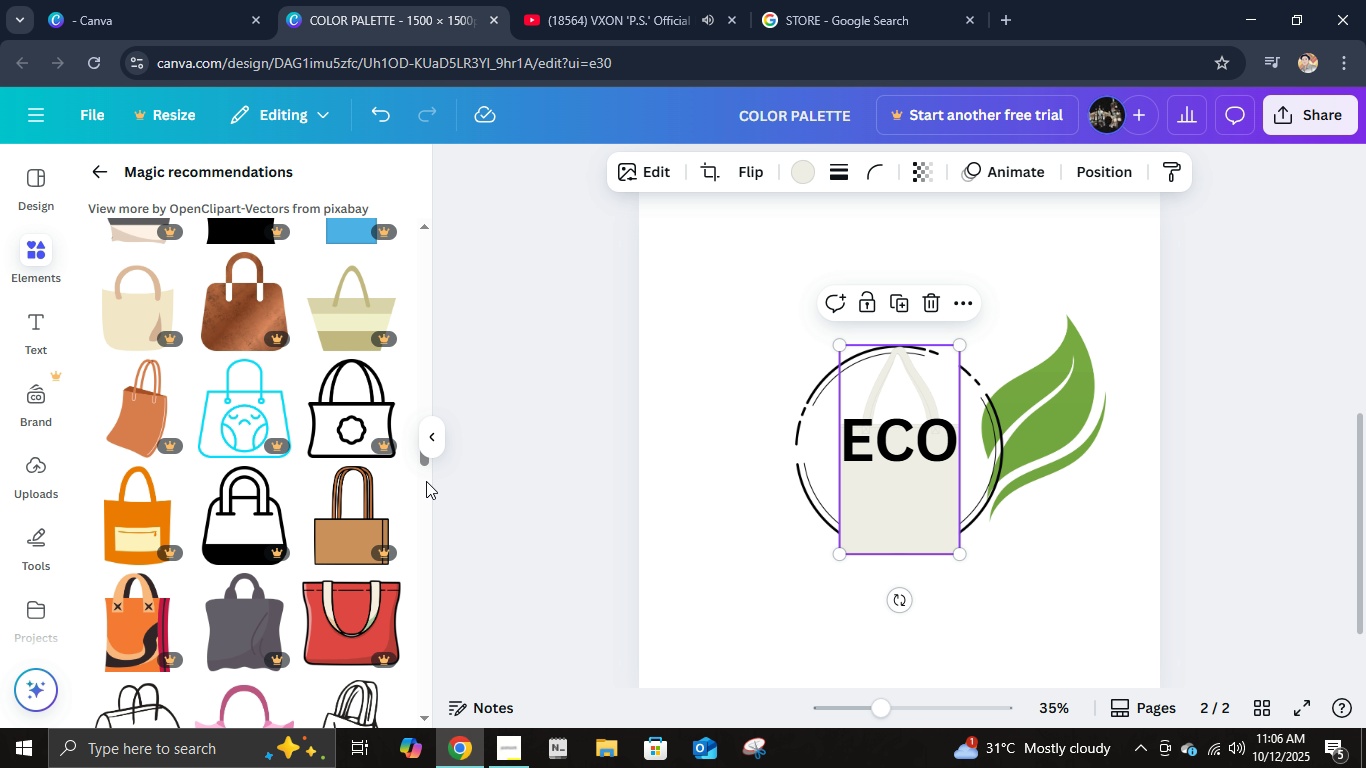 
left_click([433, 453])
 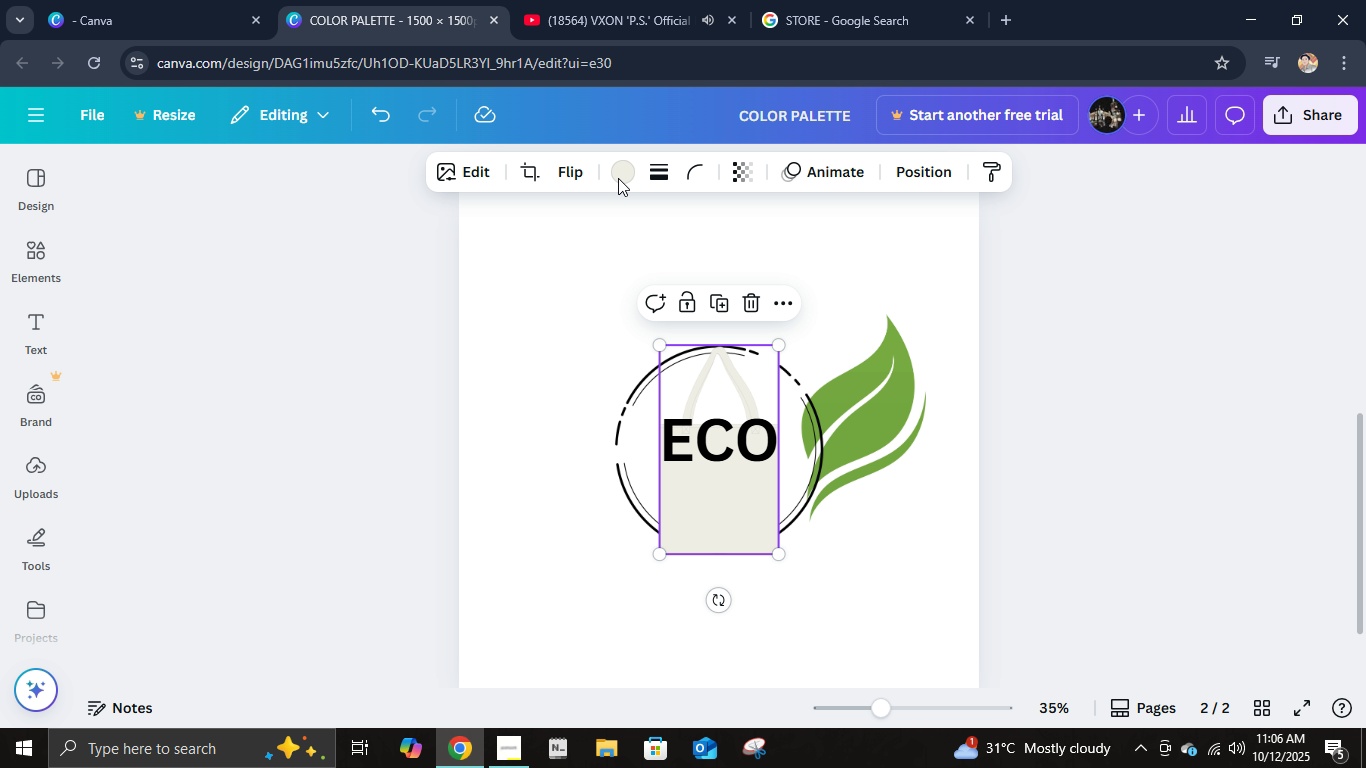 
left_click([625, 176])
 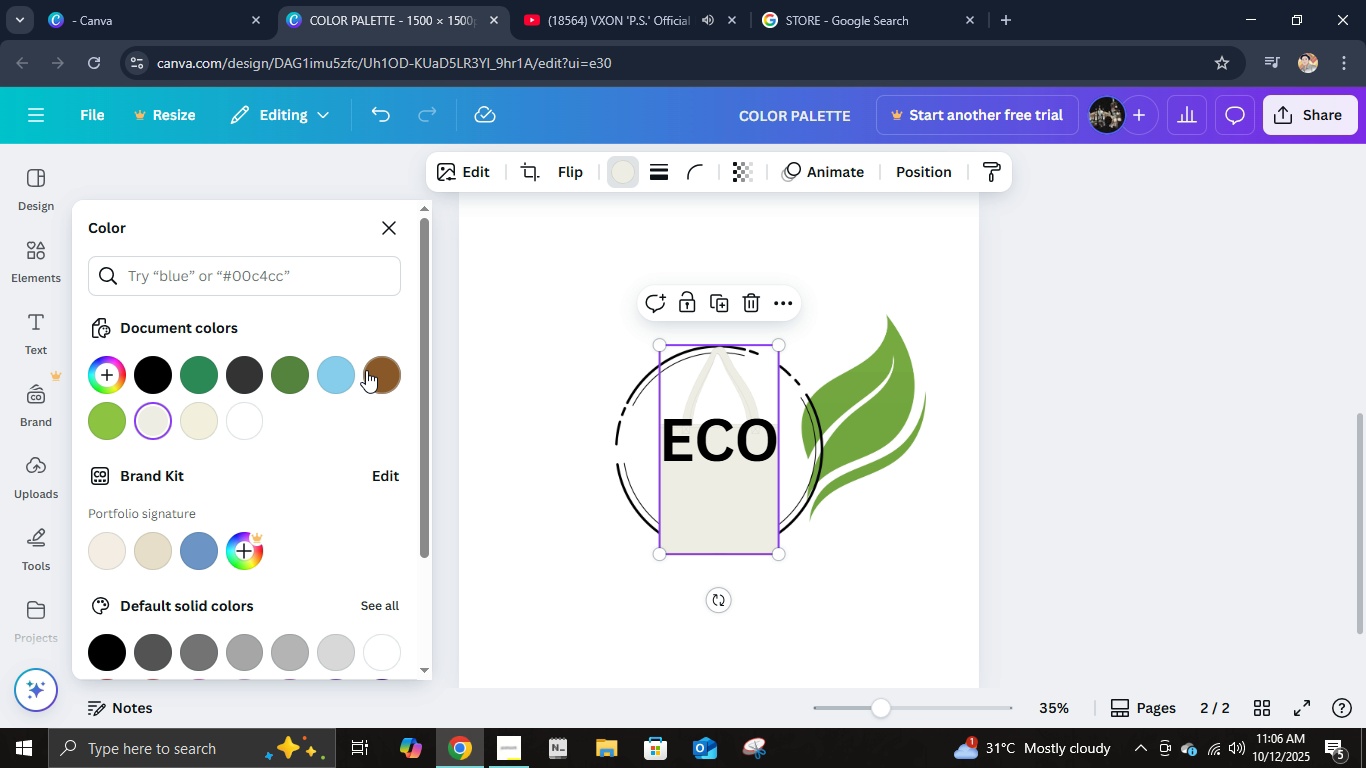 
left_click([367, 371])
 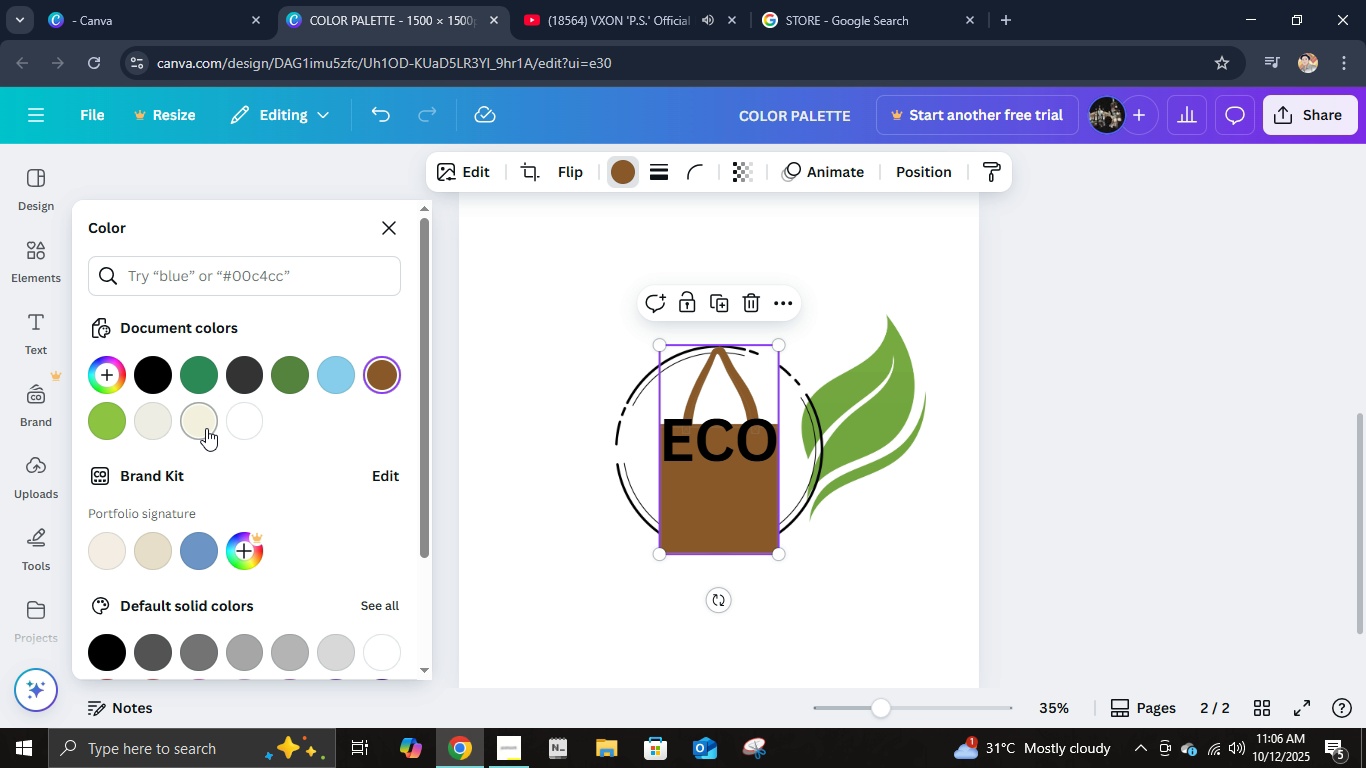 
left_click([204, 426])
 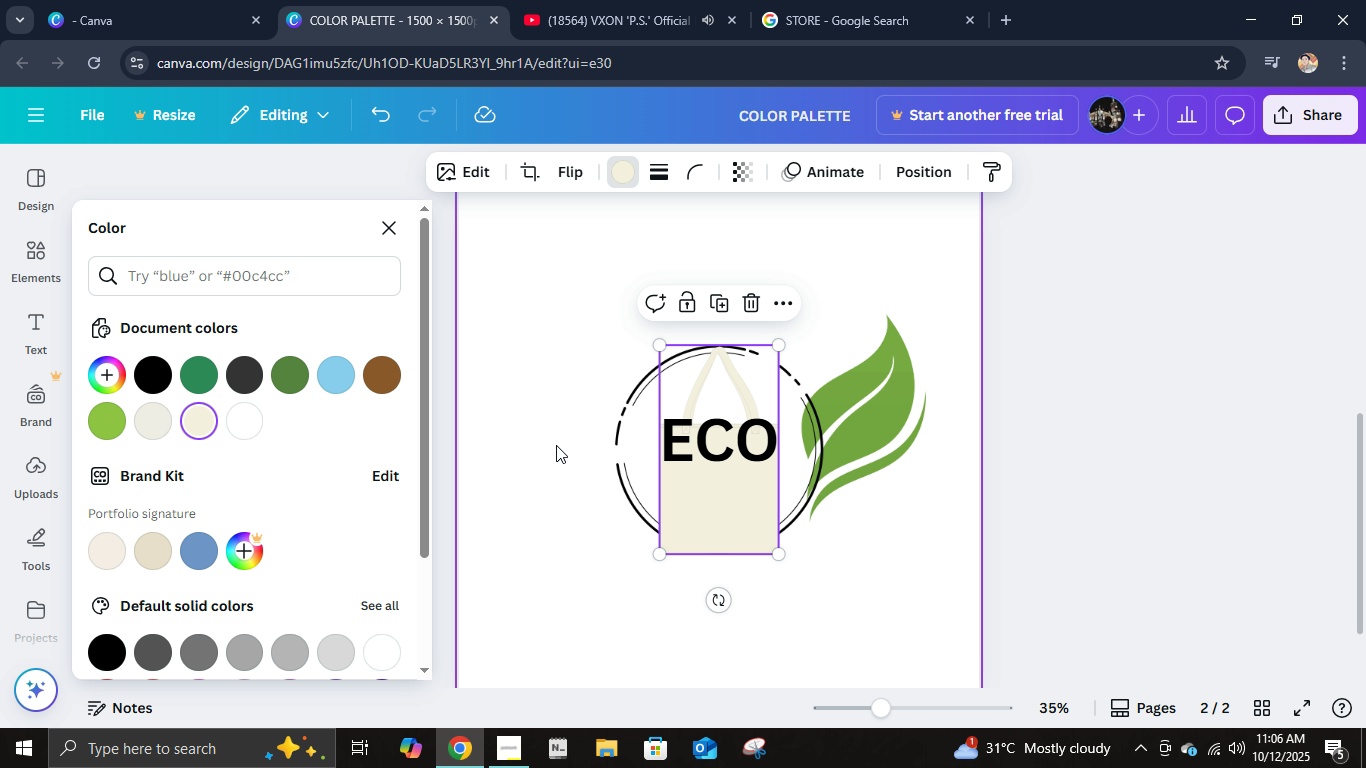 
scroll: coordinate [880, 322], scroll_direction: up, amount: 7.0
 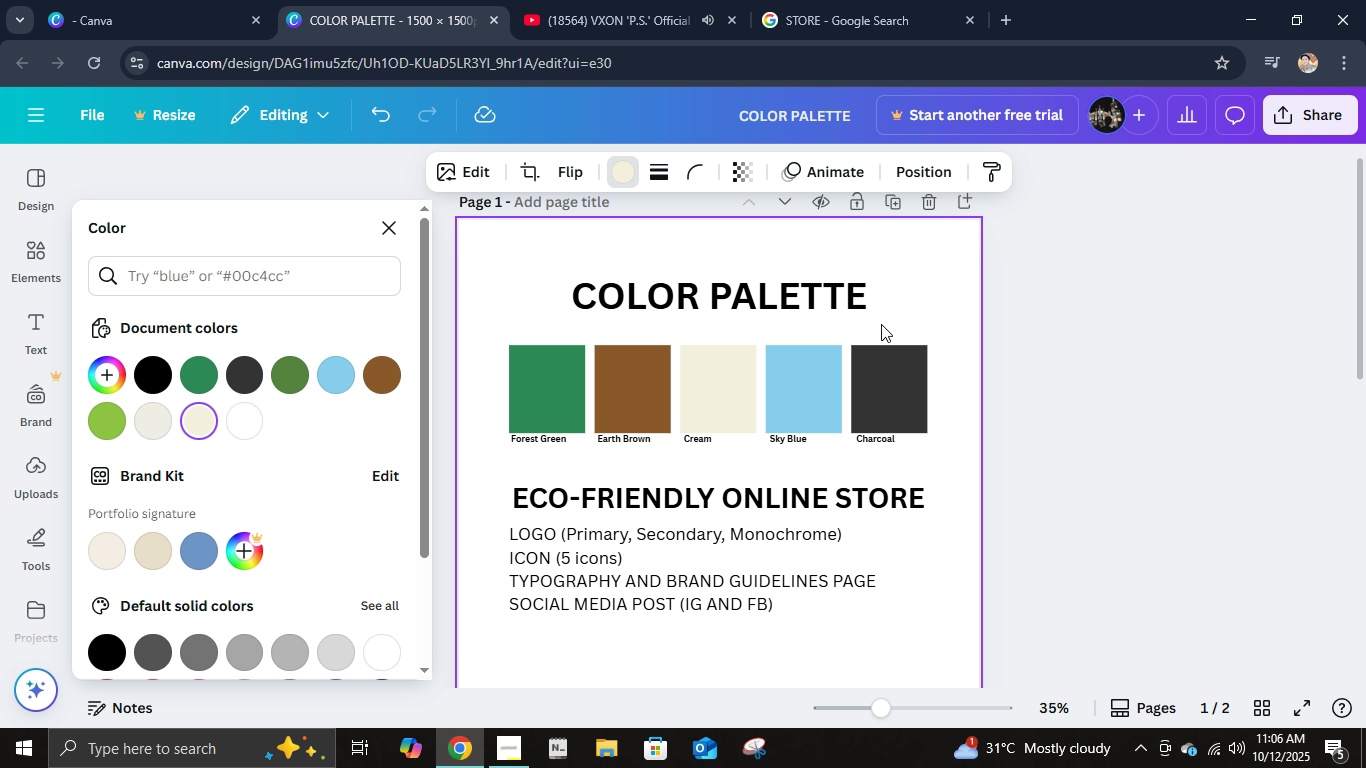 
scroll: coordinate [830, 340], scroll_direction: down, amount: 6.0
 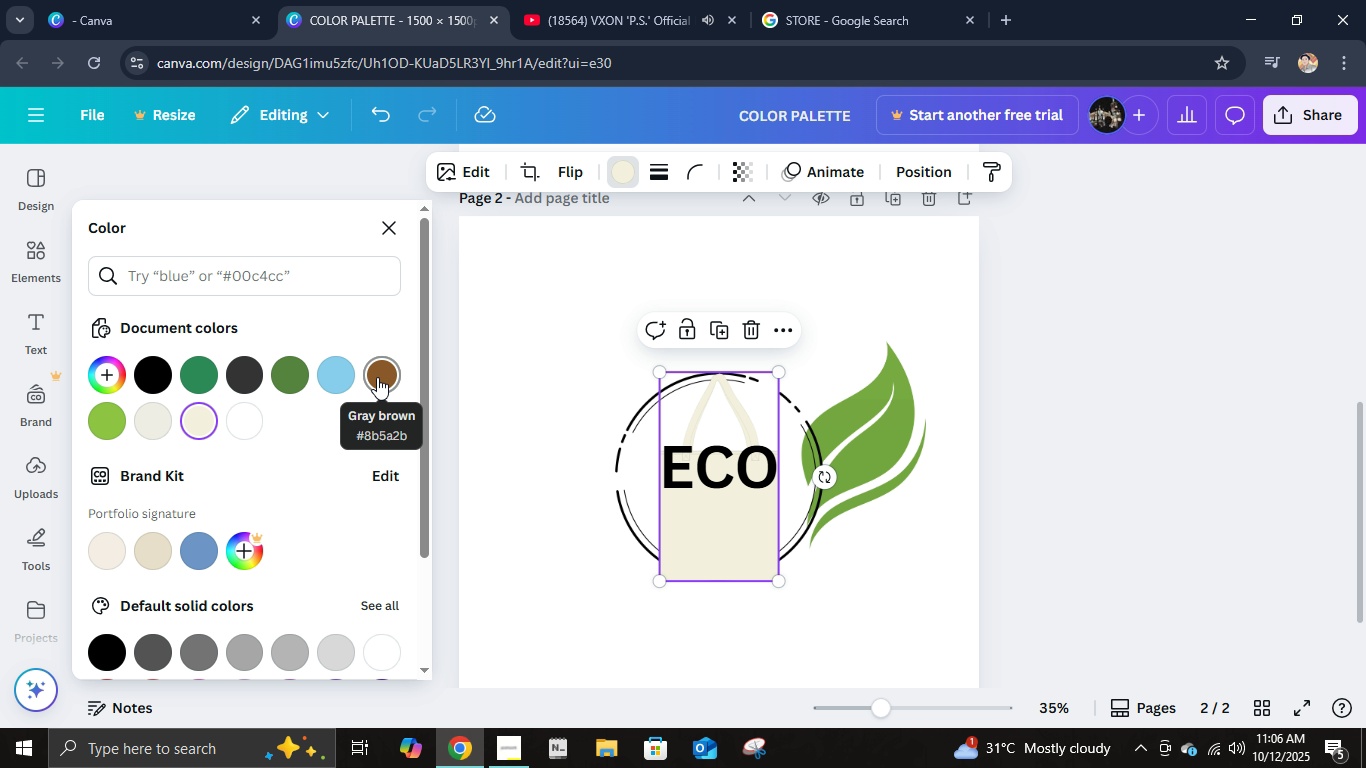 
left_click([377, 377])
 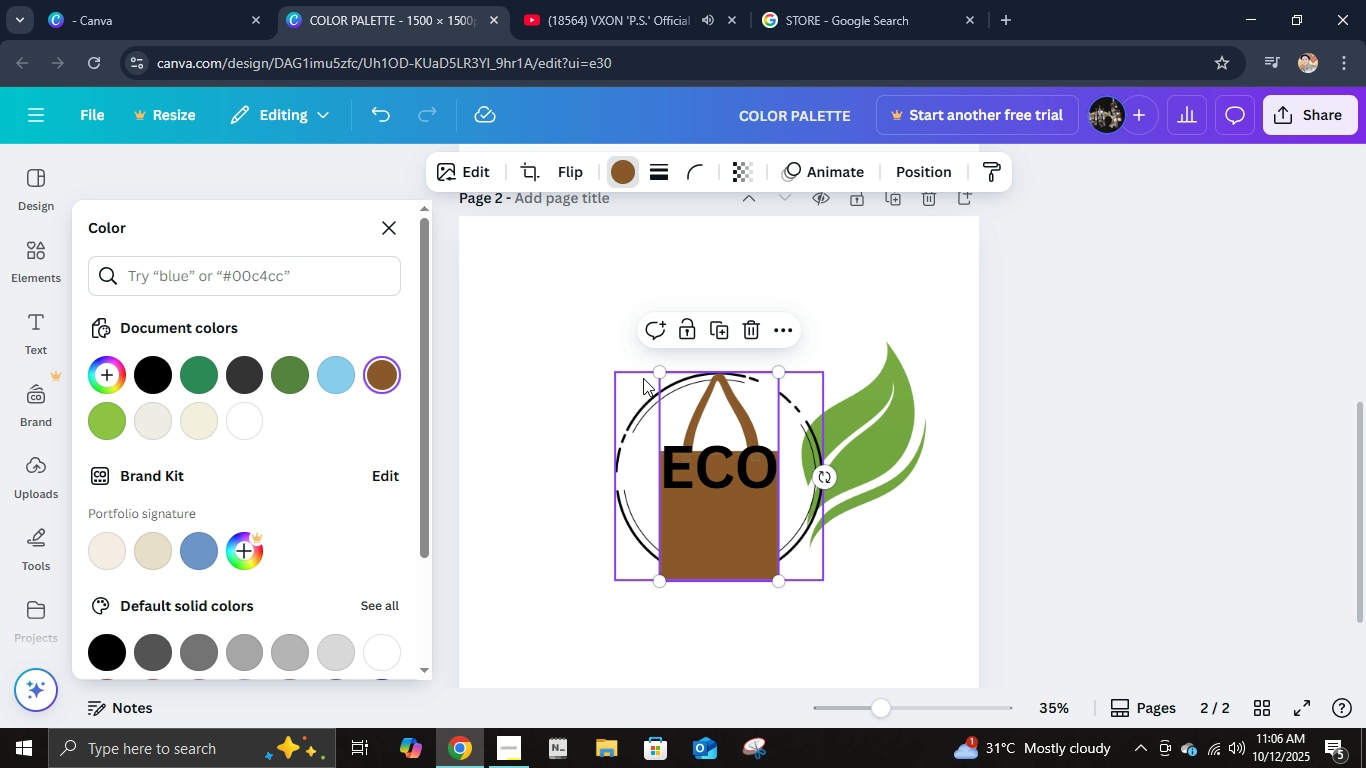 
left_click_drag(start_coordinate=[655, 378], to_coordinate=[493, 271])
 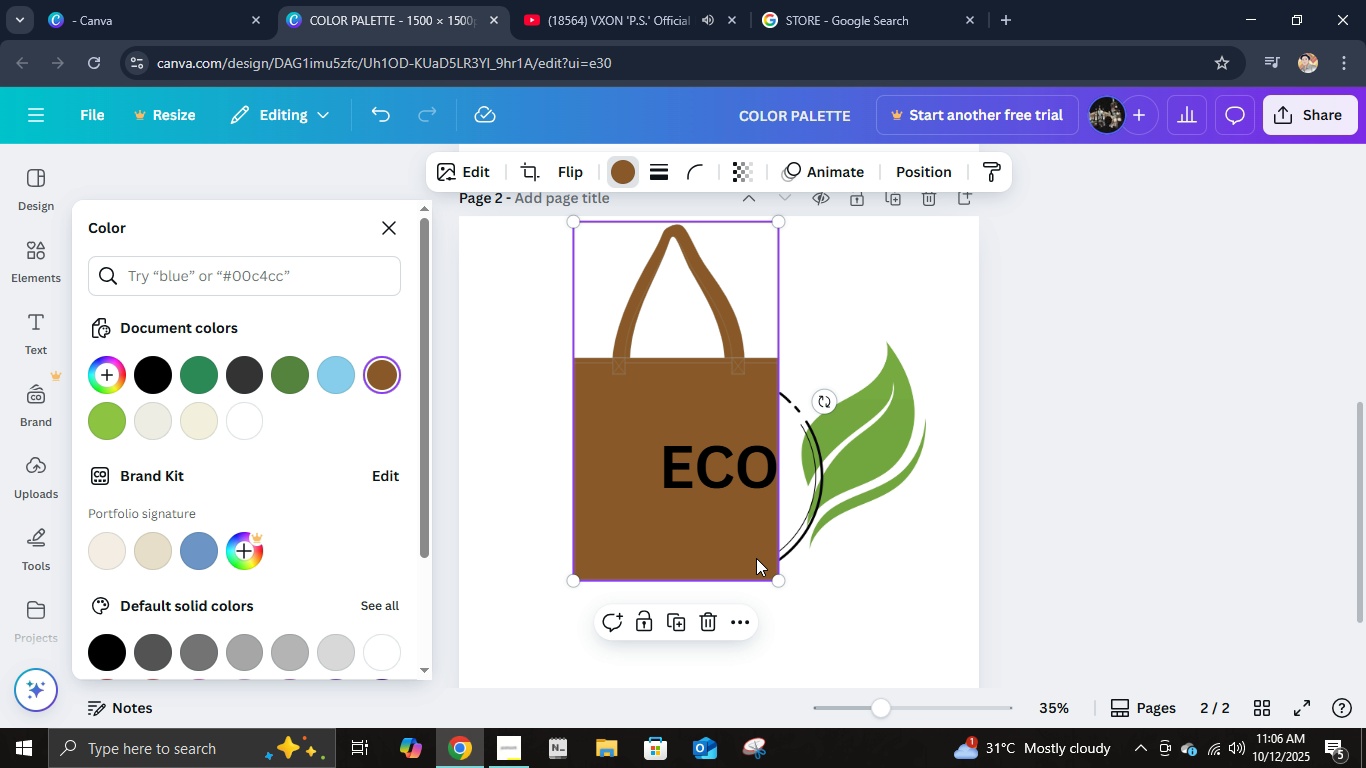 
left_click_drag(start_coordinate=[752, 563], to_coordinate=[806, 611])
 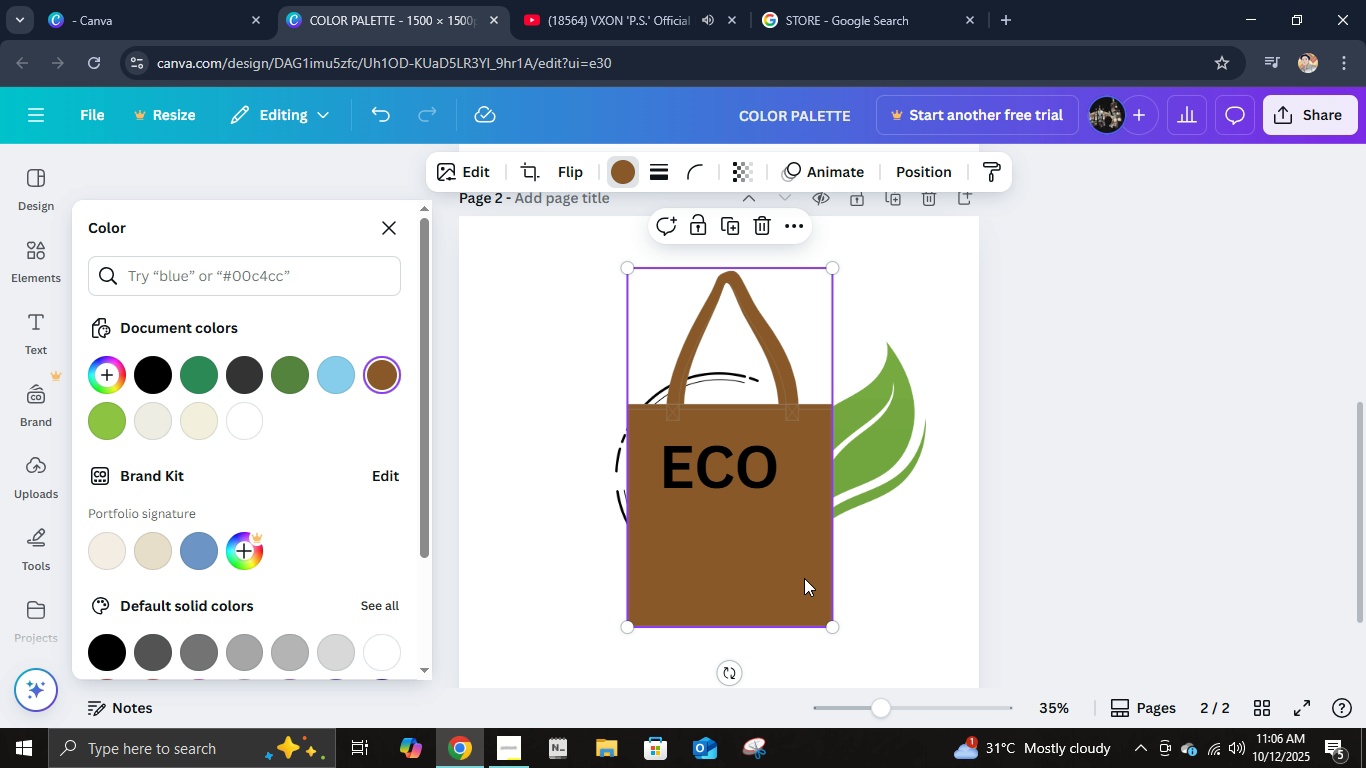 
scroll: coordinate [811, 571], scroll_direction: down, amount: 2.0
 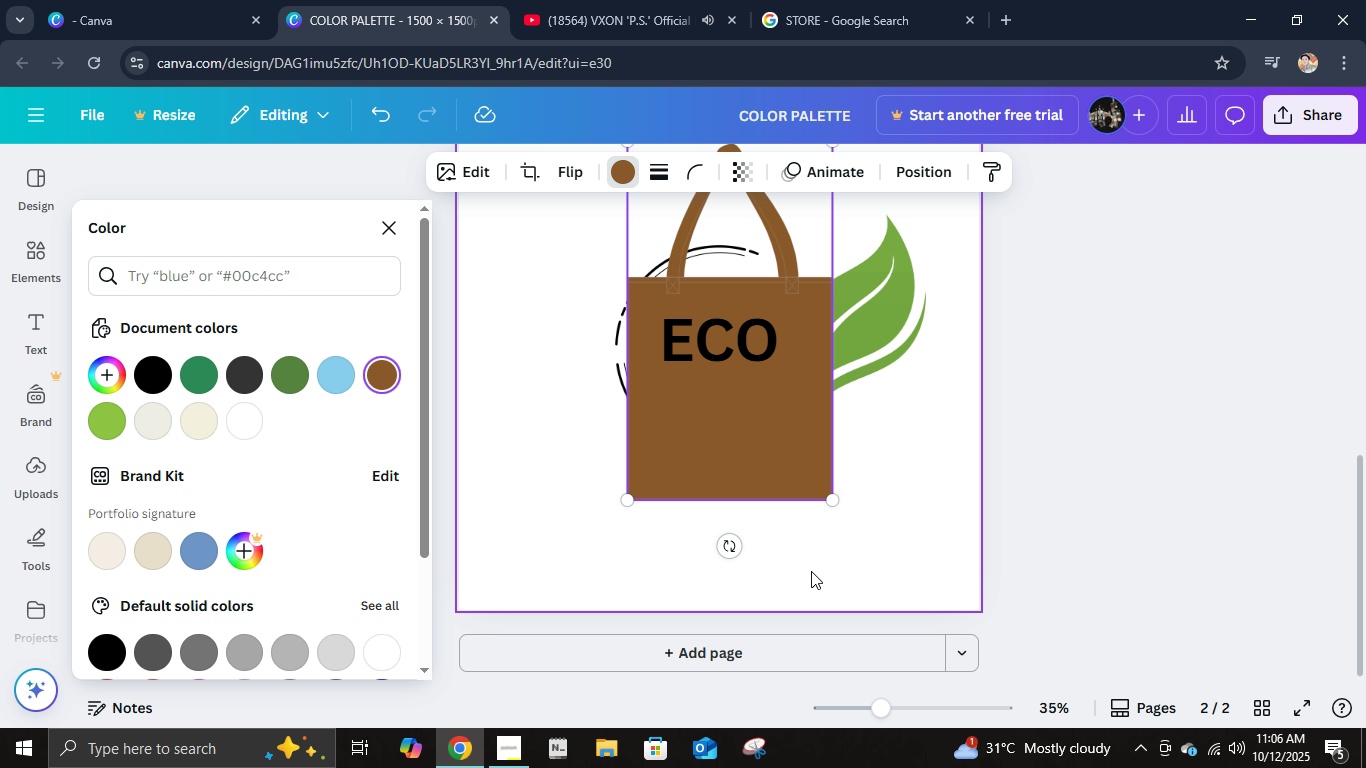 
hold_key(key=ControlLeft, duration=0.42)
 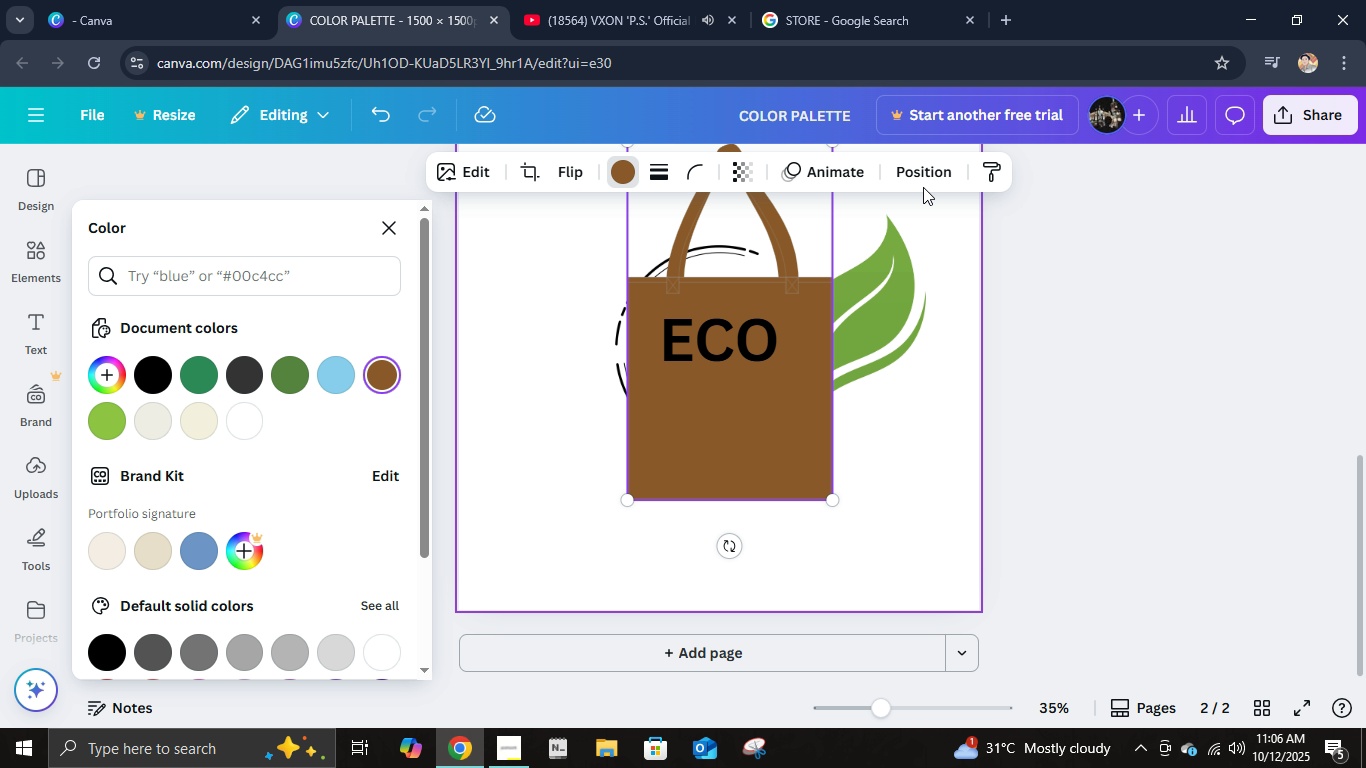 
left_click([920, 177])
 